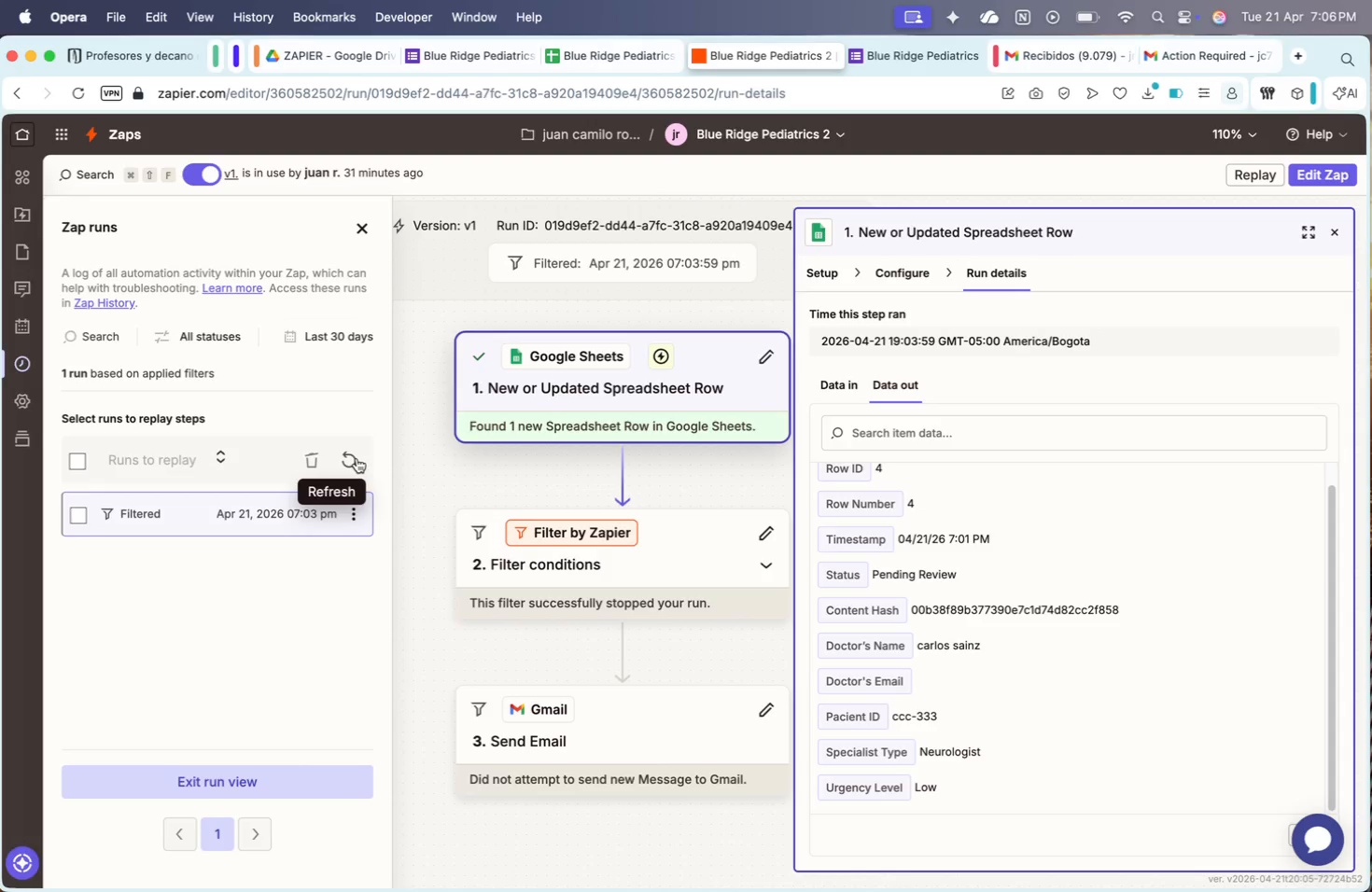 
left_click([357, 458])
 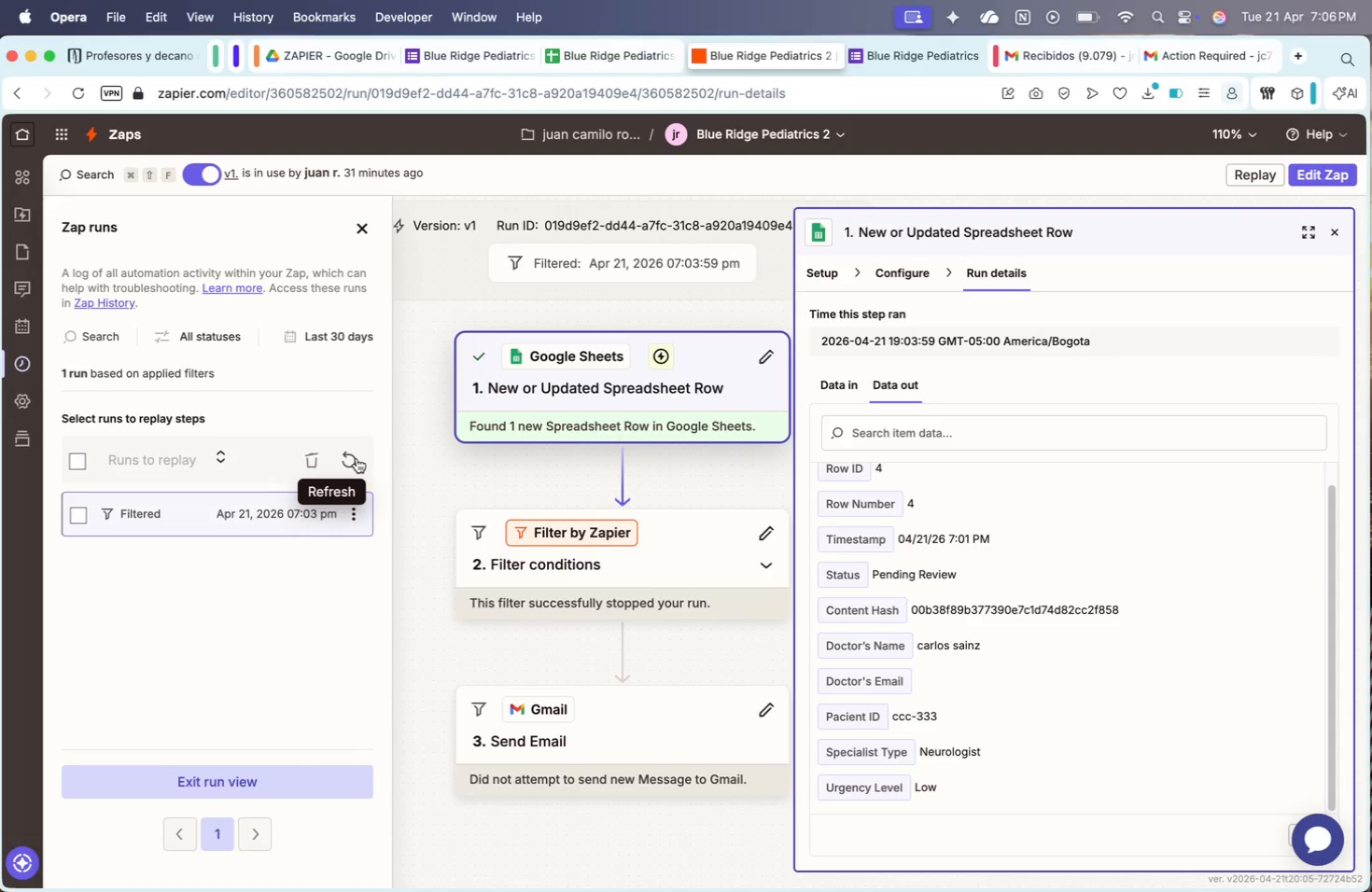 
left_click([357, 458])
 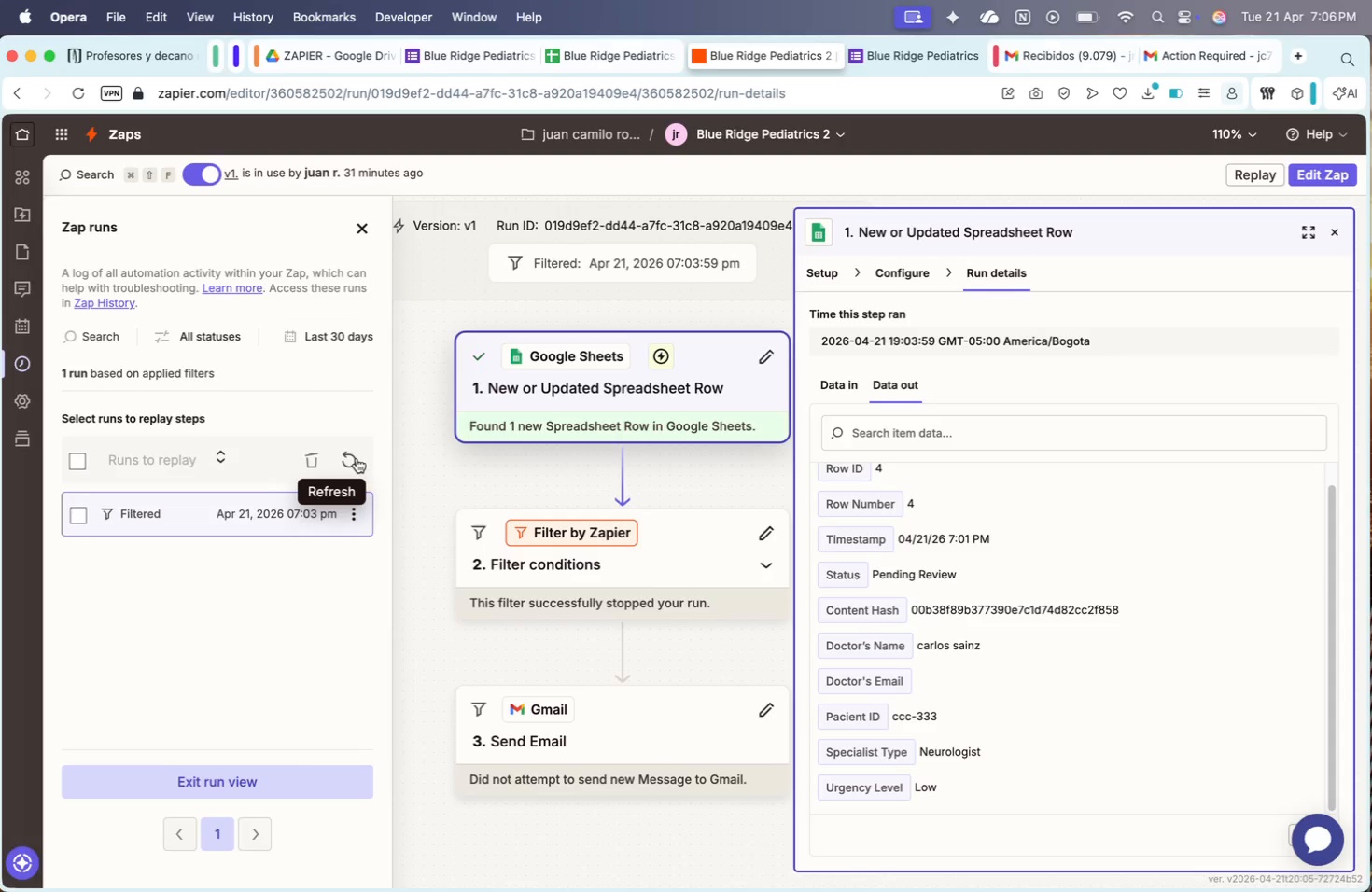 
left_click([357, 458])
 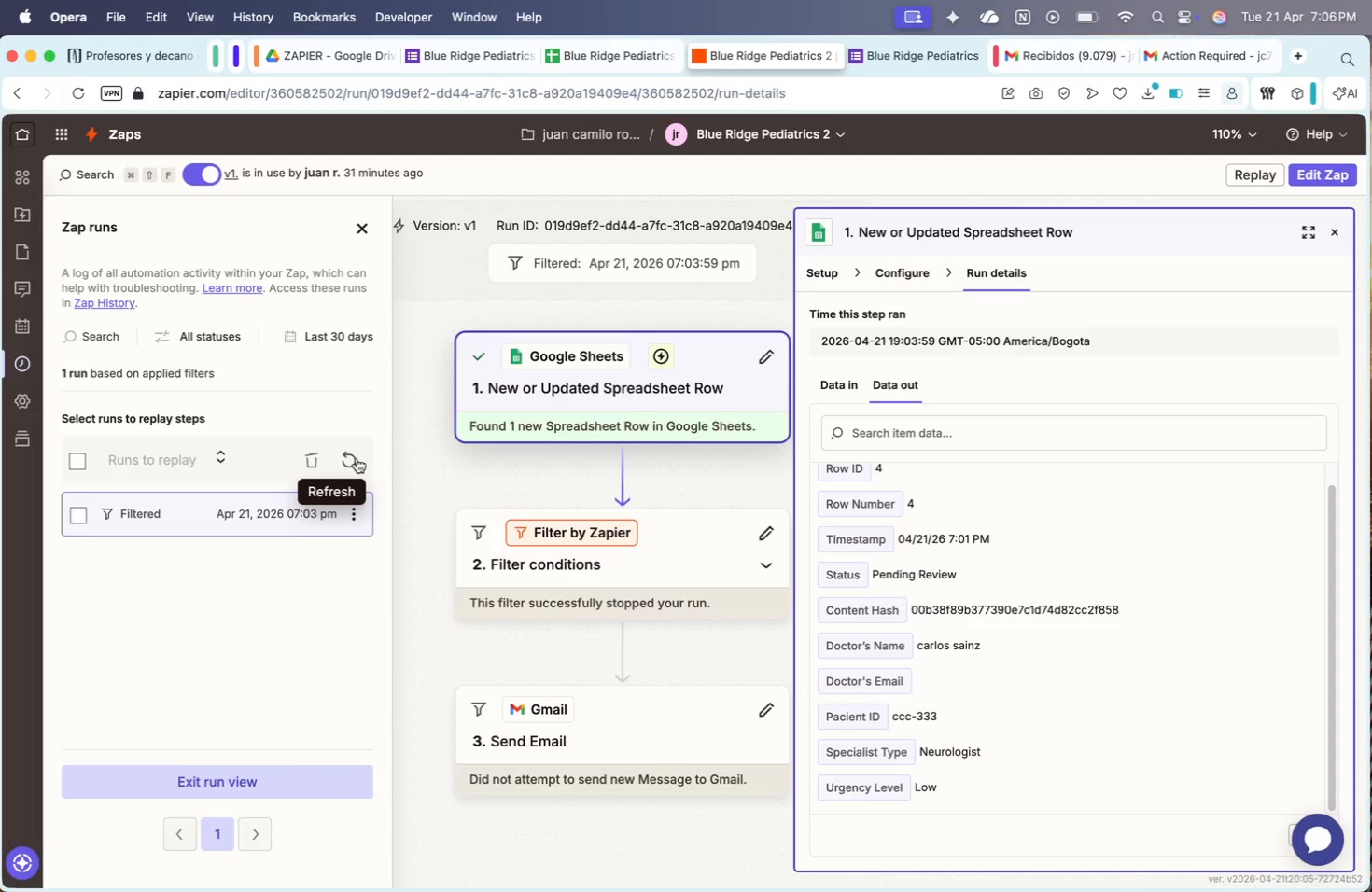 
left_click([357, 458])
 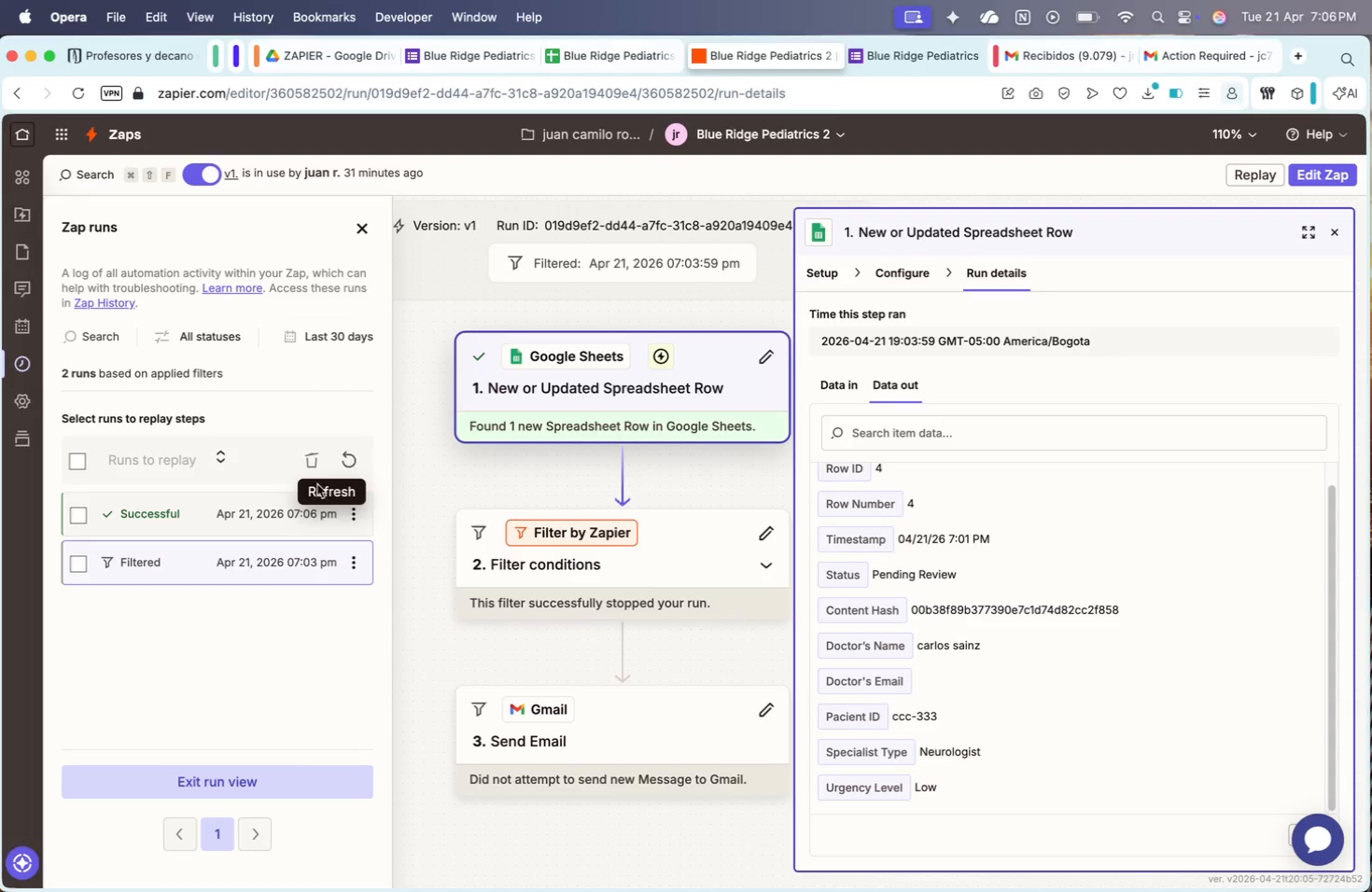 
left_click([249, 508])
 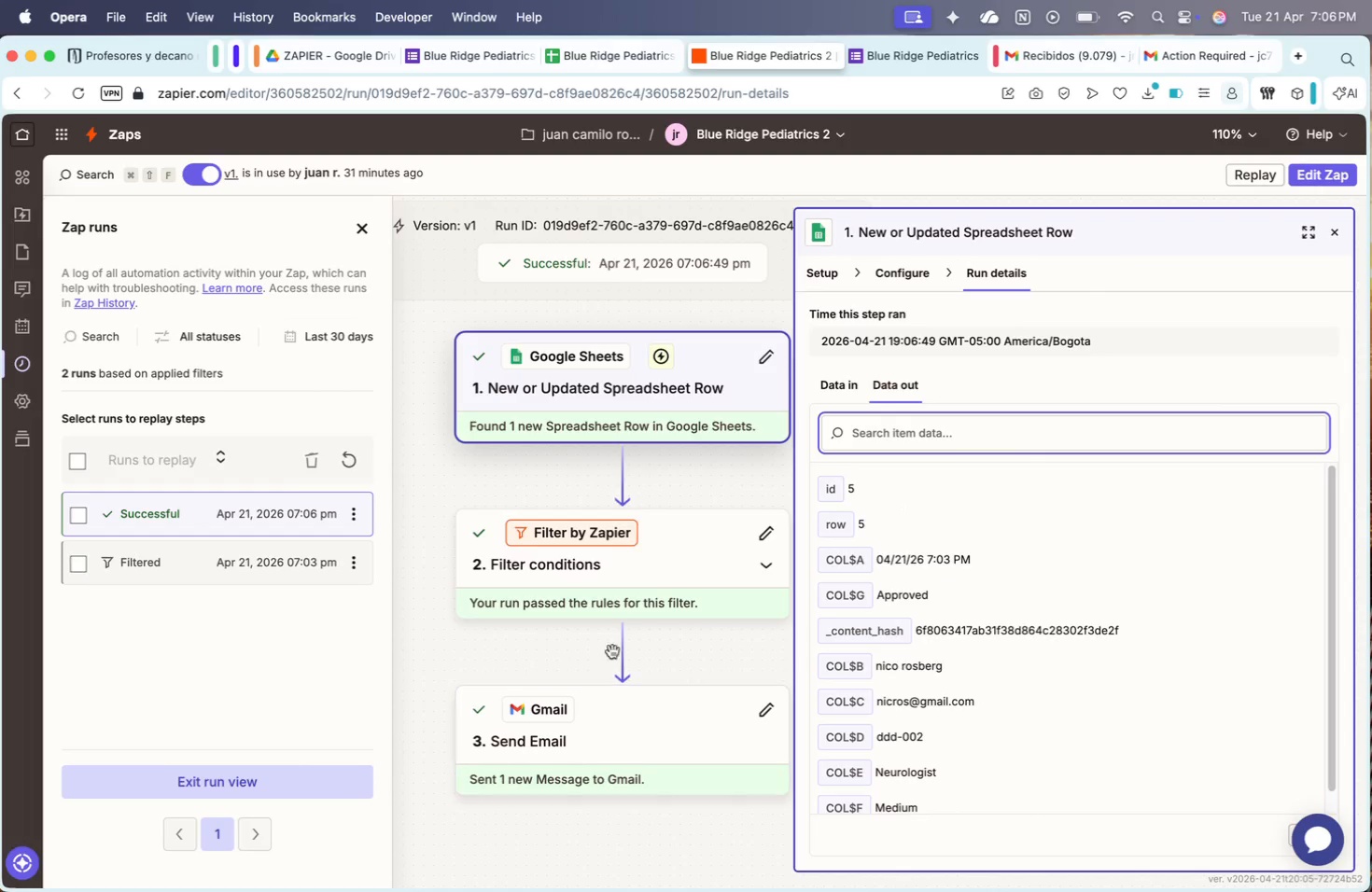 
left_click([581, 711])
 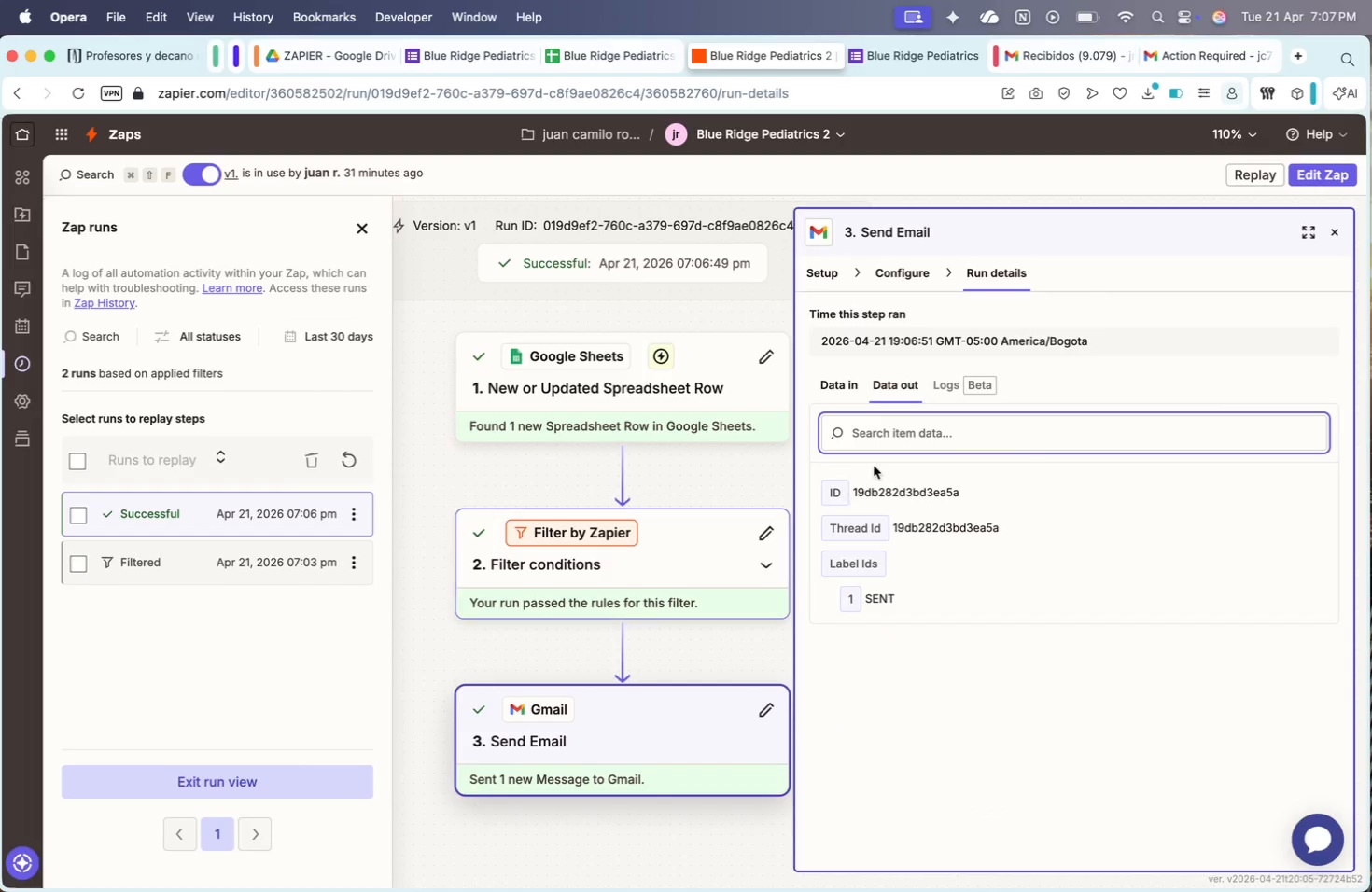 
left_click([850, 388])
 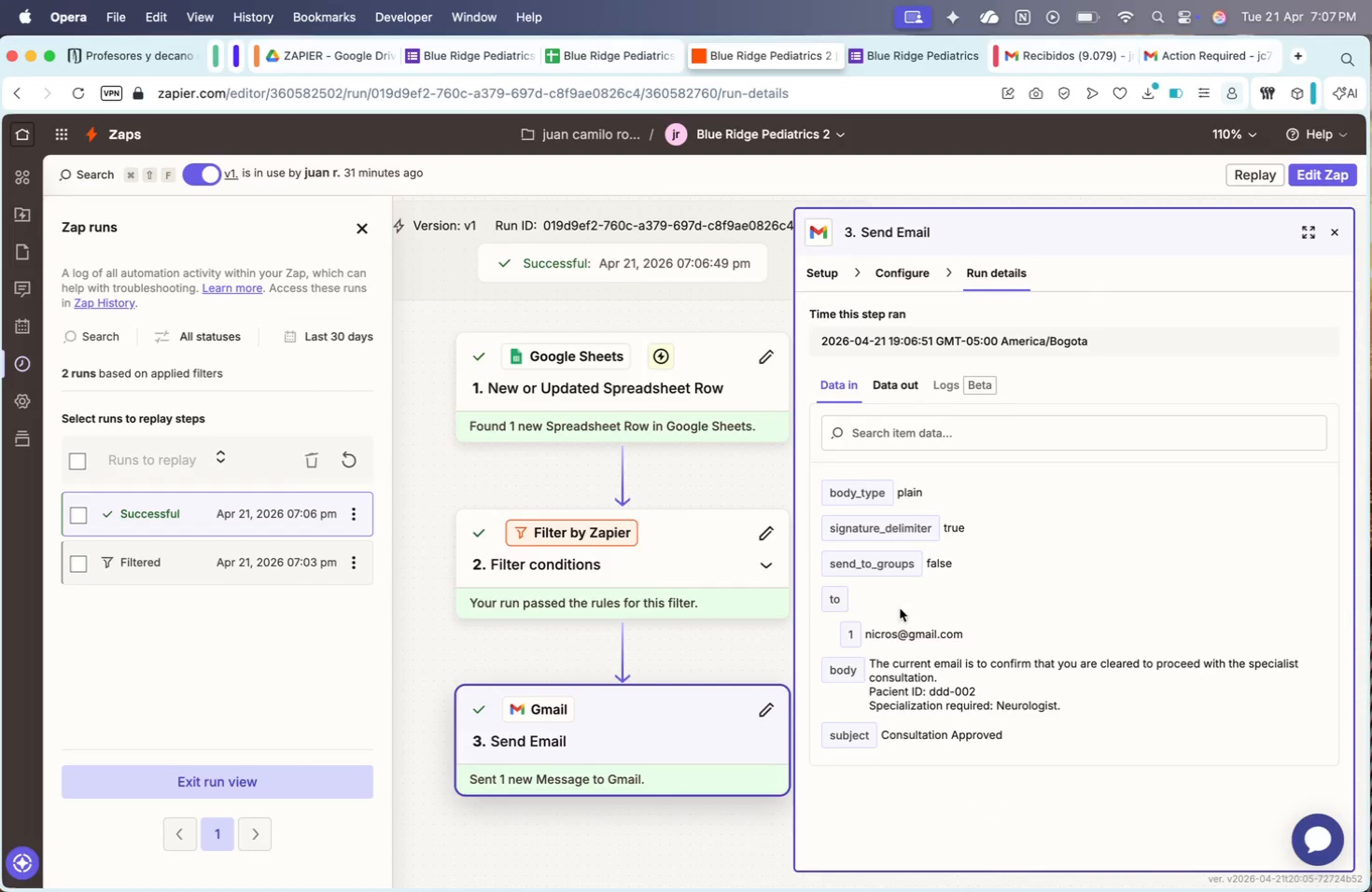 
left_click_drag(start_coordinate=[860, 634], to_coordinate=[915, 634])
 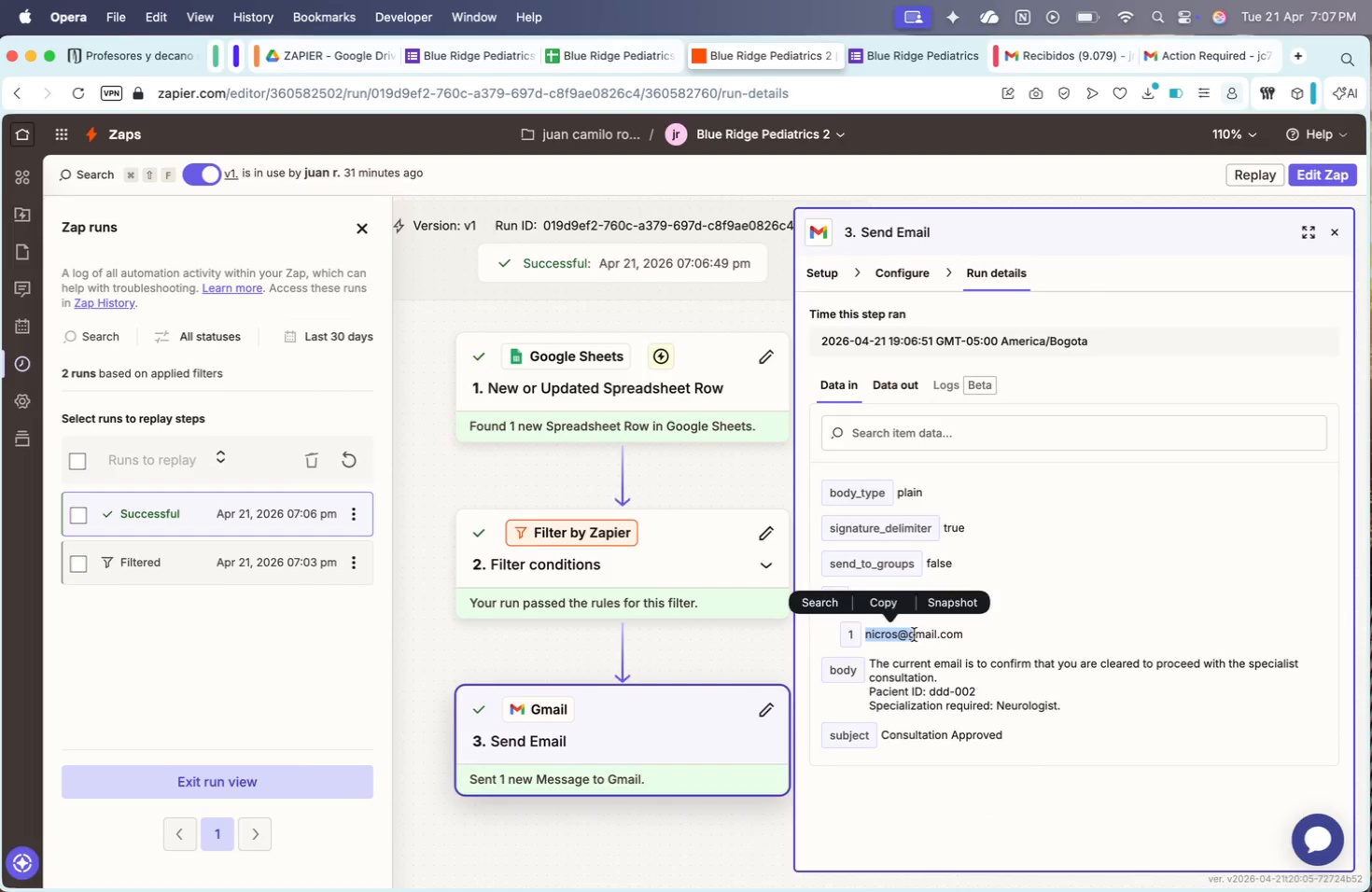 
left_click([914, 634])
 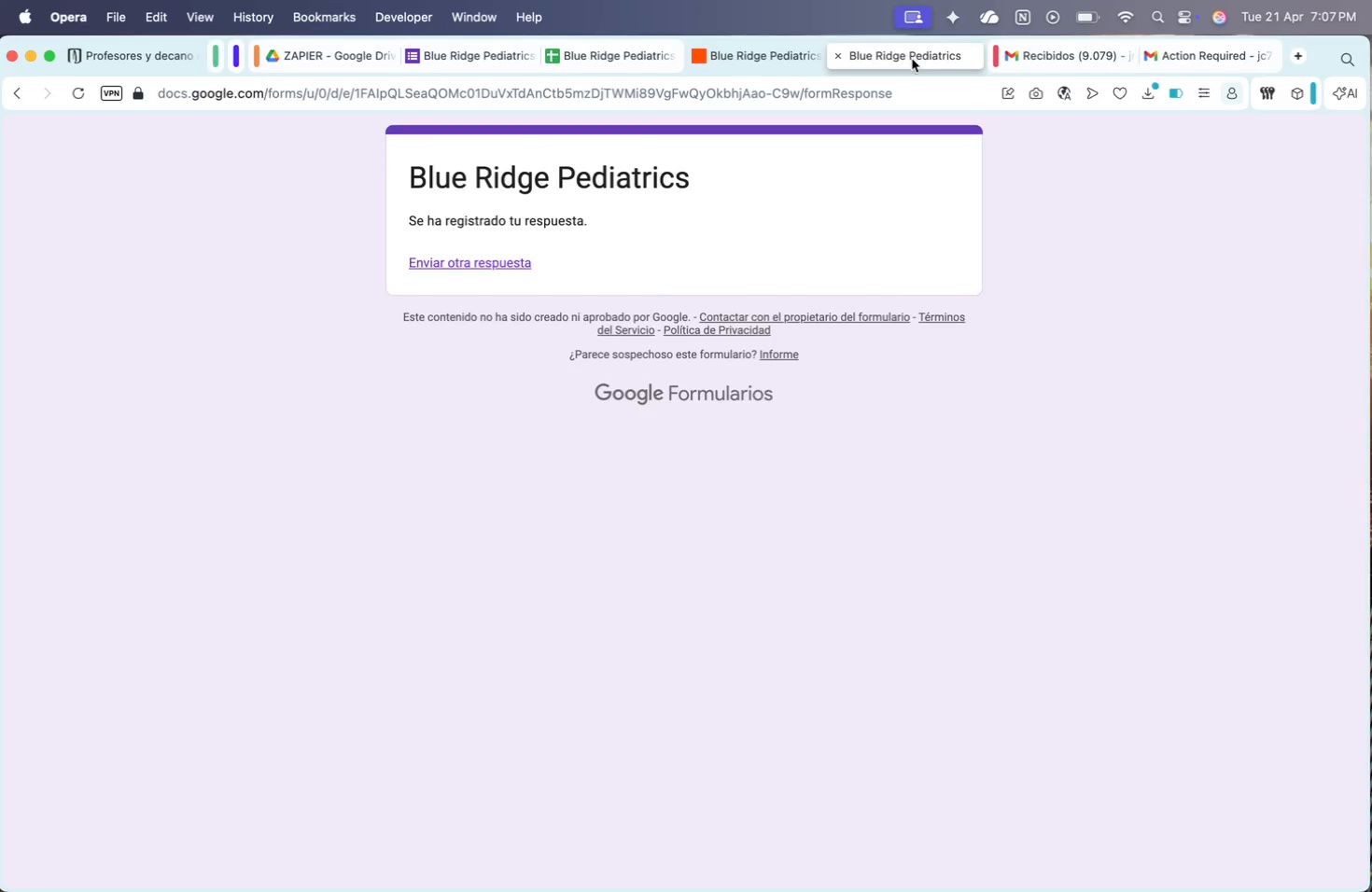 
left_click([513, 266])
 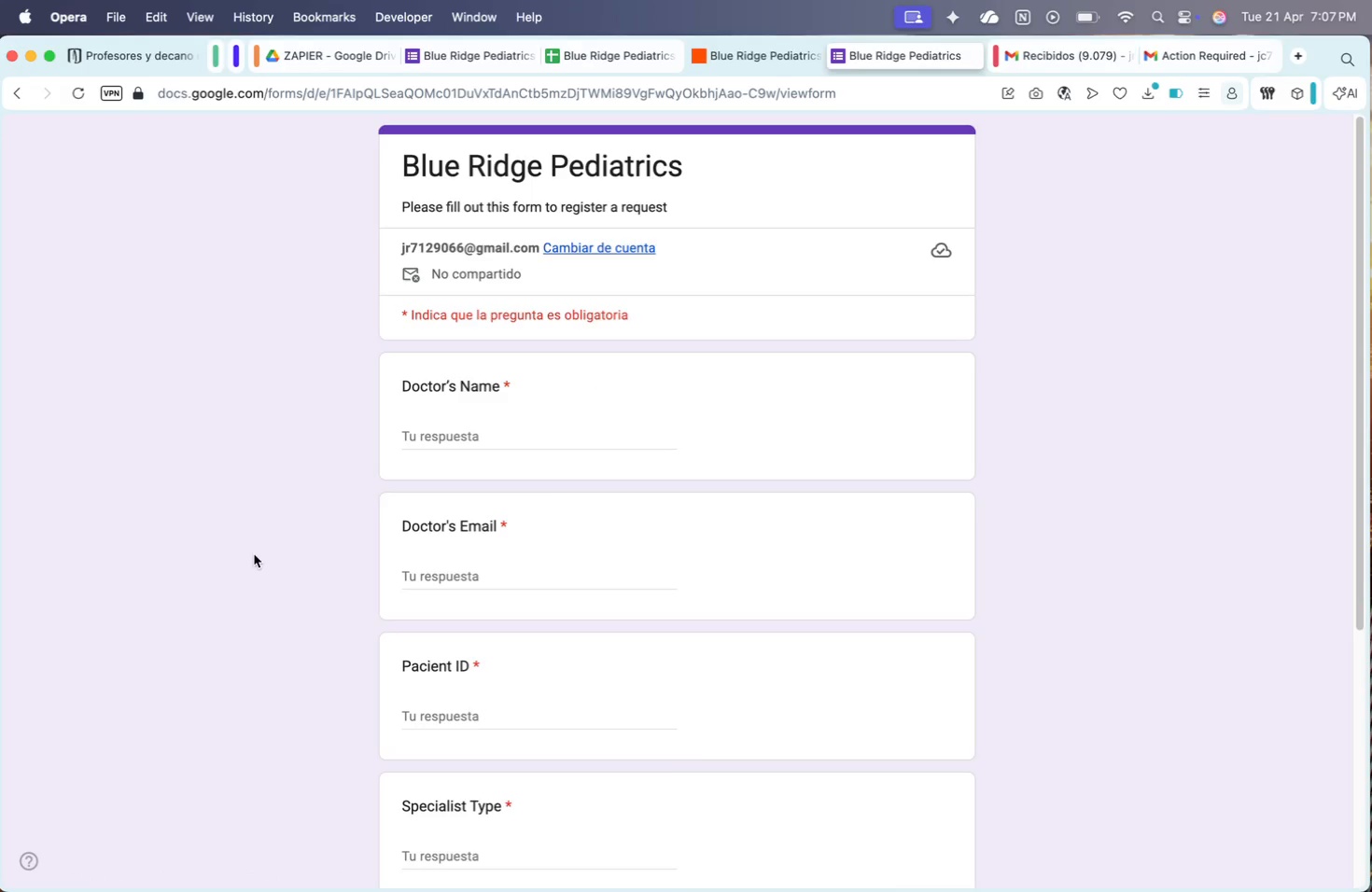 
key(Meta+Shift+5)
 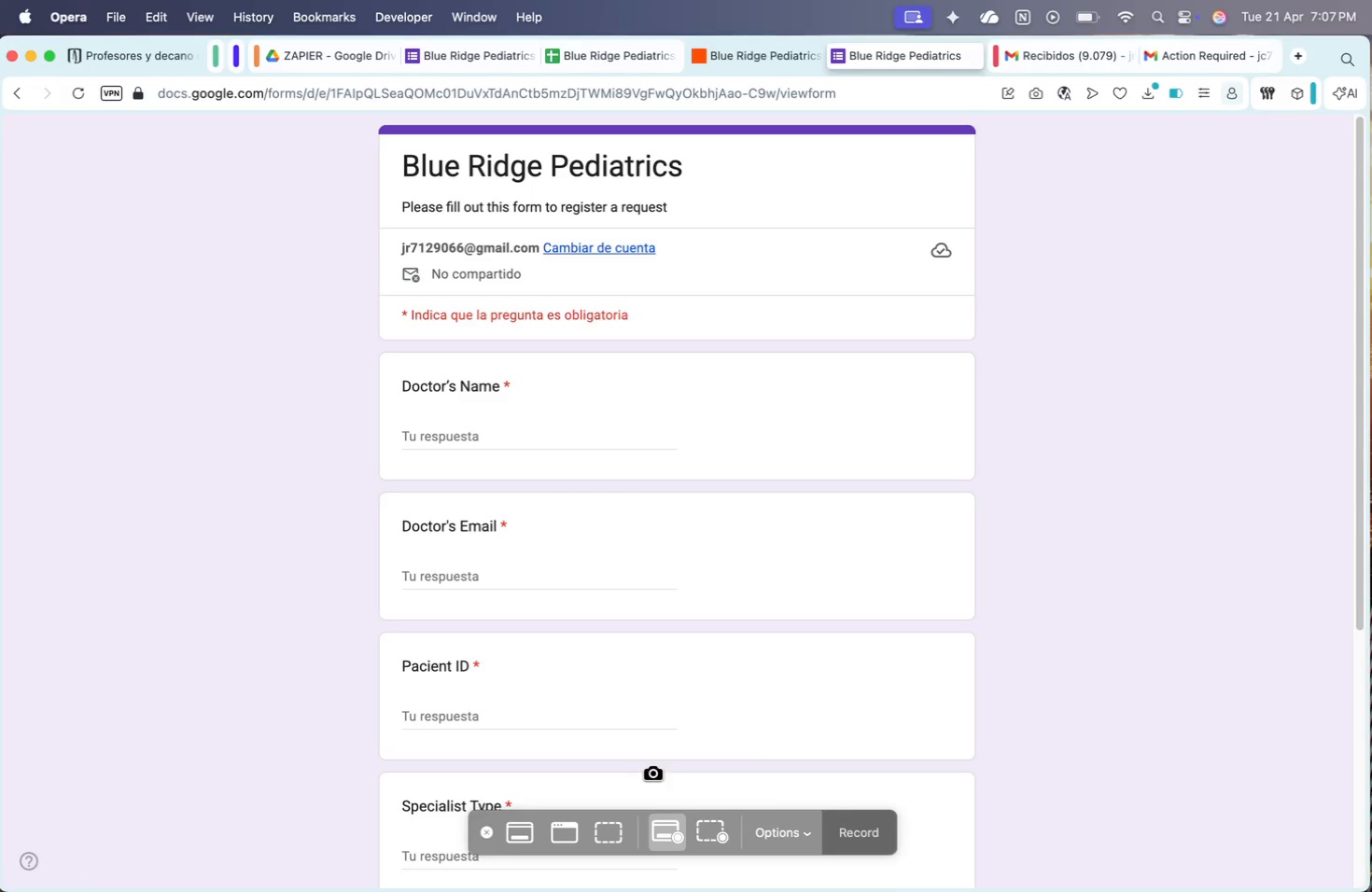 
left_click([798, 843])
 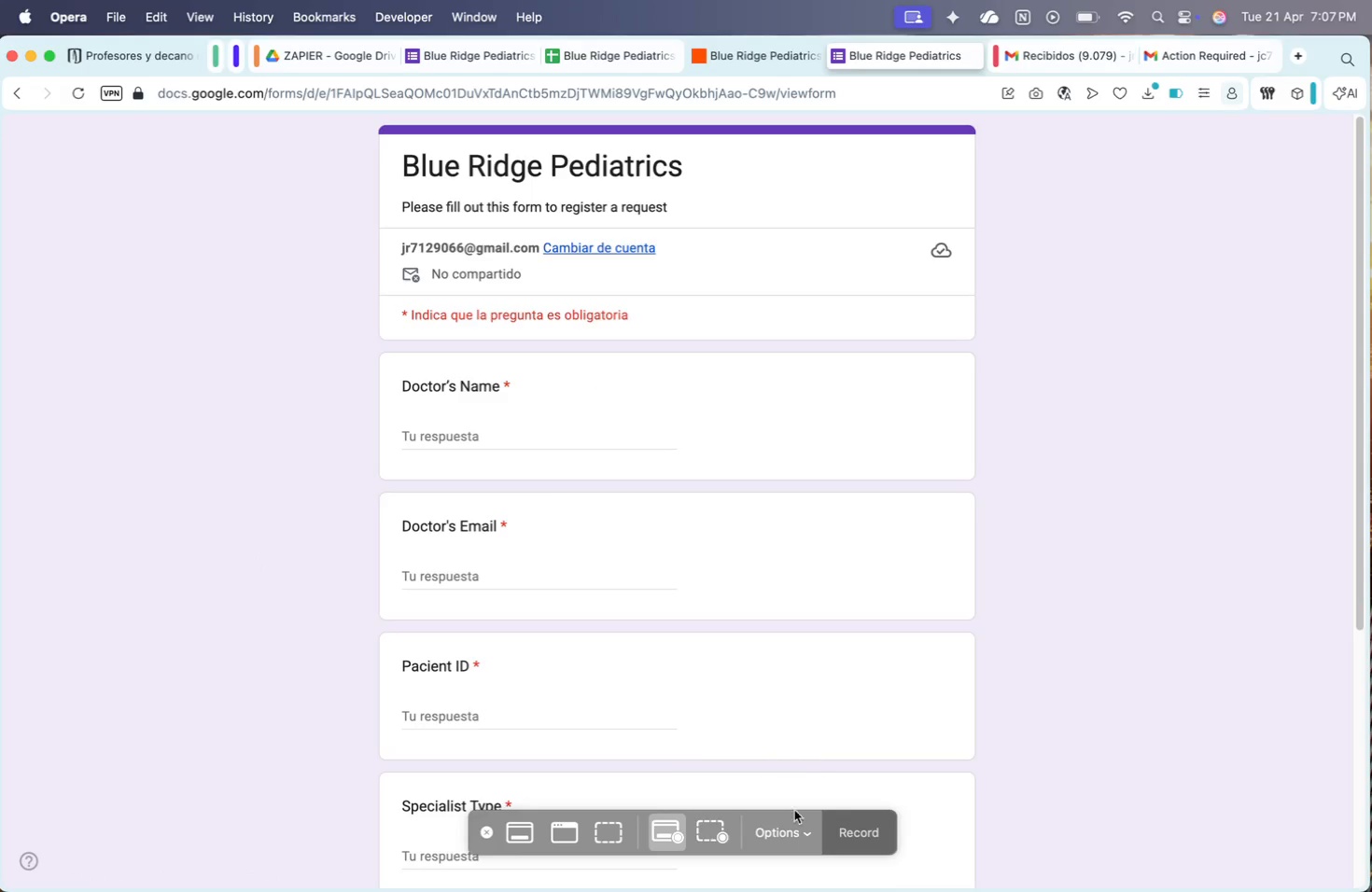 
left_click([791, 824])
 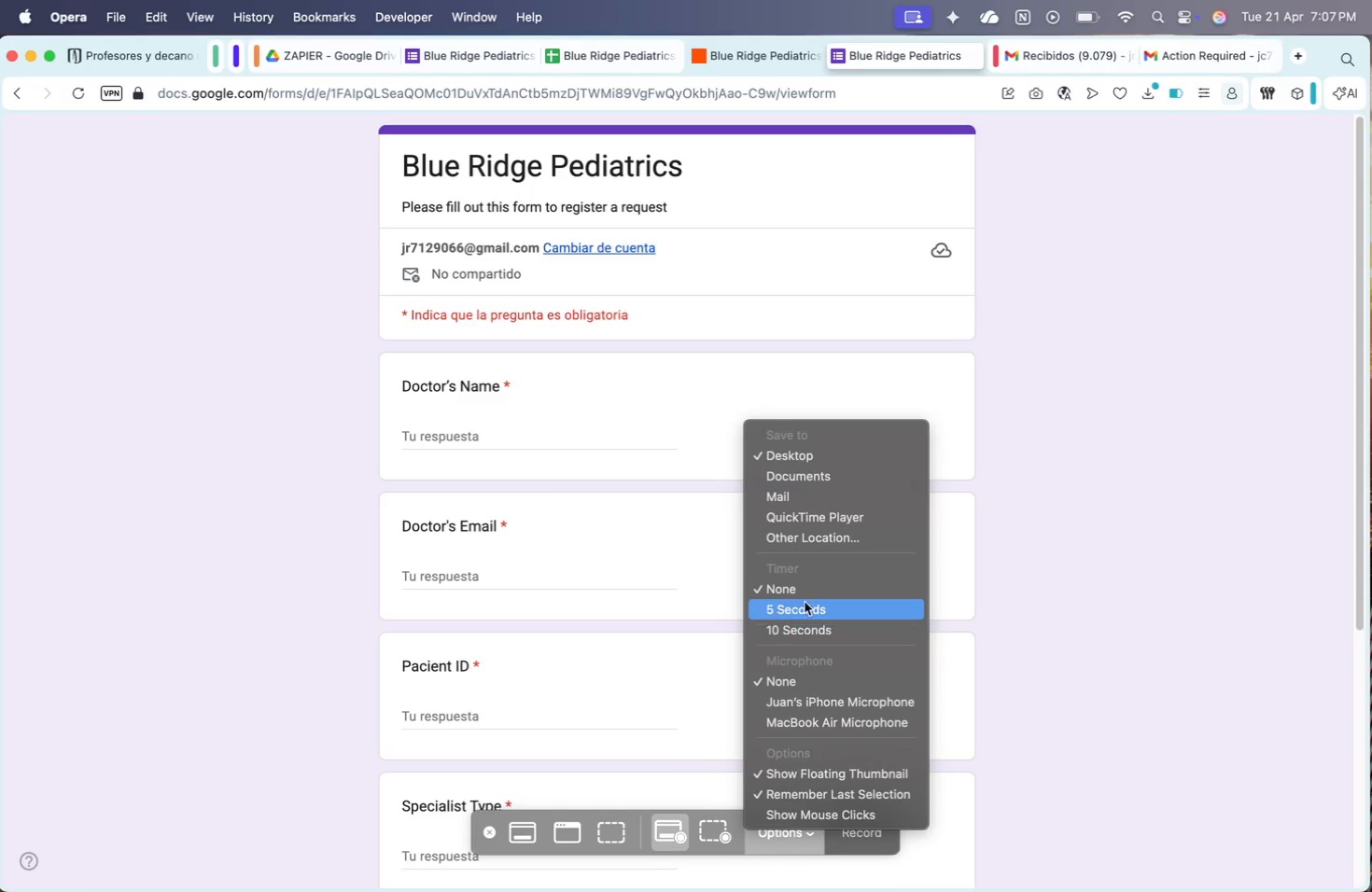 
left_click([1148, 618])
 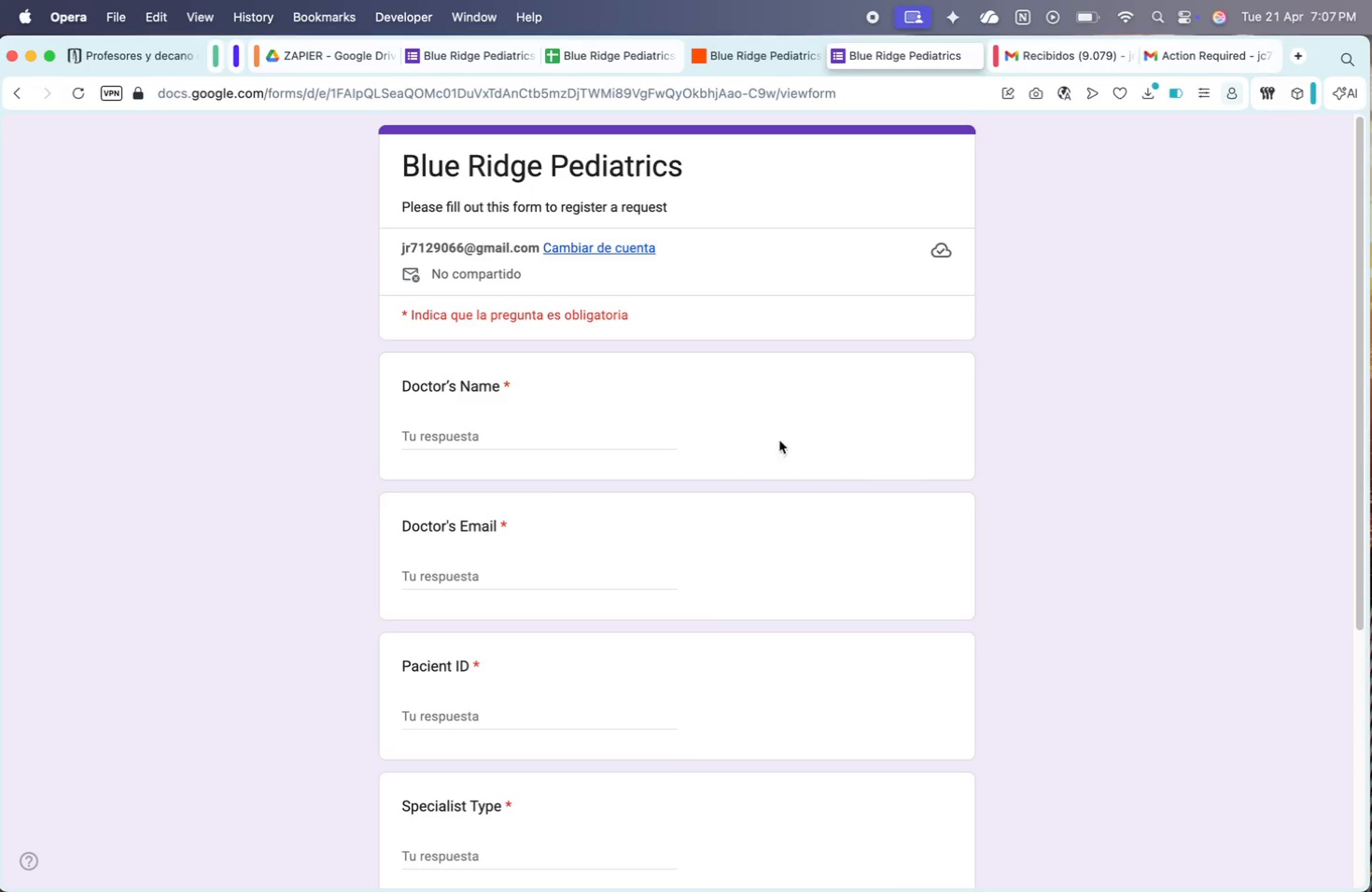 
left_click([613, 425])
 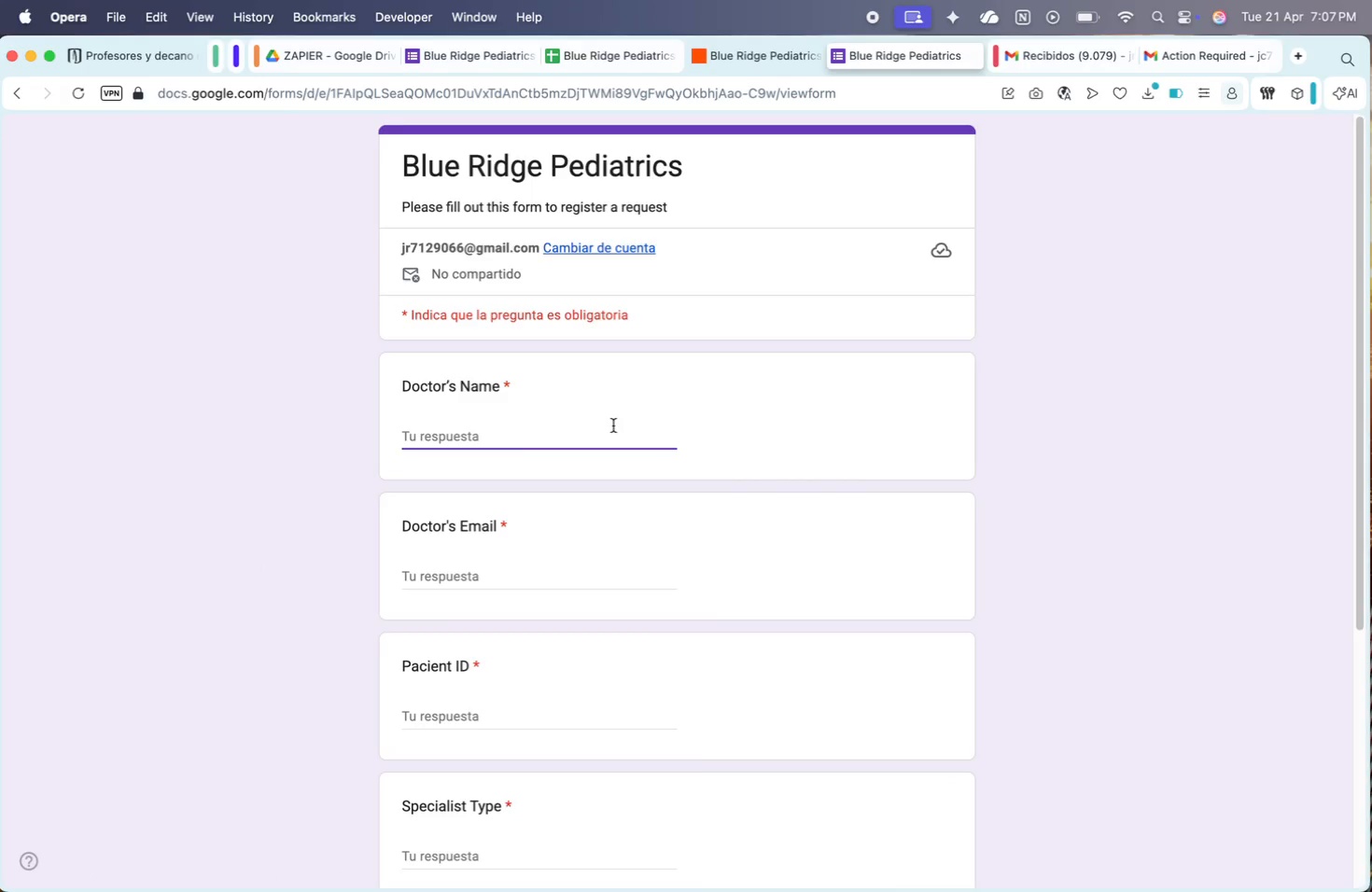 
type(TESTYY REAL)
 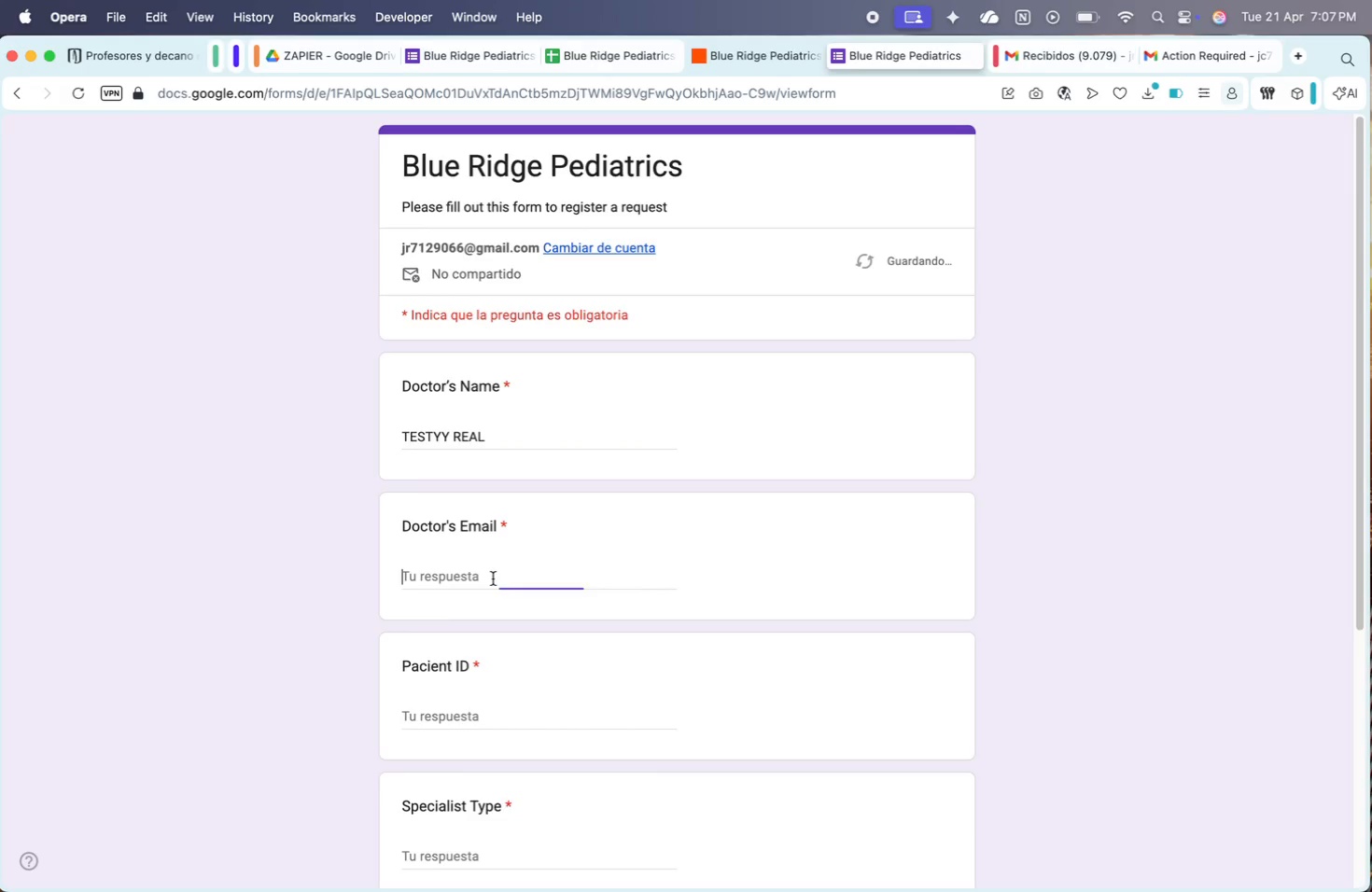 
type(jr7129066@gmail.com)
 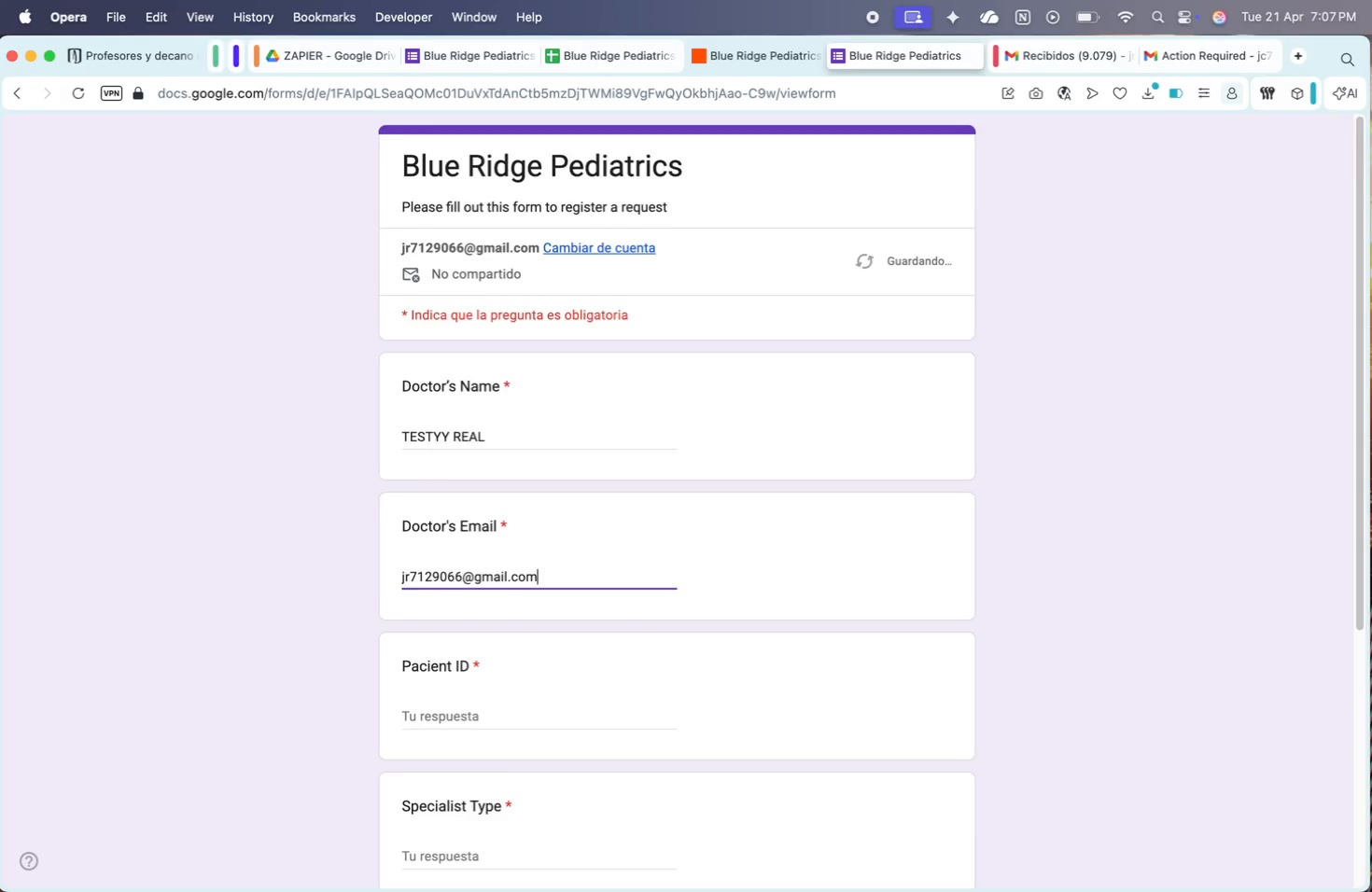 
scroll: coordinate [493, 578], scroll_direction: down, amount: 7.0
 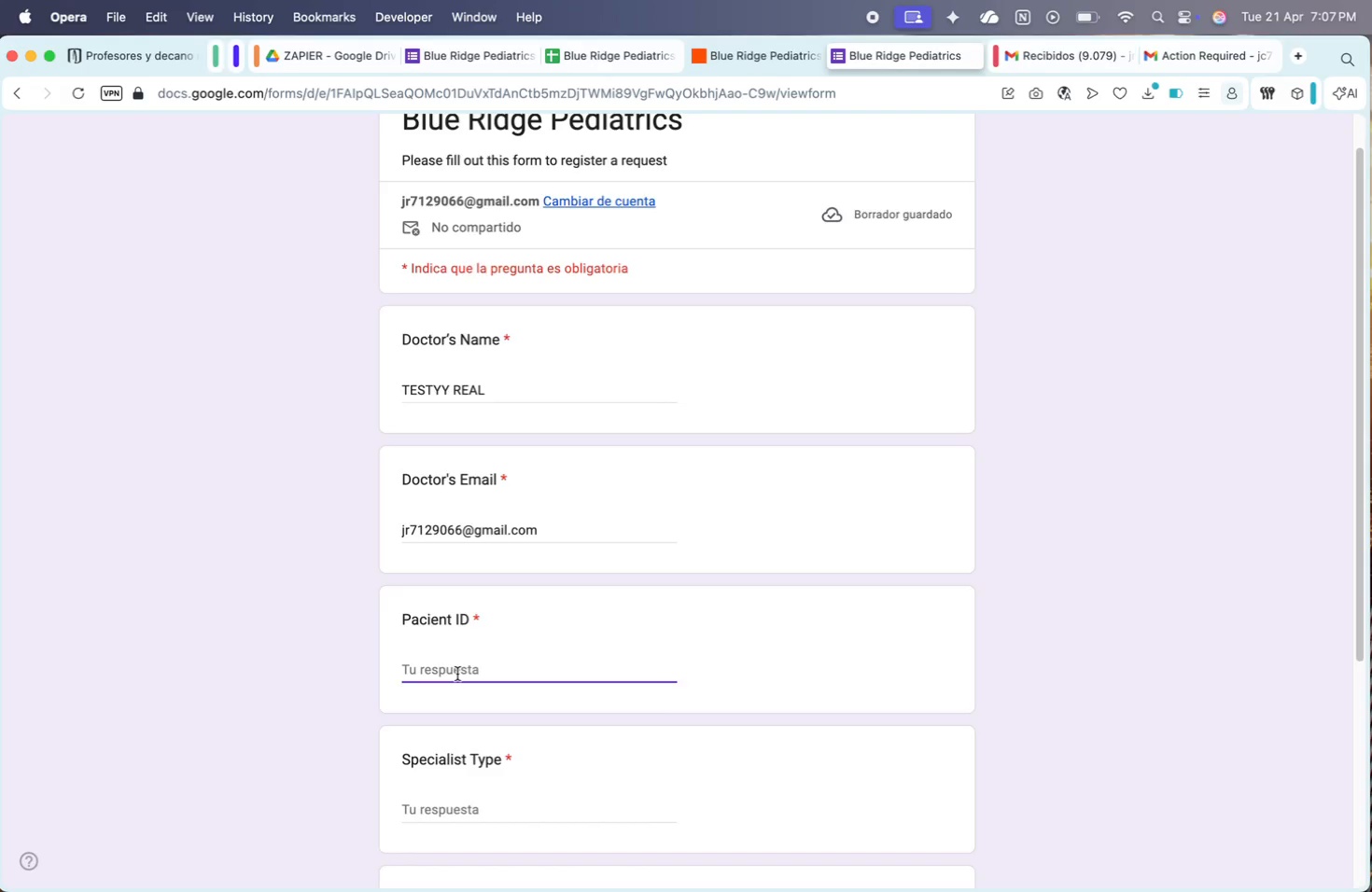 
type(abs)
key(Backspace)
type(c-003)
key(Backspace)
type(7)
 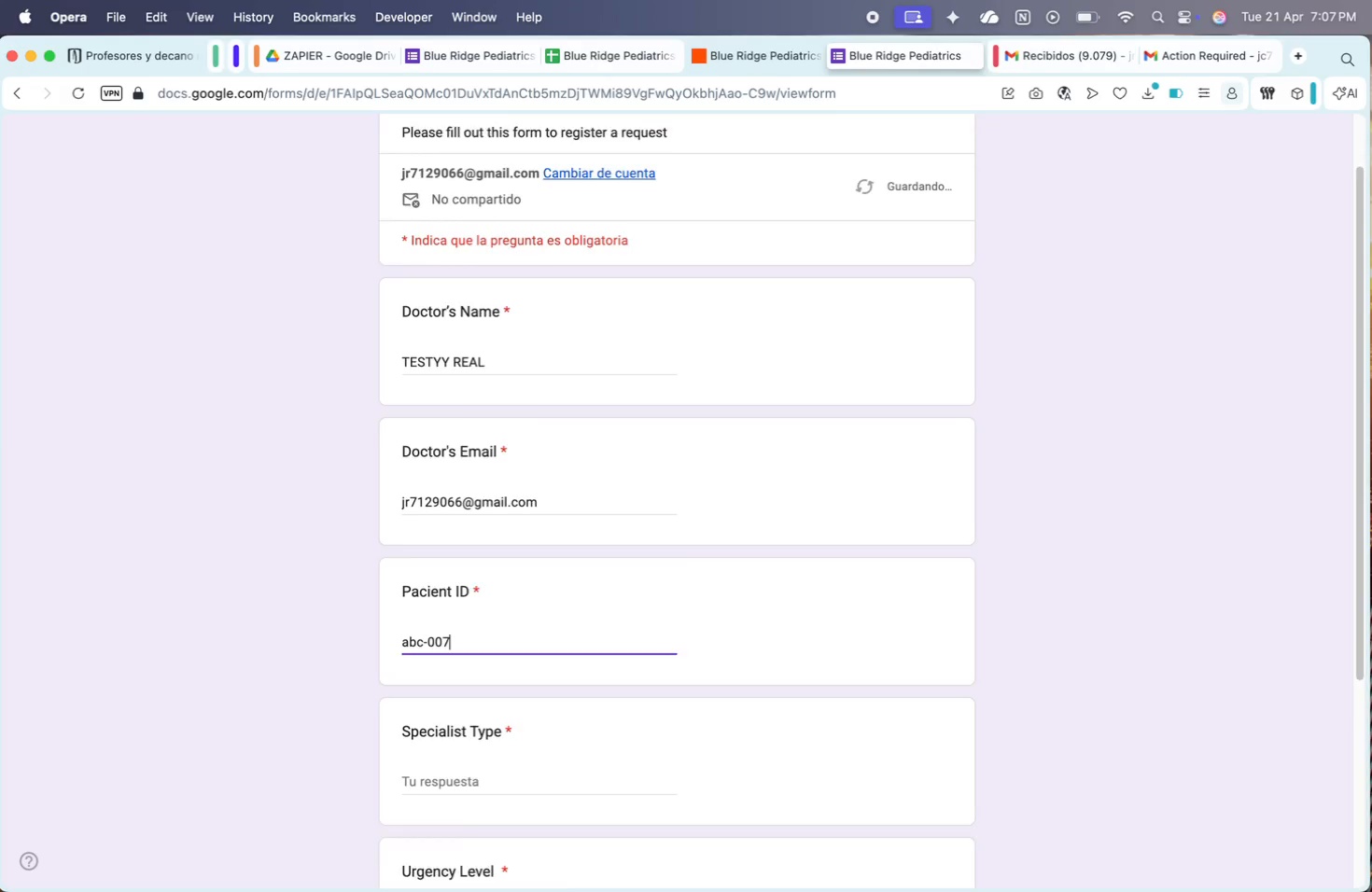 
scroll: coordinate [457, 674], scroll_direction: down, amount: 9.0
 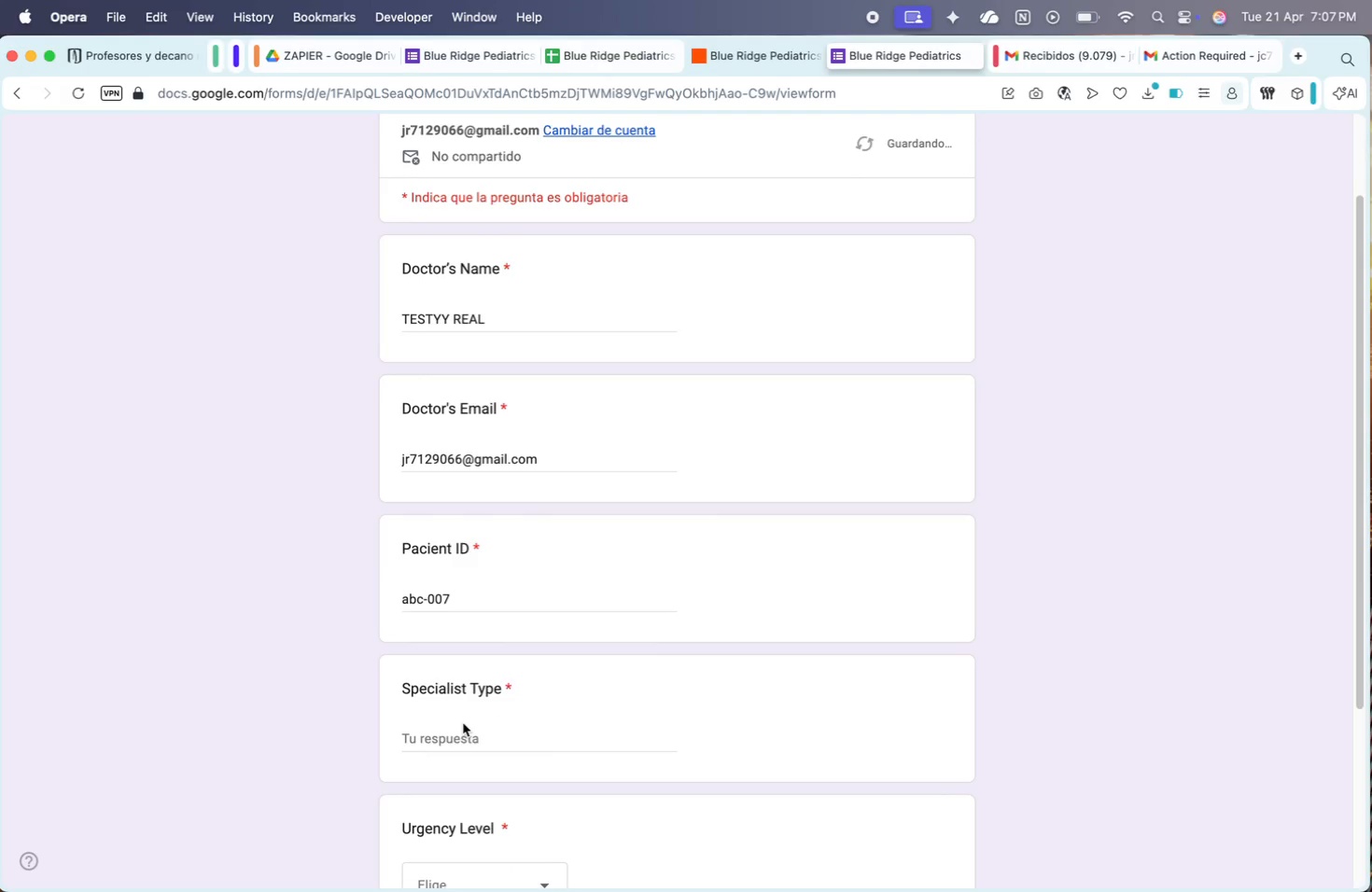 
triple_click([446, 734])
 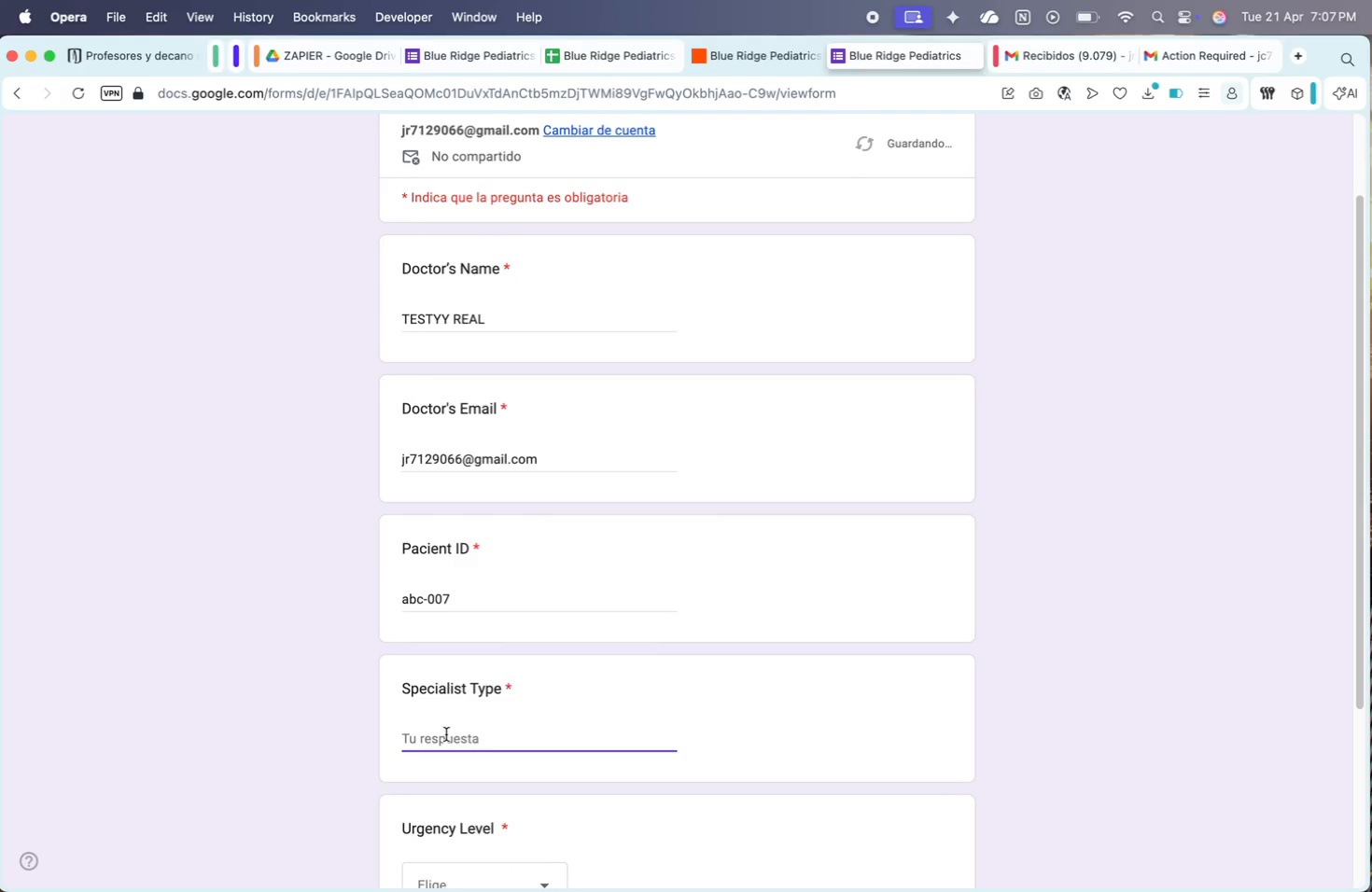 
type(Orthopedist)
 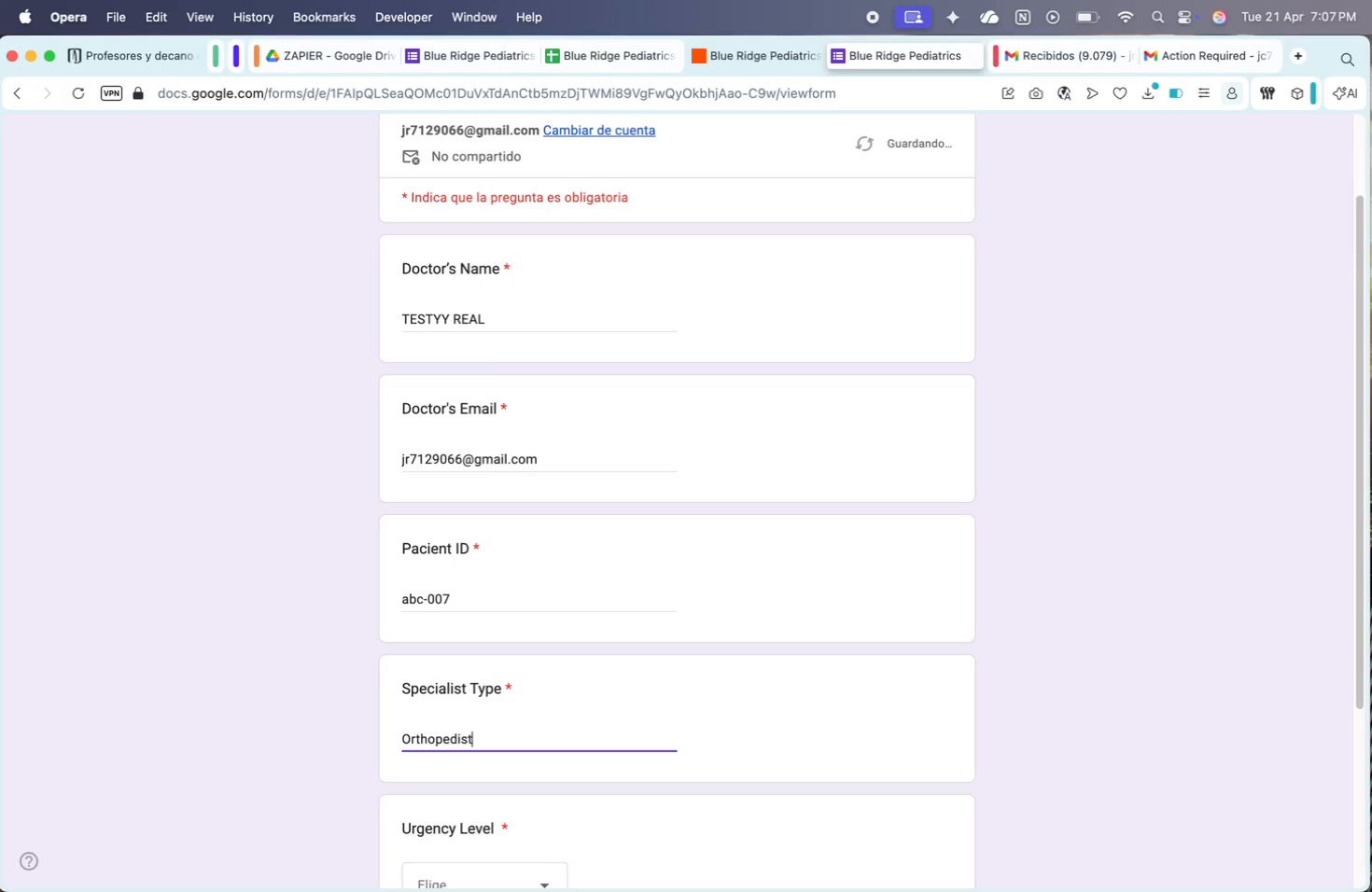 
scroll: coordinate [446, 734], scroll_direction: down, amount: 13.0
 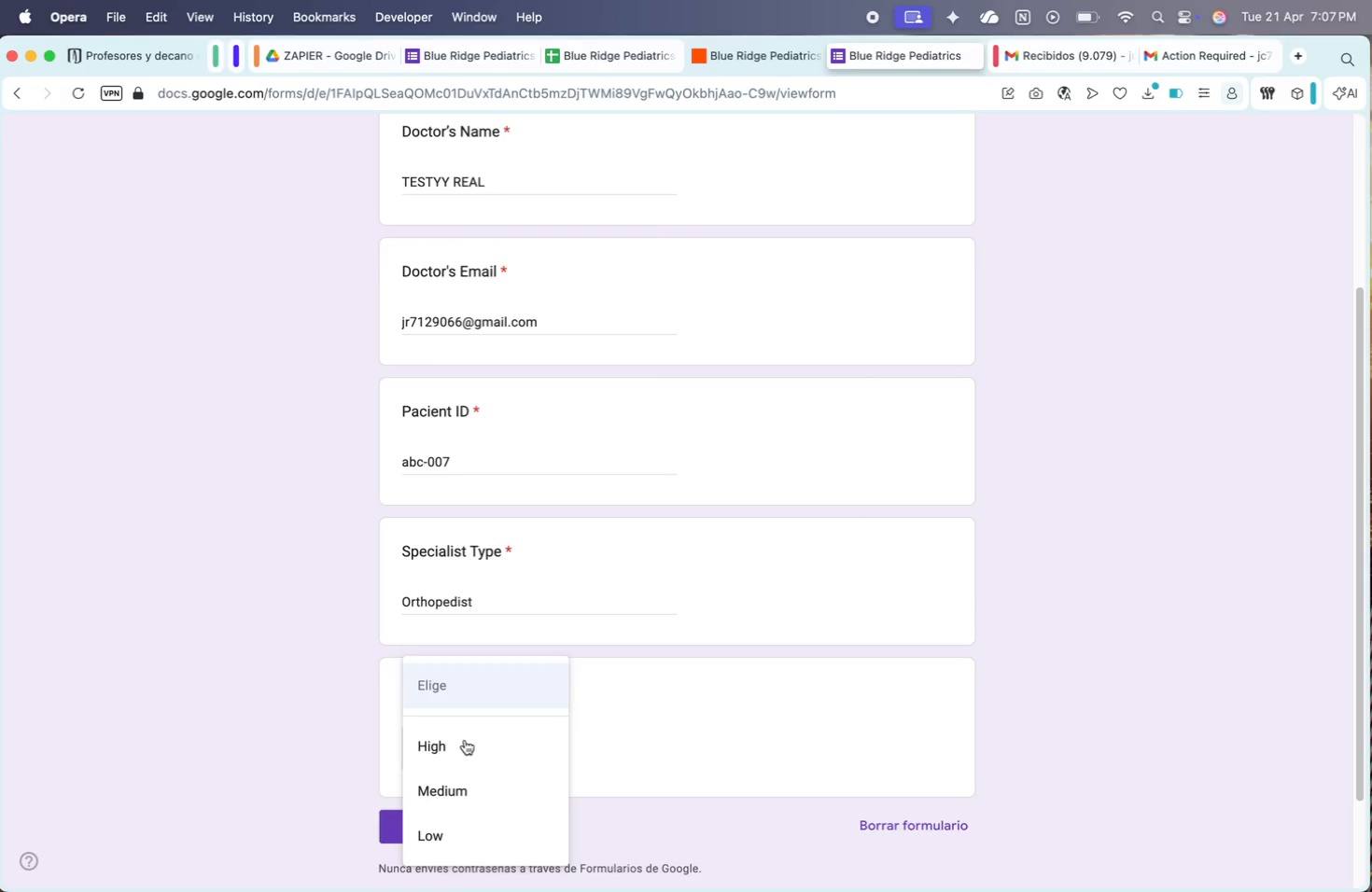 
left_click([460, 779])
 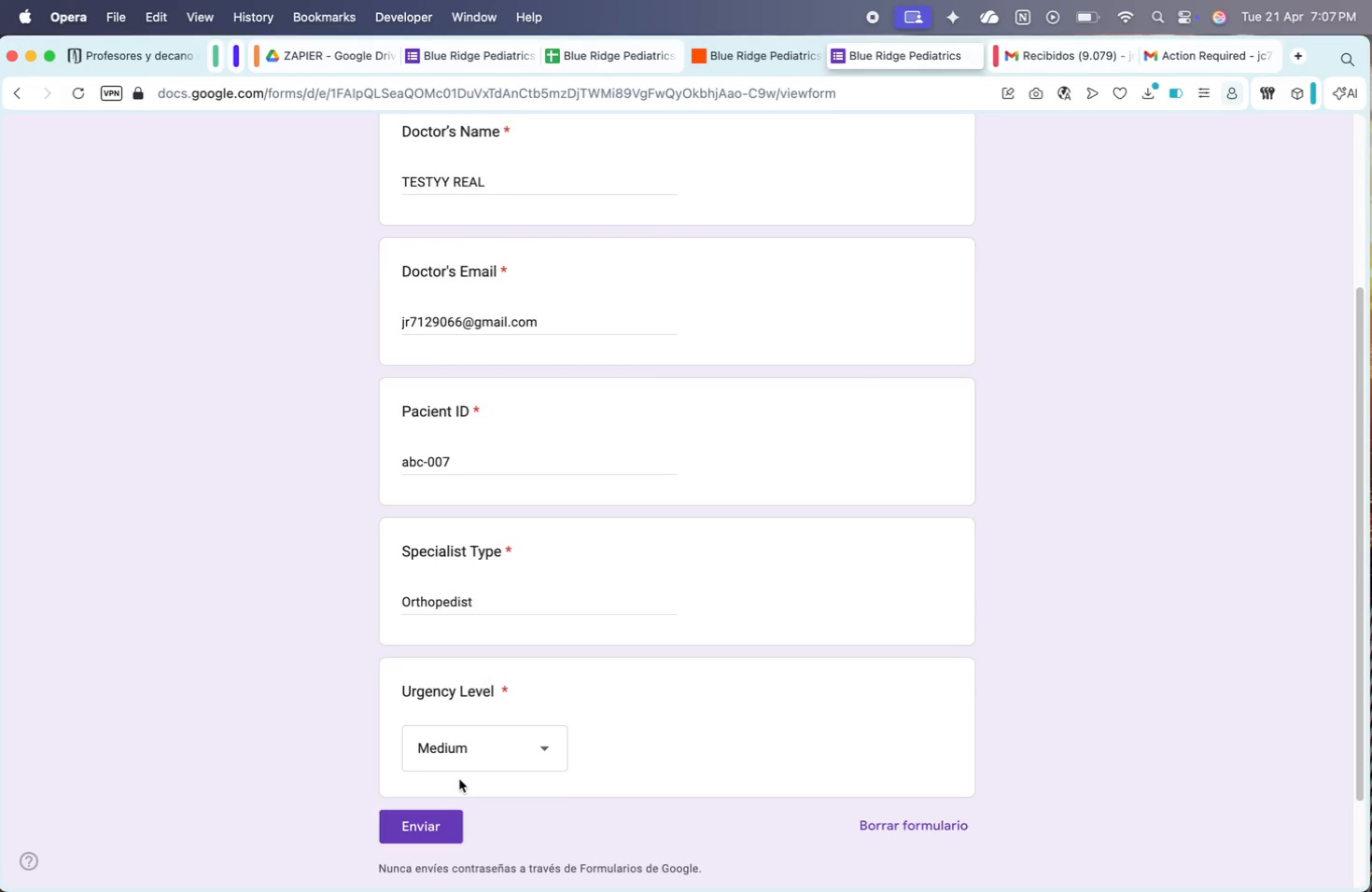 
left_click([420, 822])
 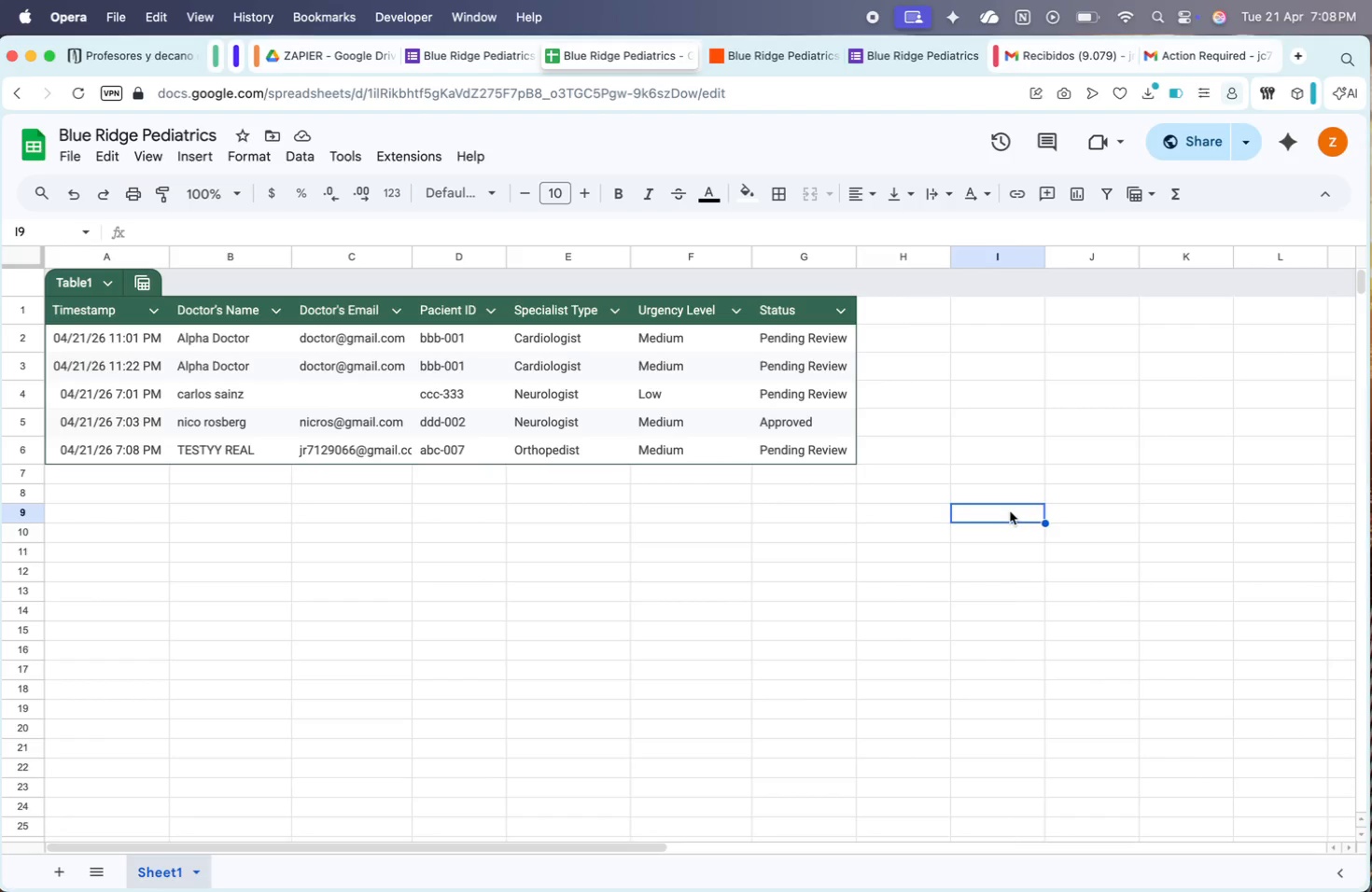 
wait(35.03)
 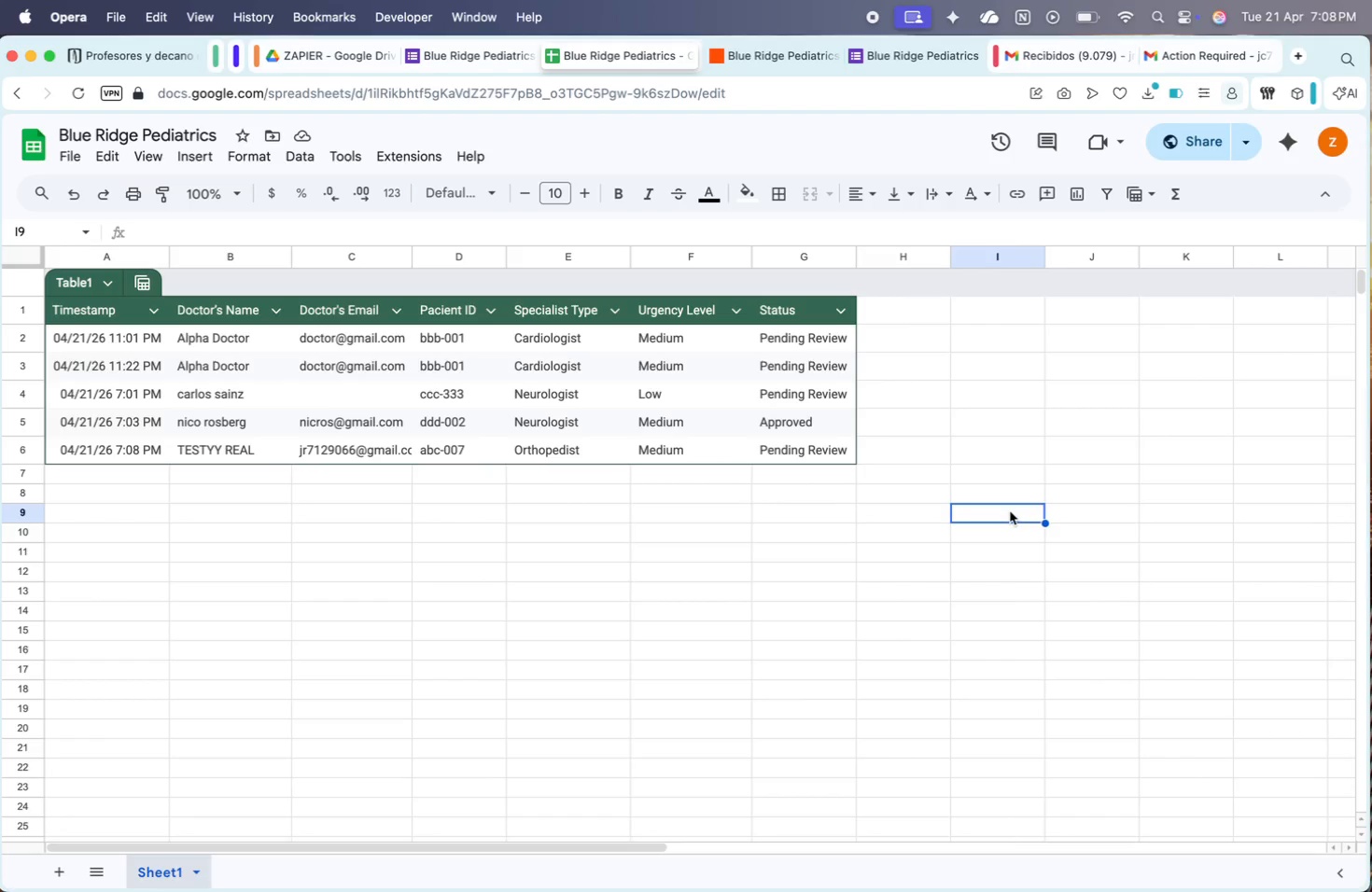 
left_click([402, 300])
 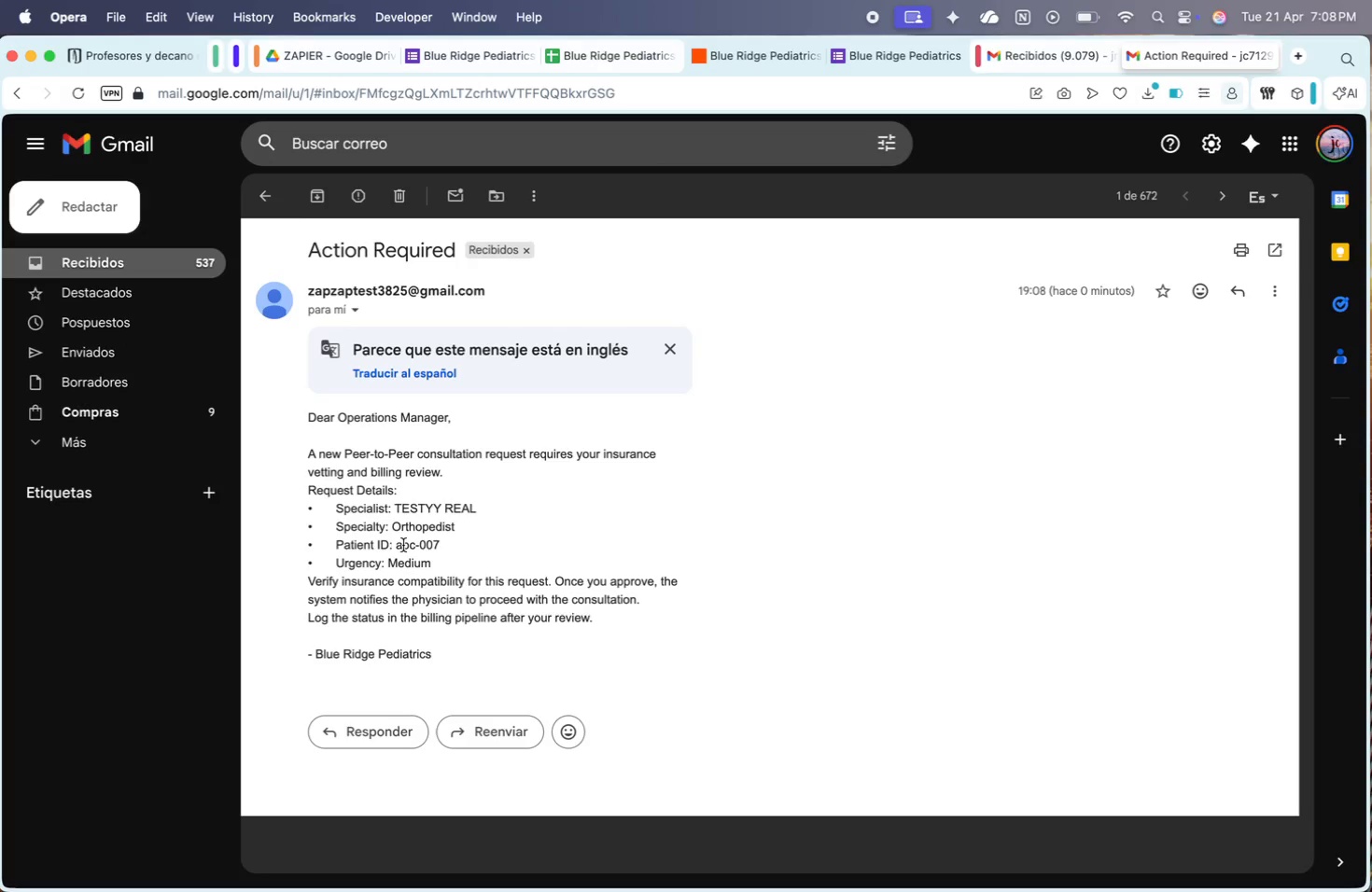 
left_click_drag(start_coordinate=[410, 496], to_coordinate=[441, 577])
 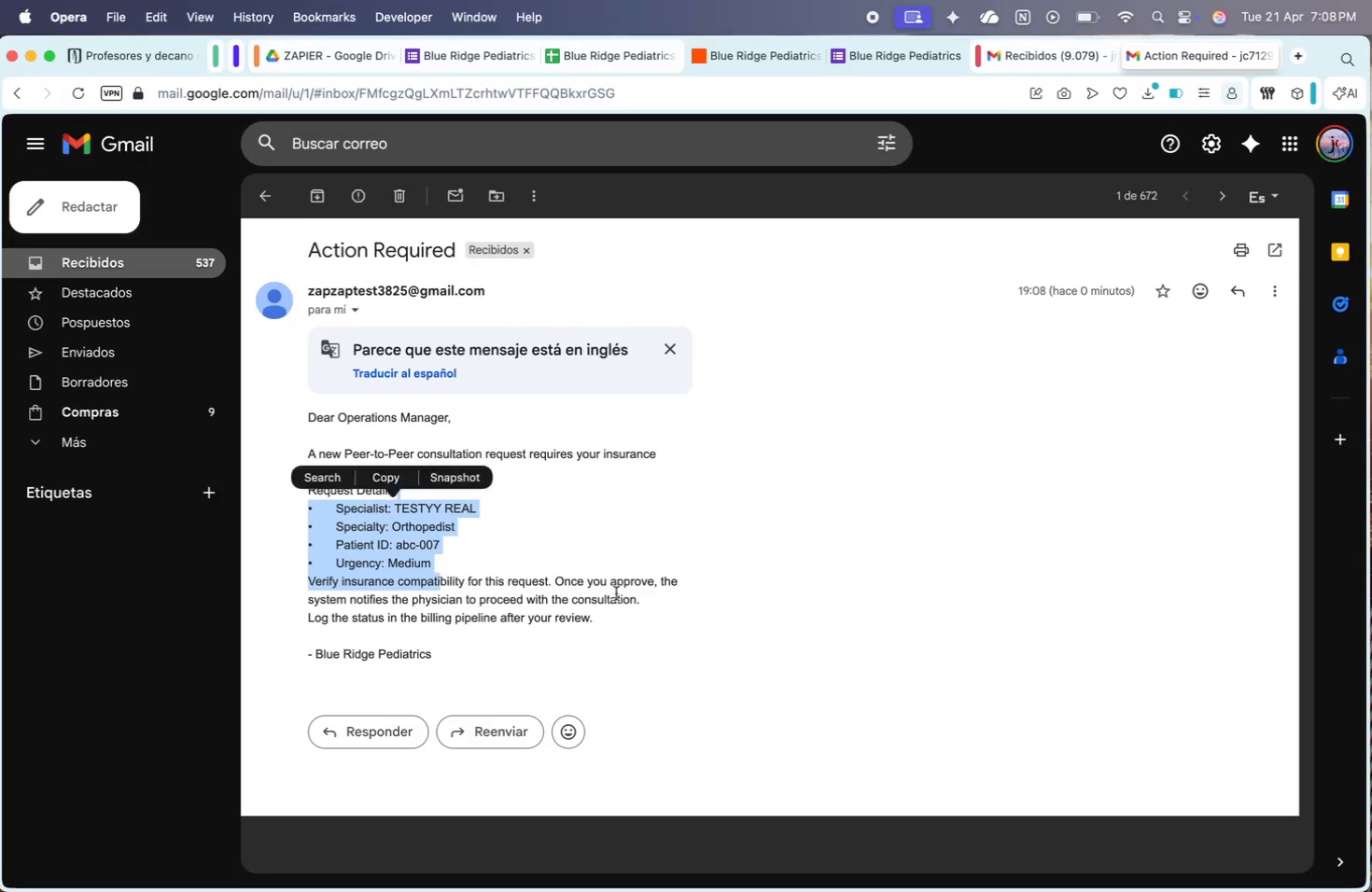 
left_click_drag(start_coordinate=[645, 593], to_coordinate=[653, 598])
 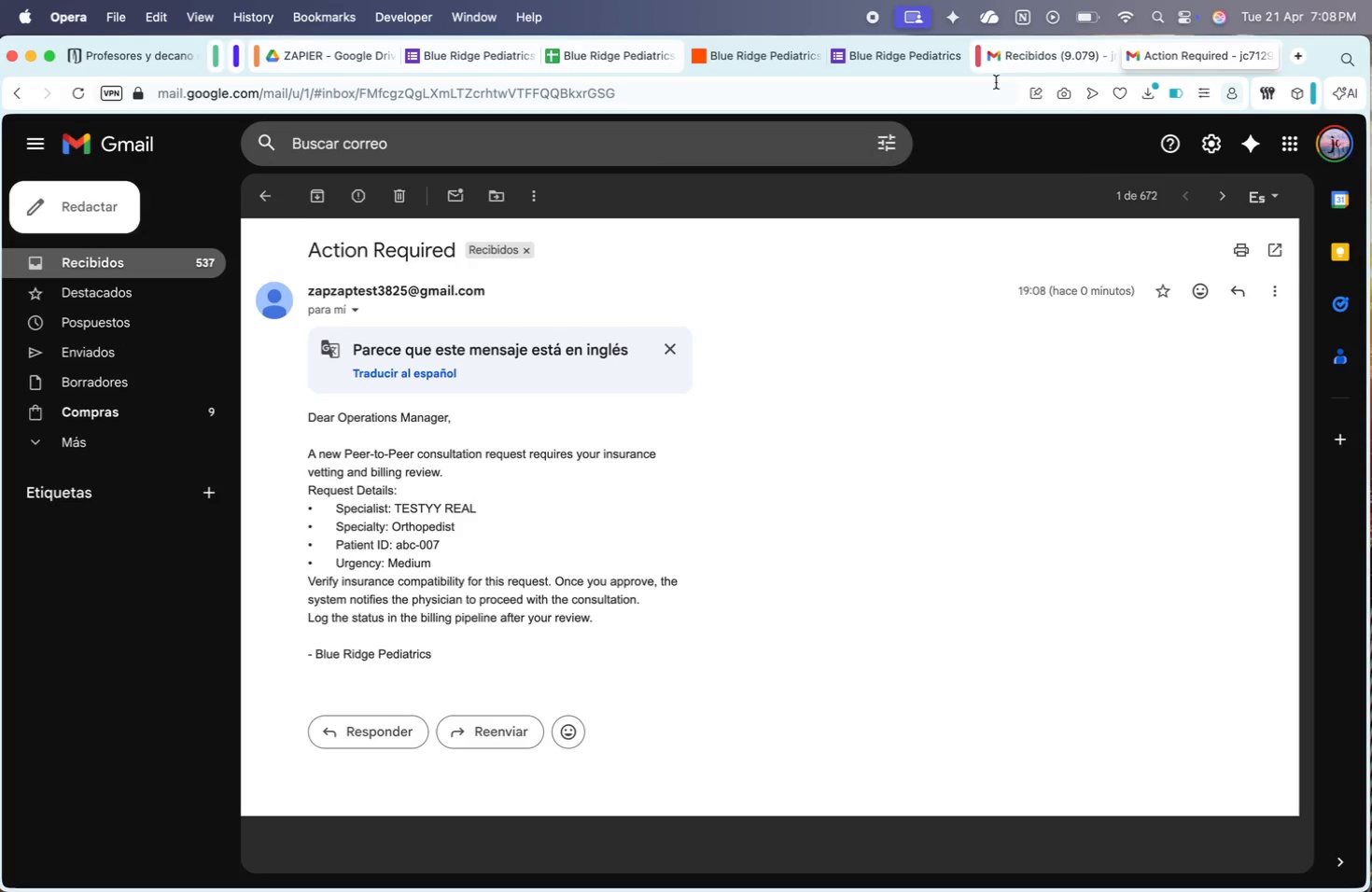 
left_click([923, 56])
 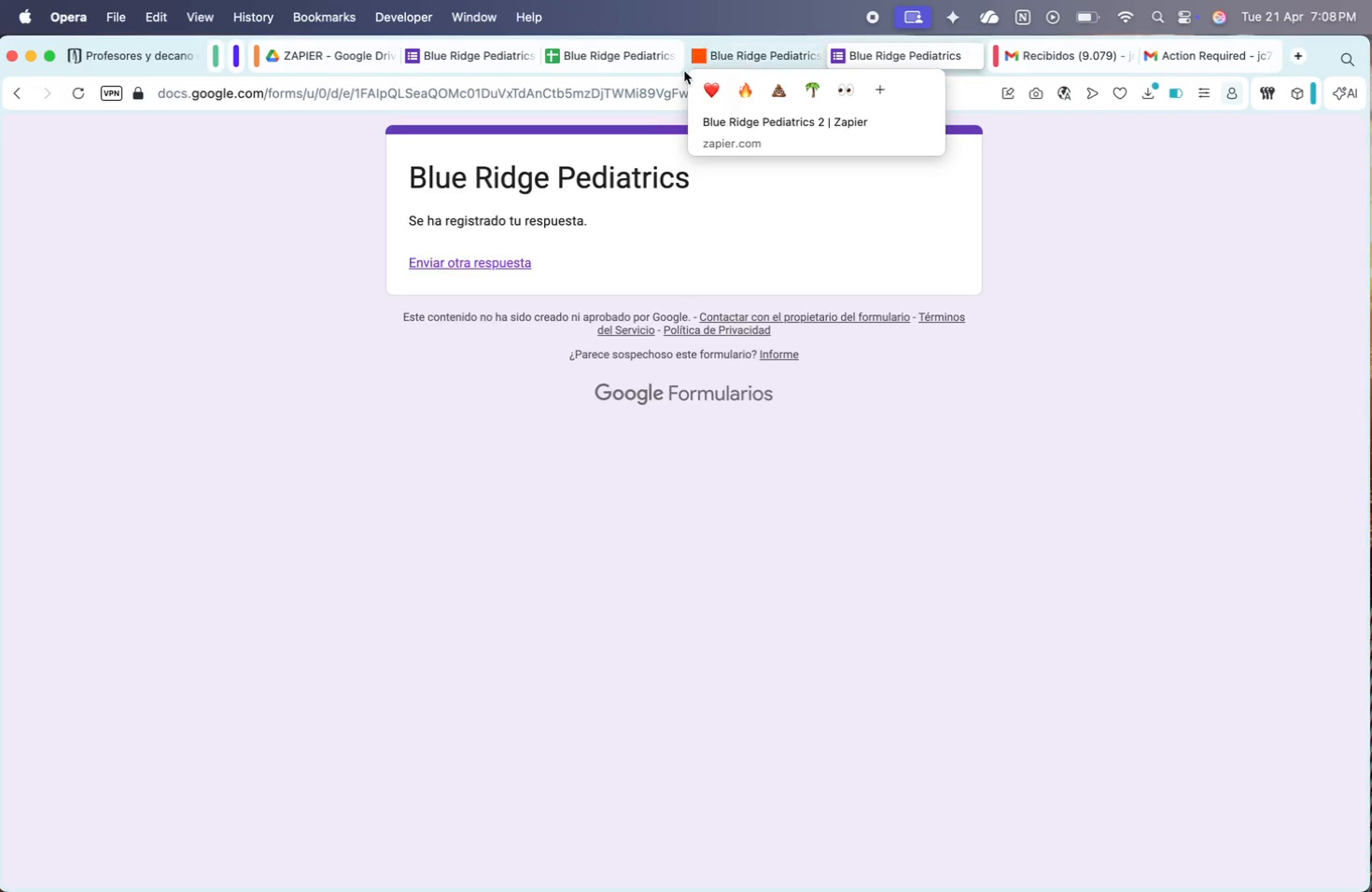 
left_click([591, 60])
 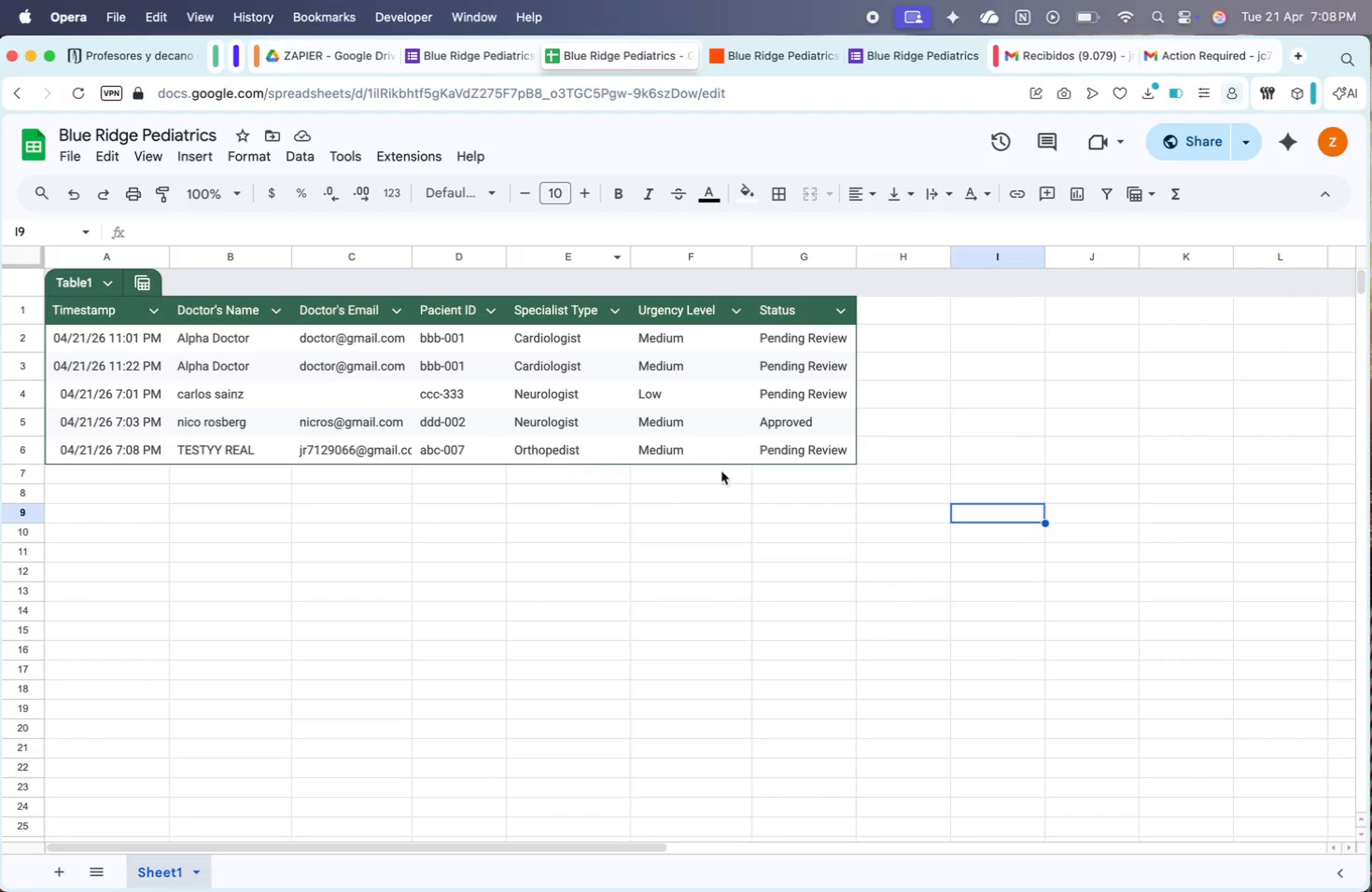 
left_click([822, 453])
 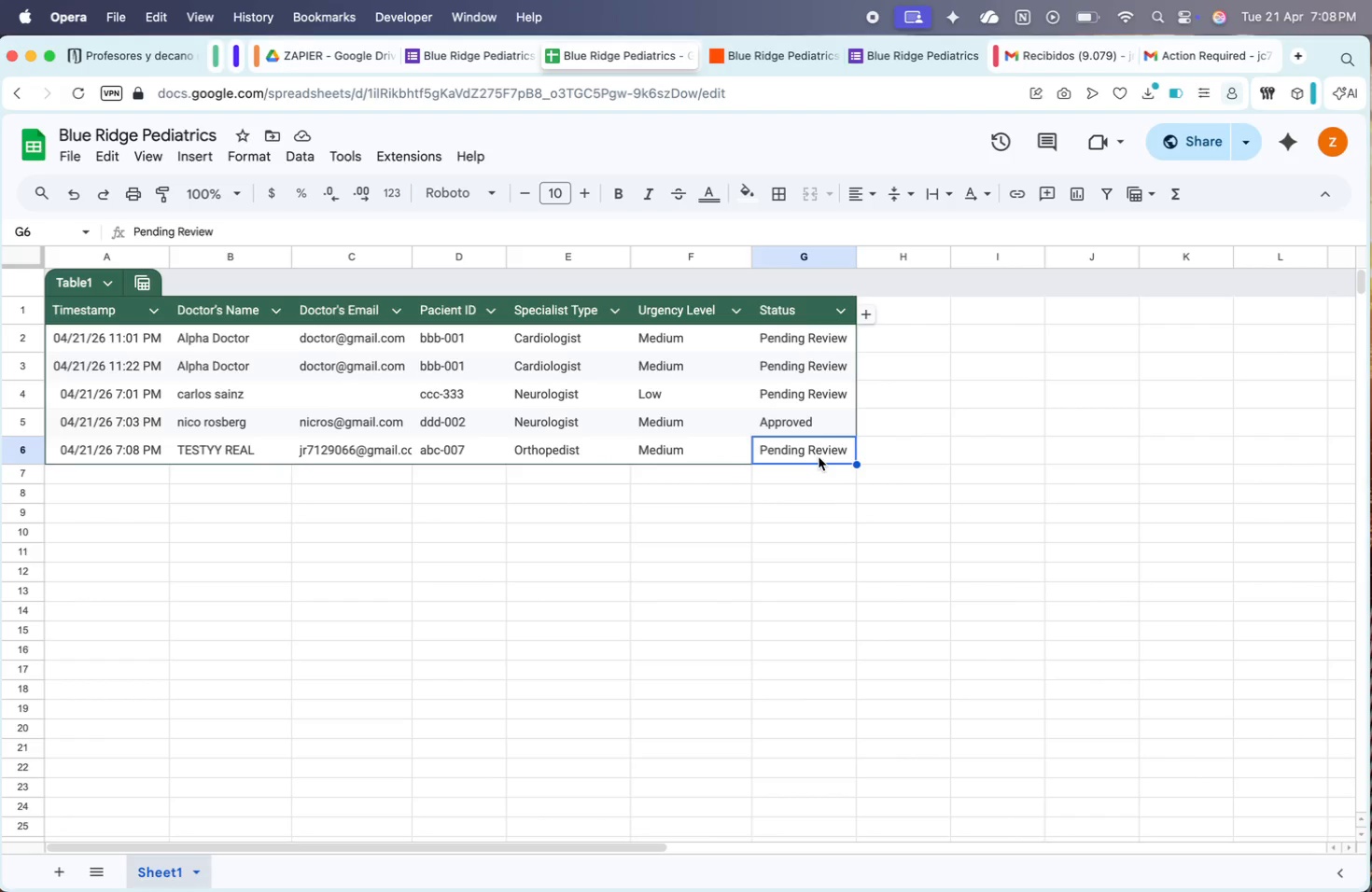 
type(Approved)
 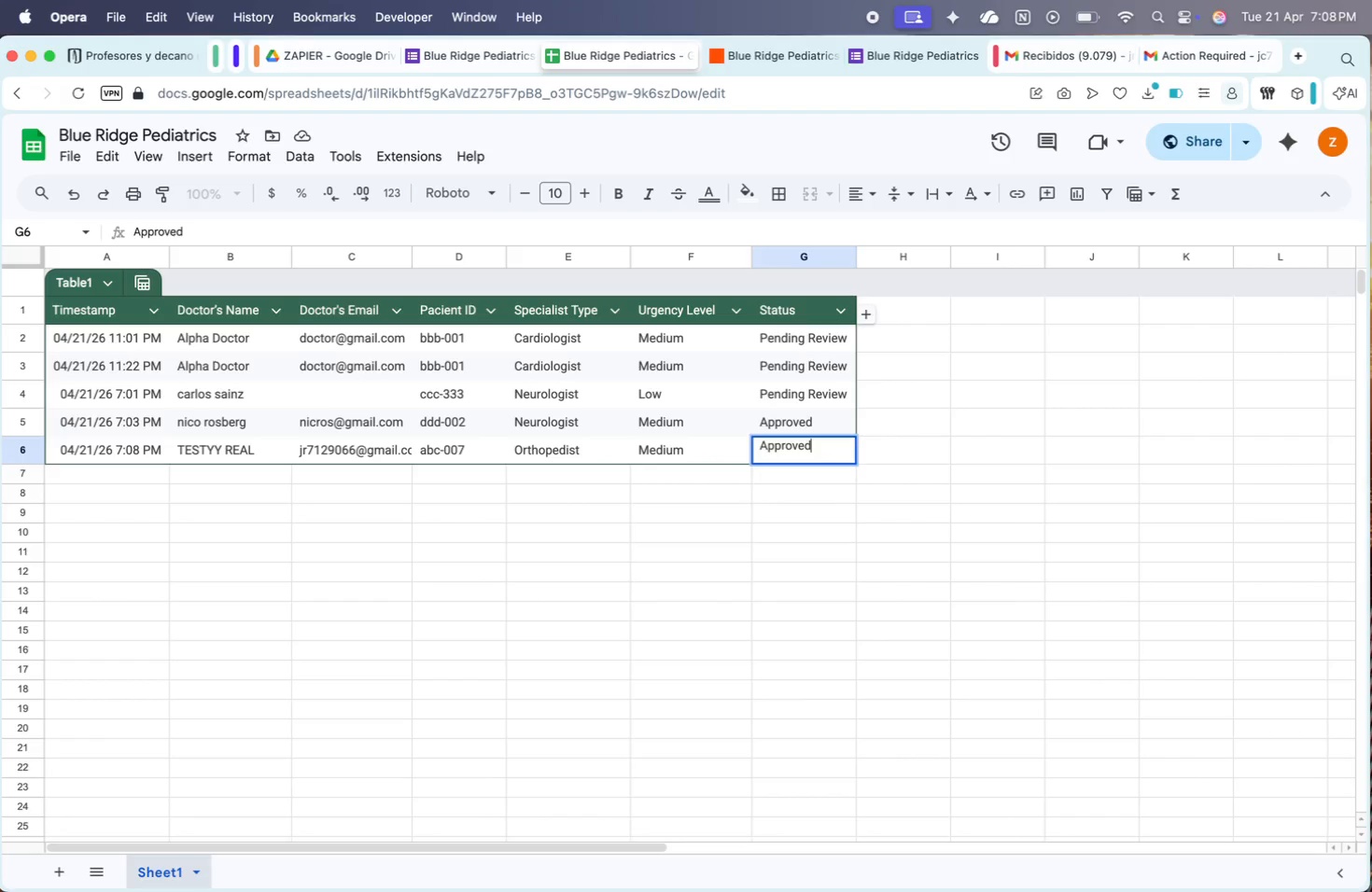 
key(Enter)
 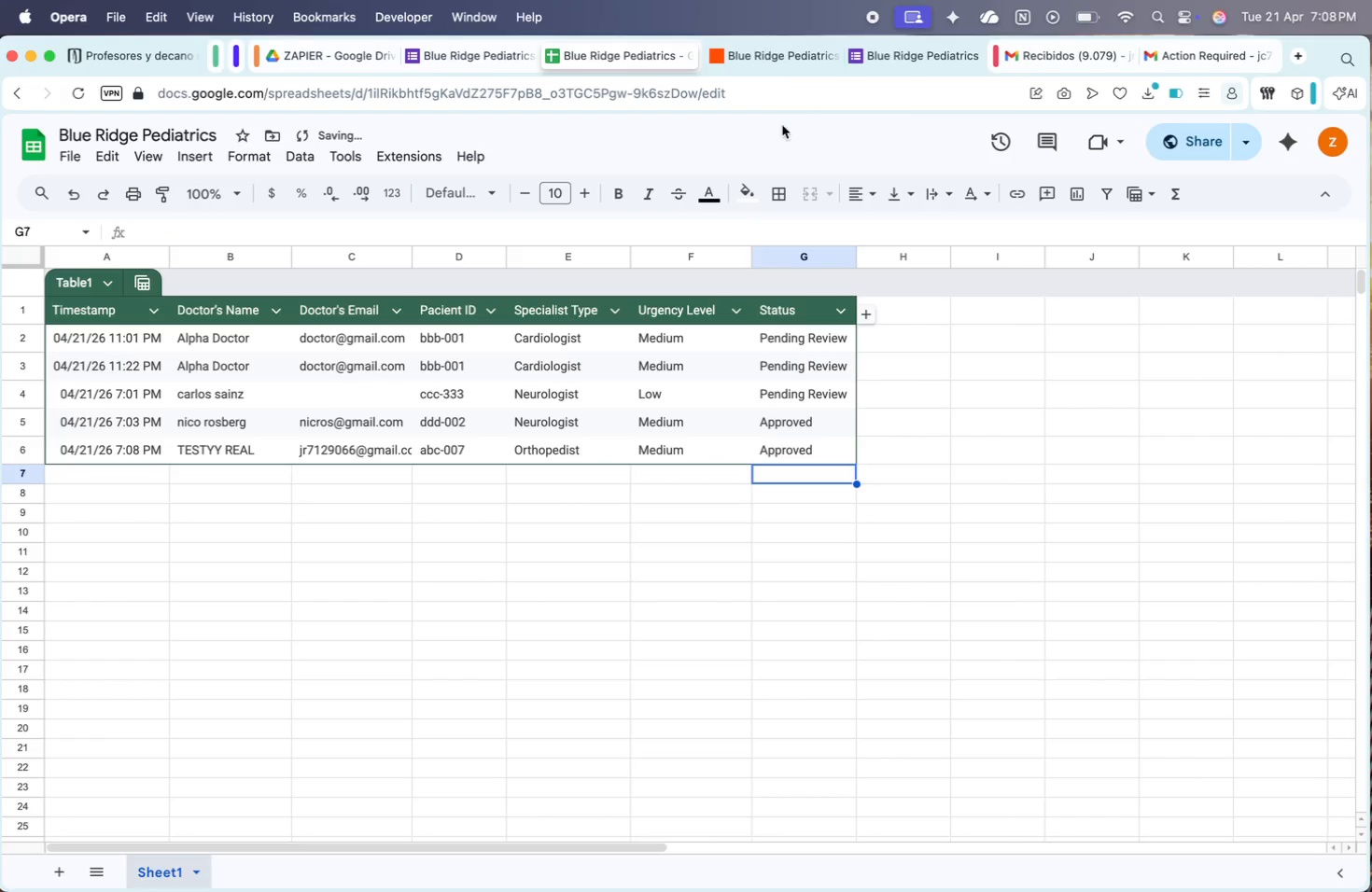 
left_click([787, 50])
 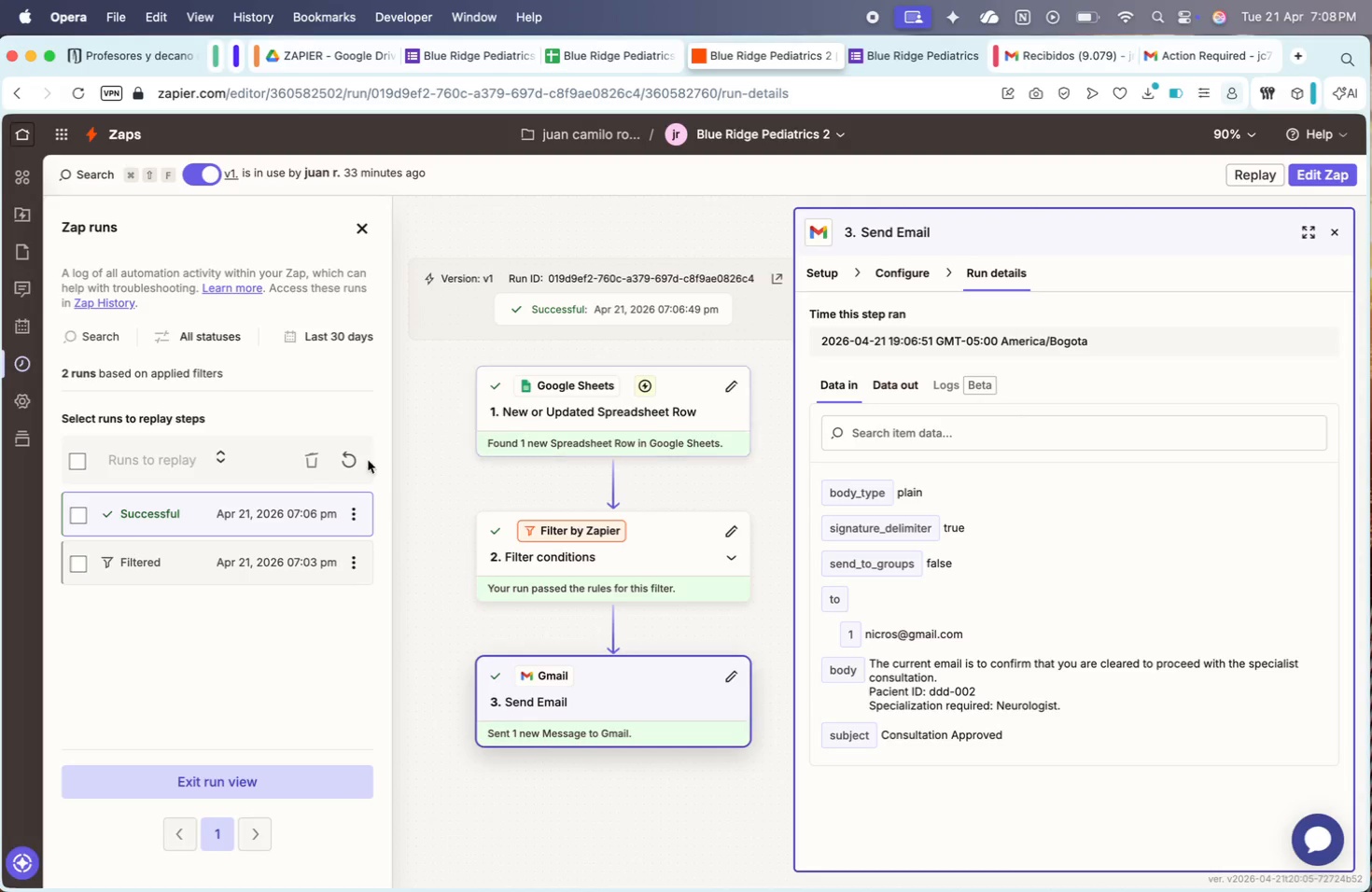 
left_click([342, 462])
 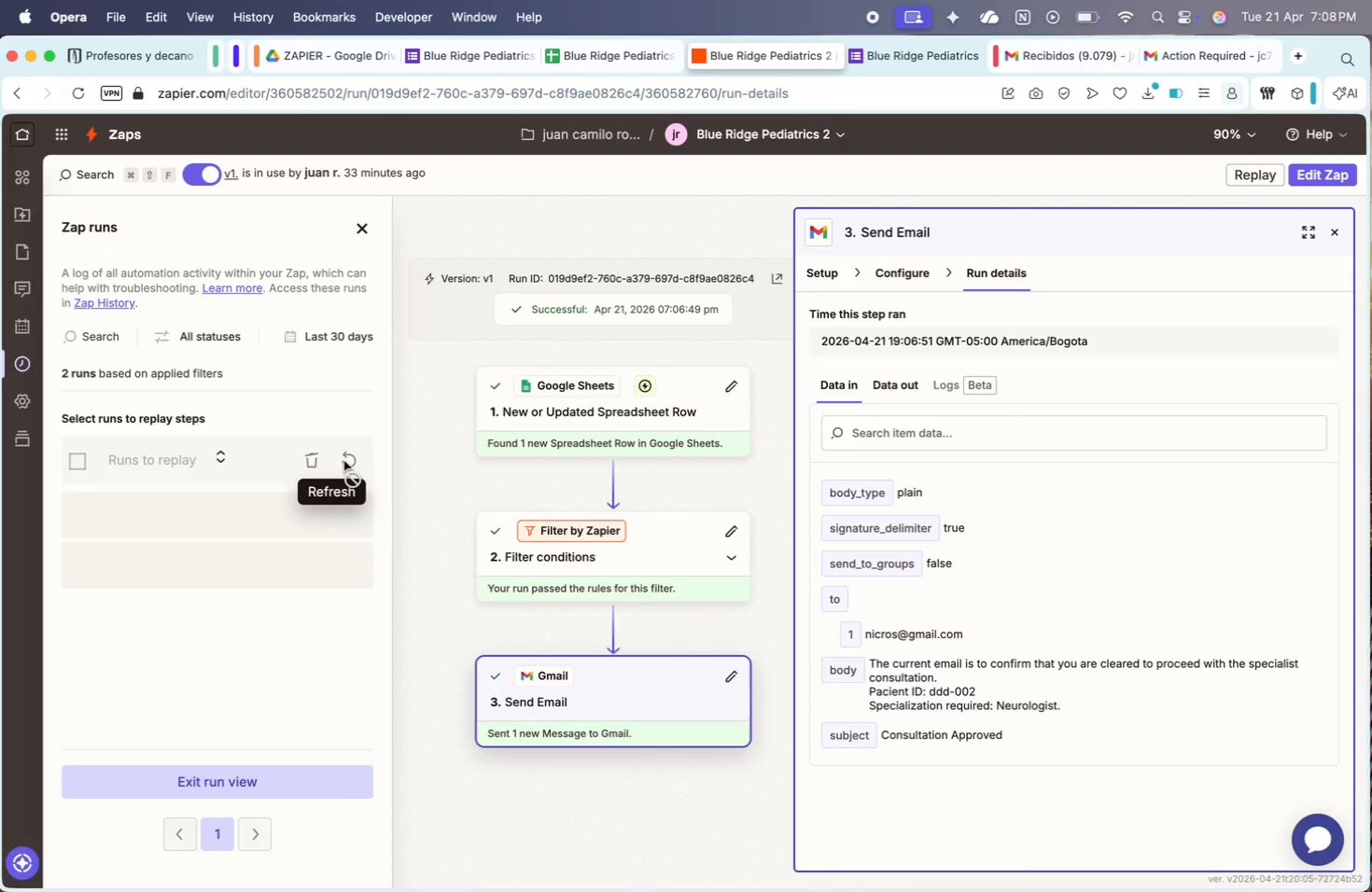 
double_click([344, 457])
 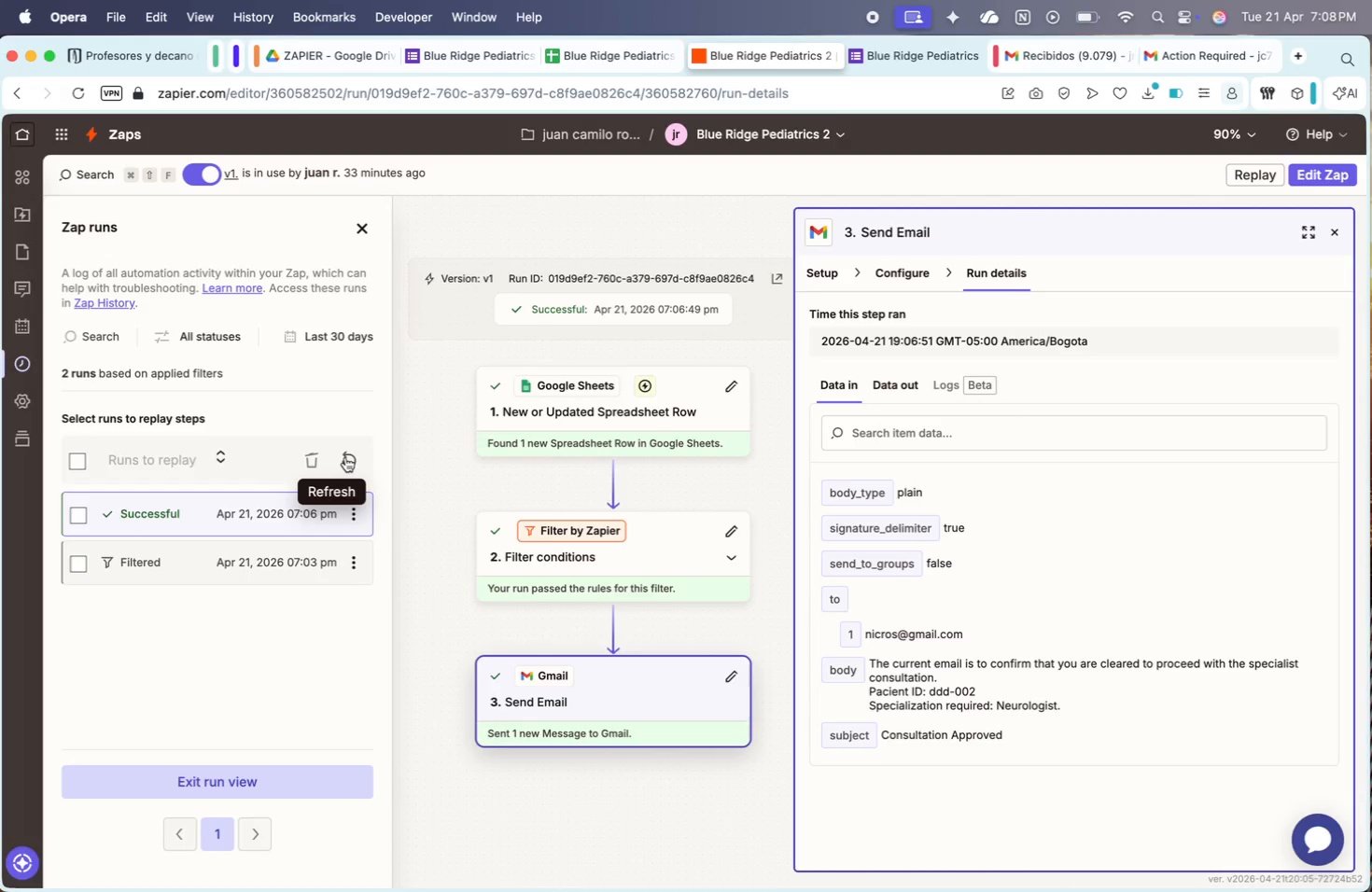 
left_click([345, 457])
 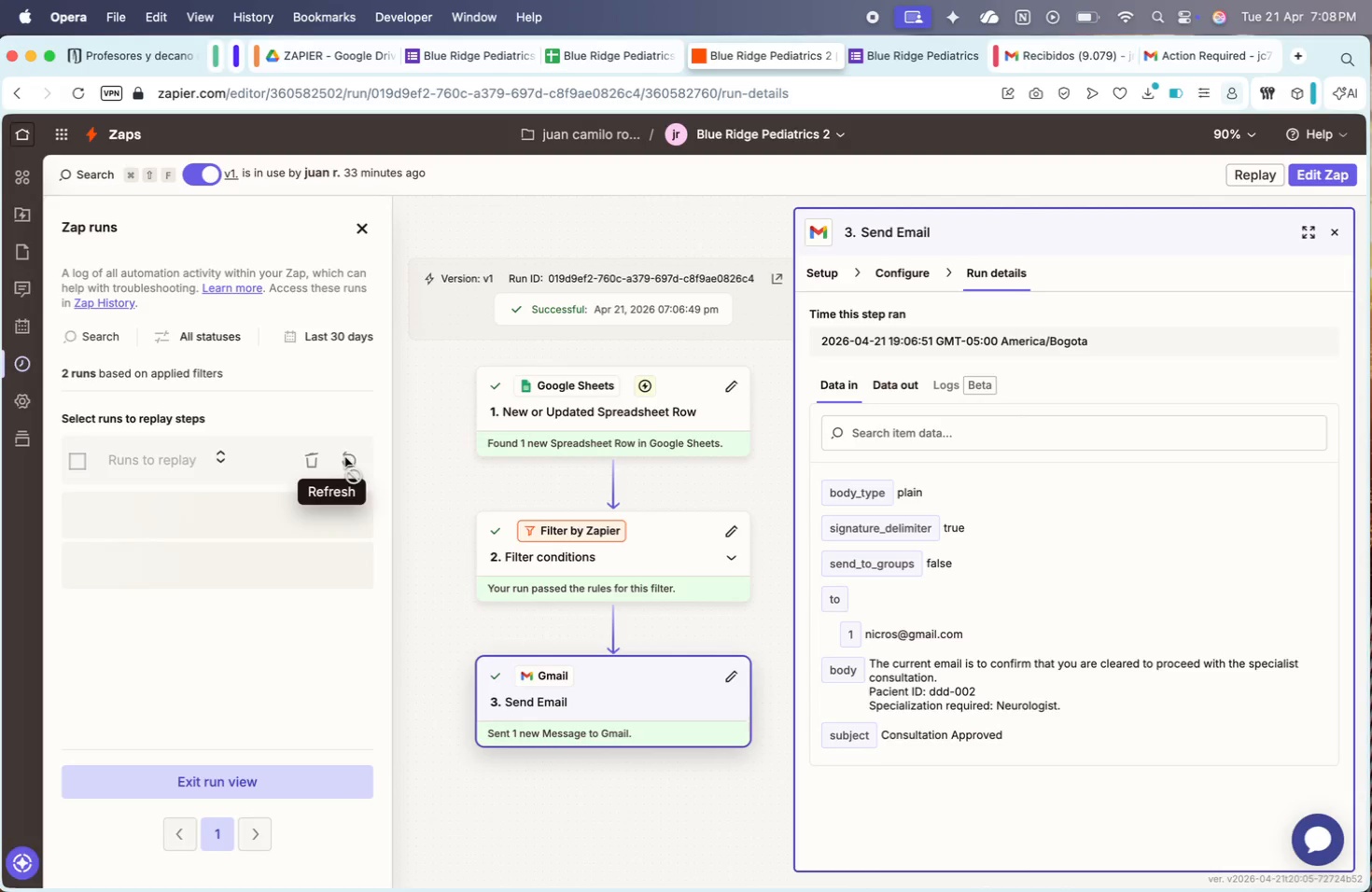 
left_click([345, 457])
 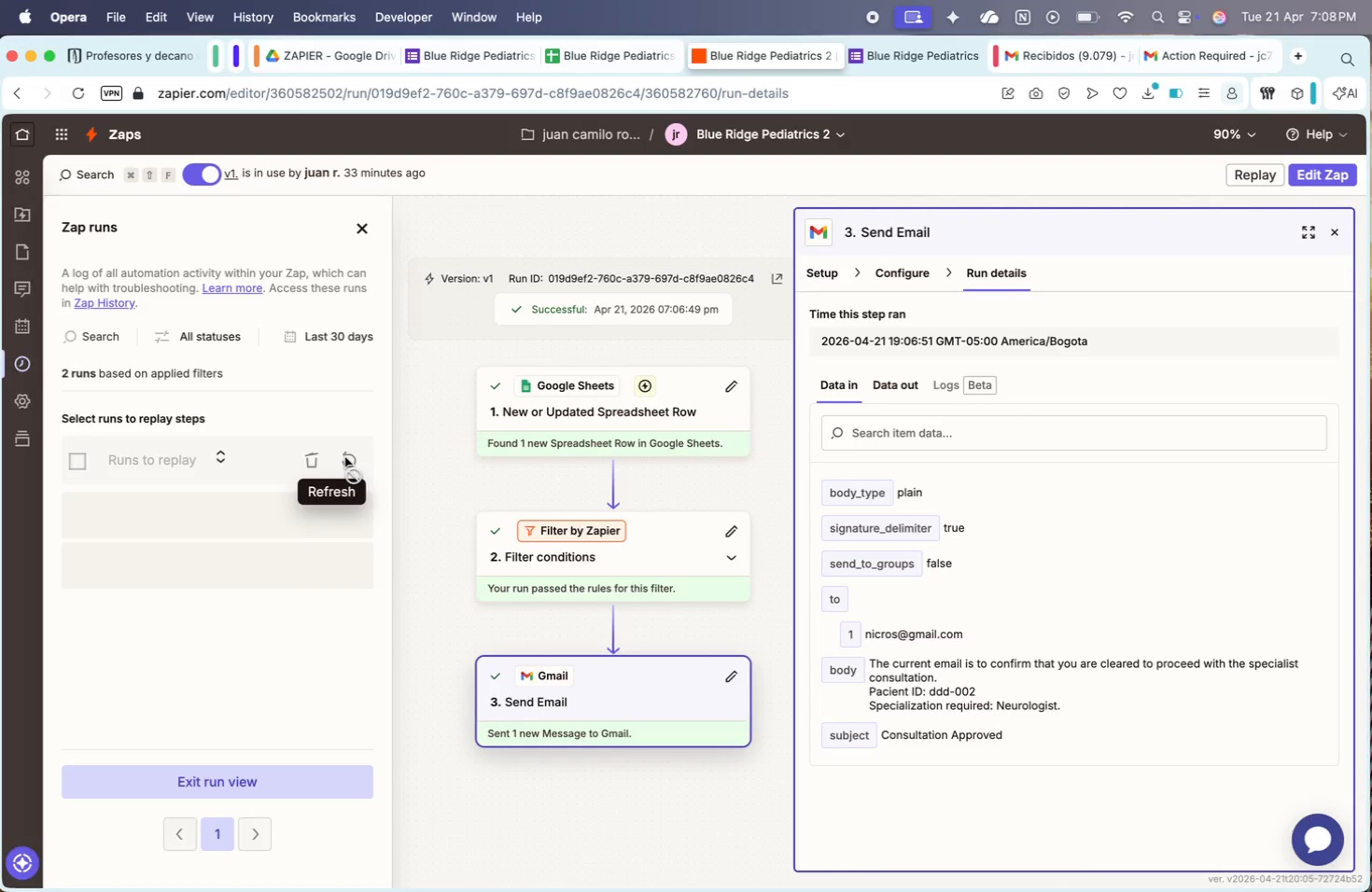 
left_click([348, 459])
 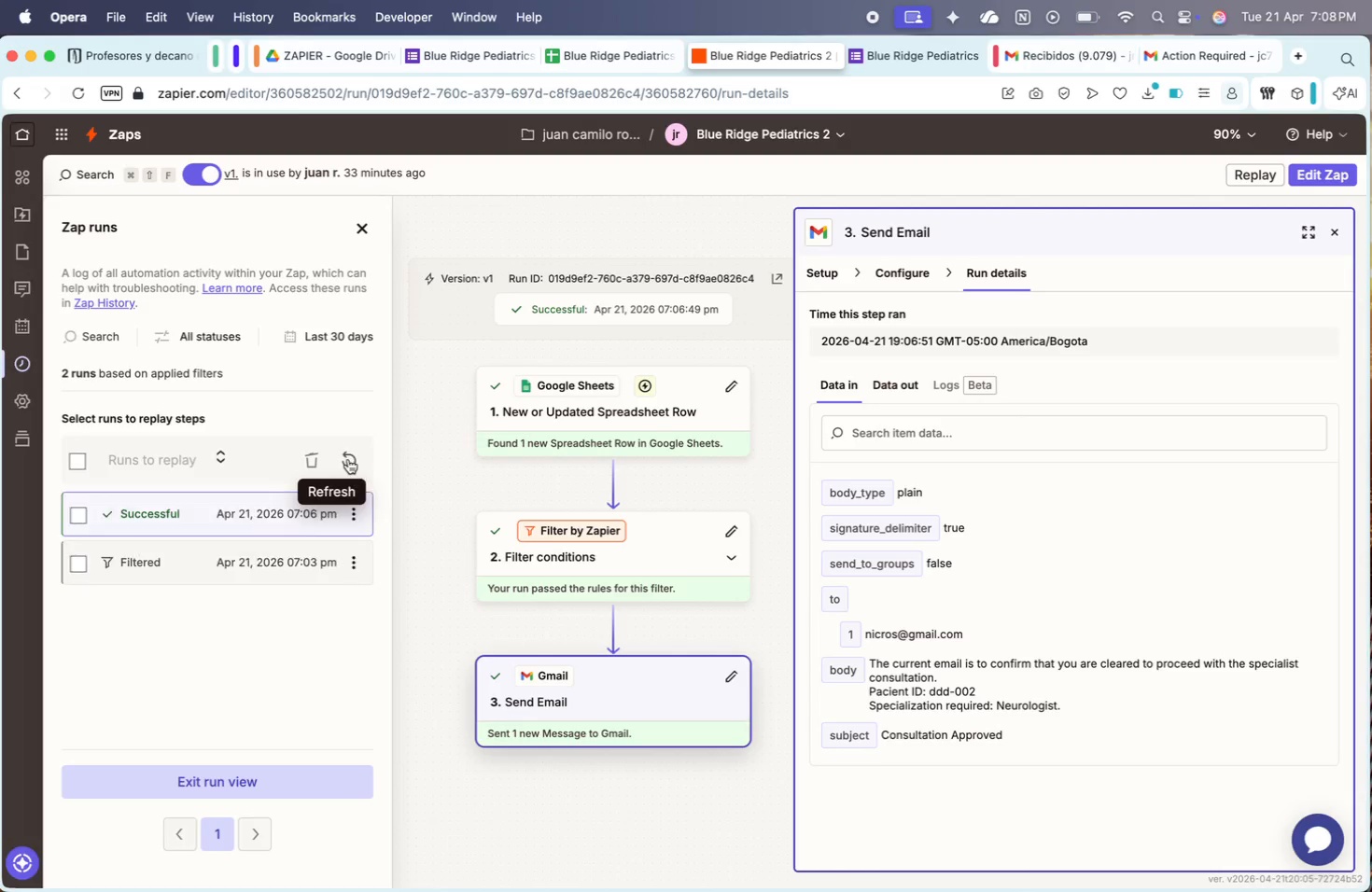 
left_click([348, 459])
 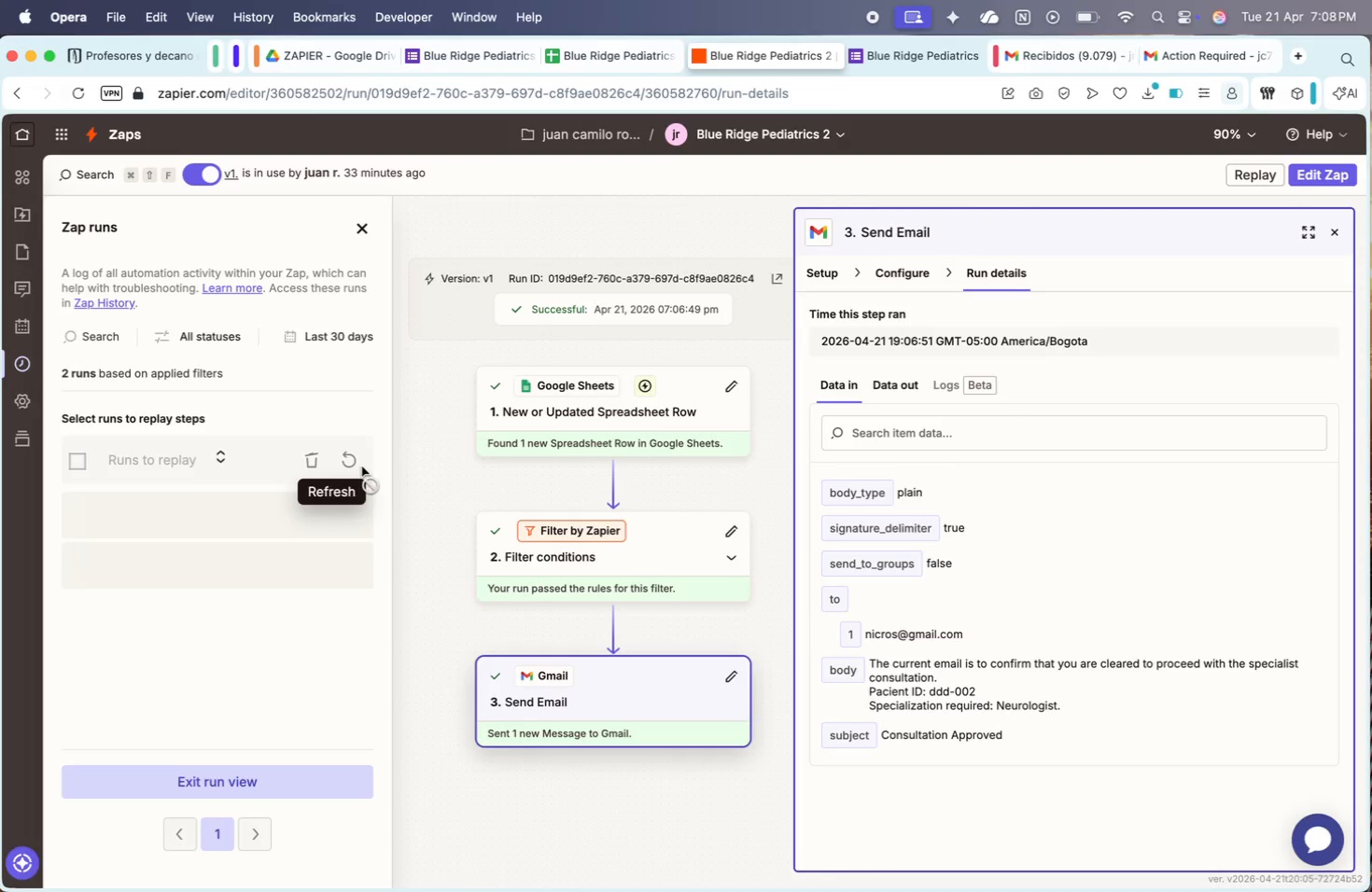 
left_click([347, 465])
 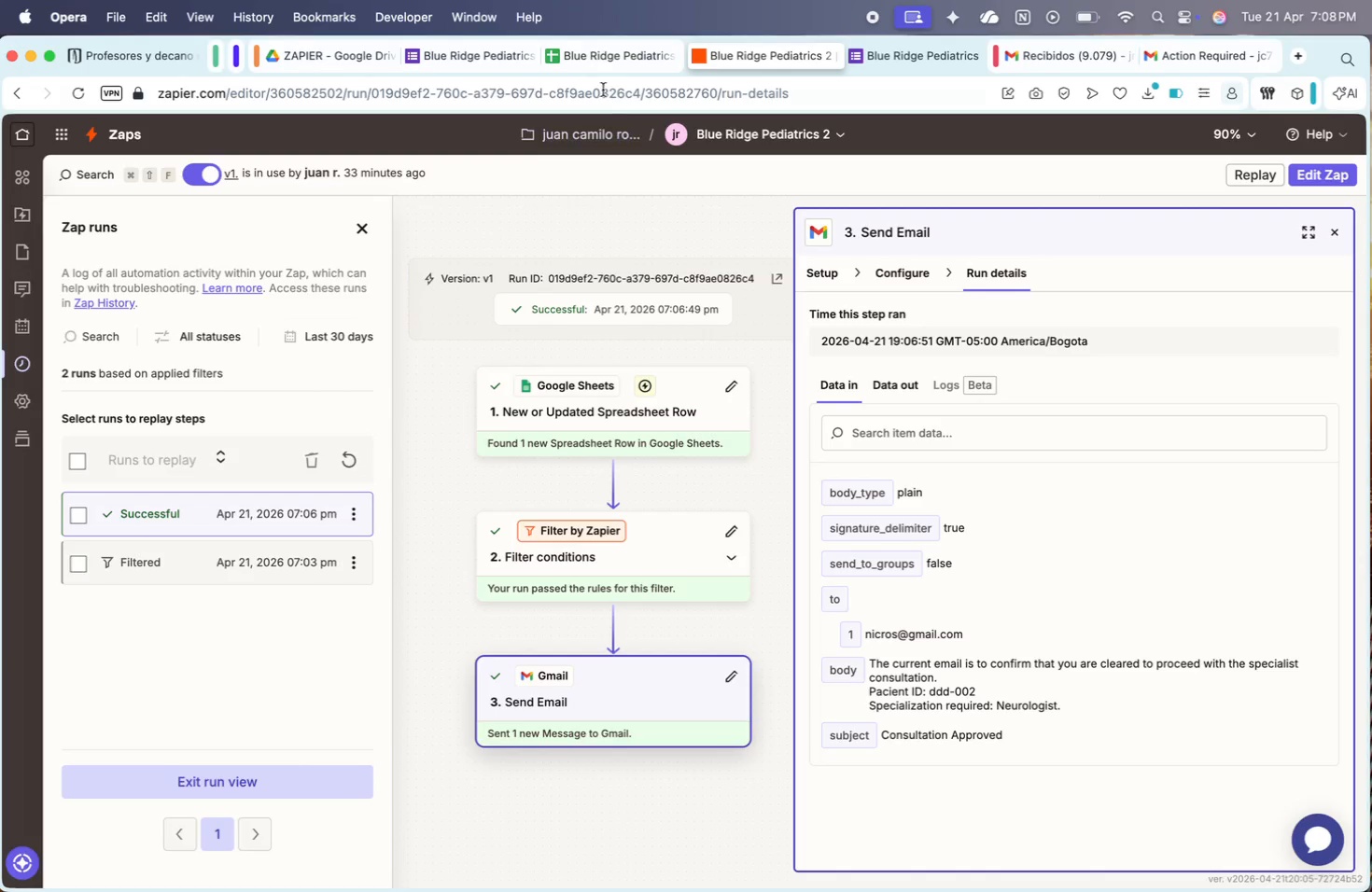 
left_click([610, 66])
 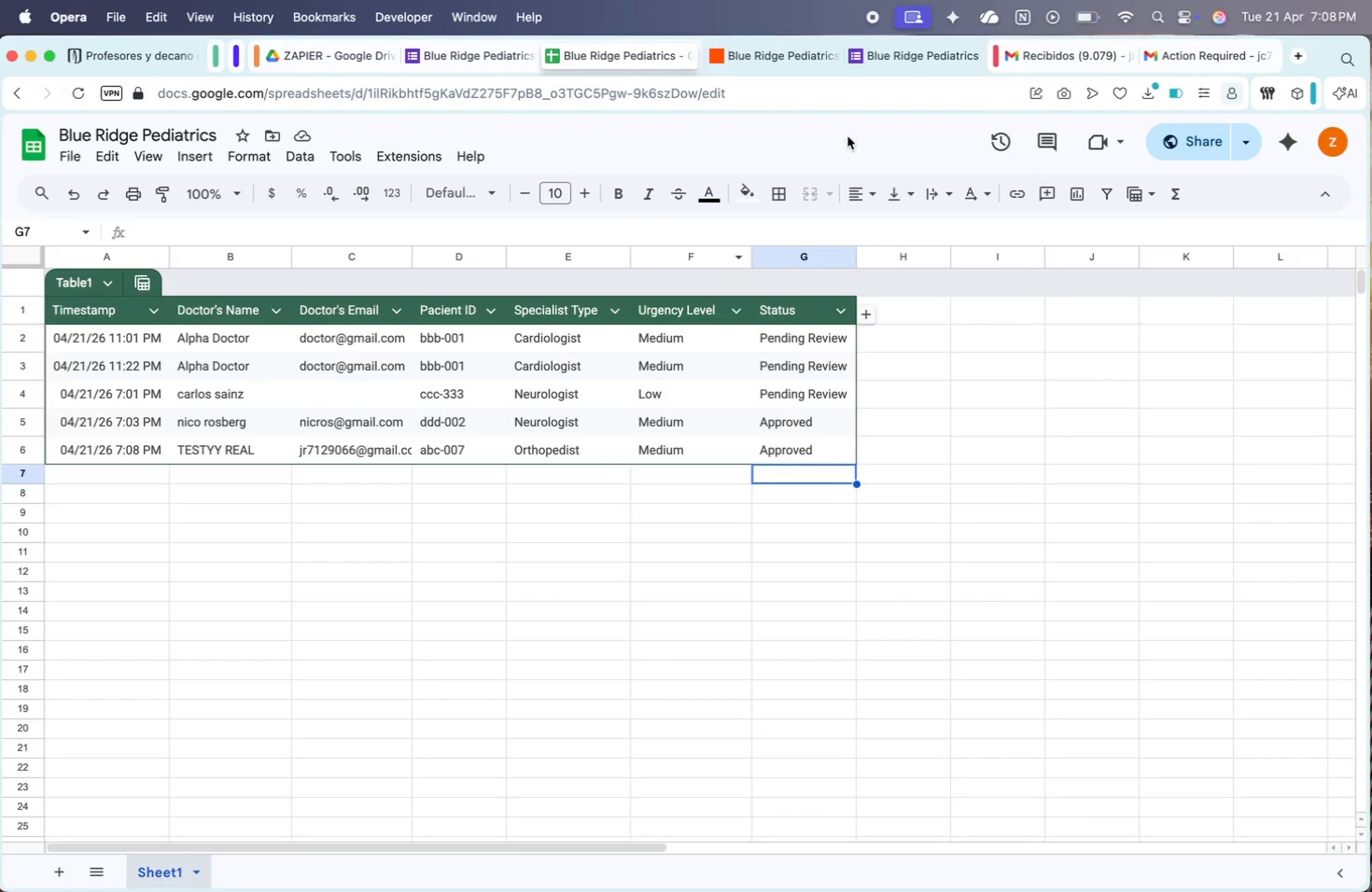 
left_click([780, 57])
 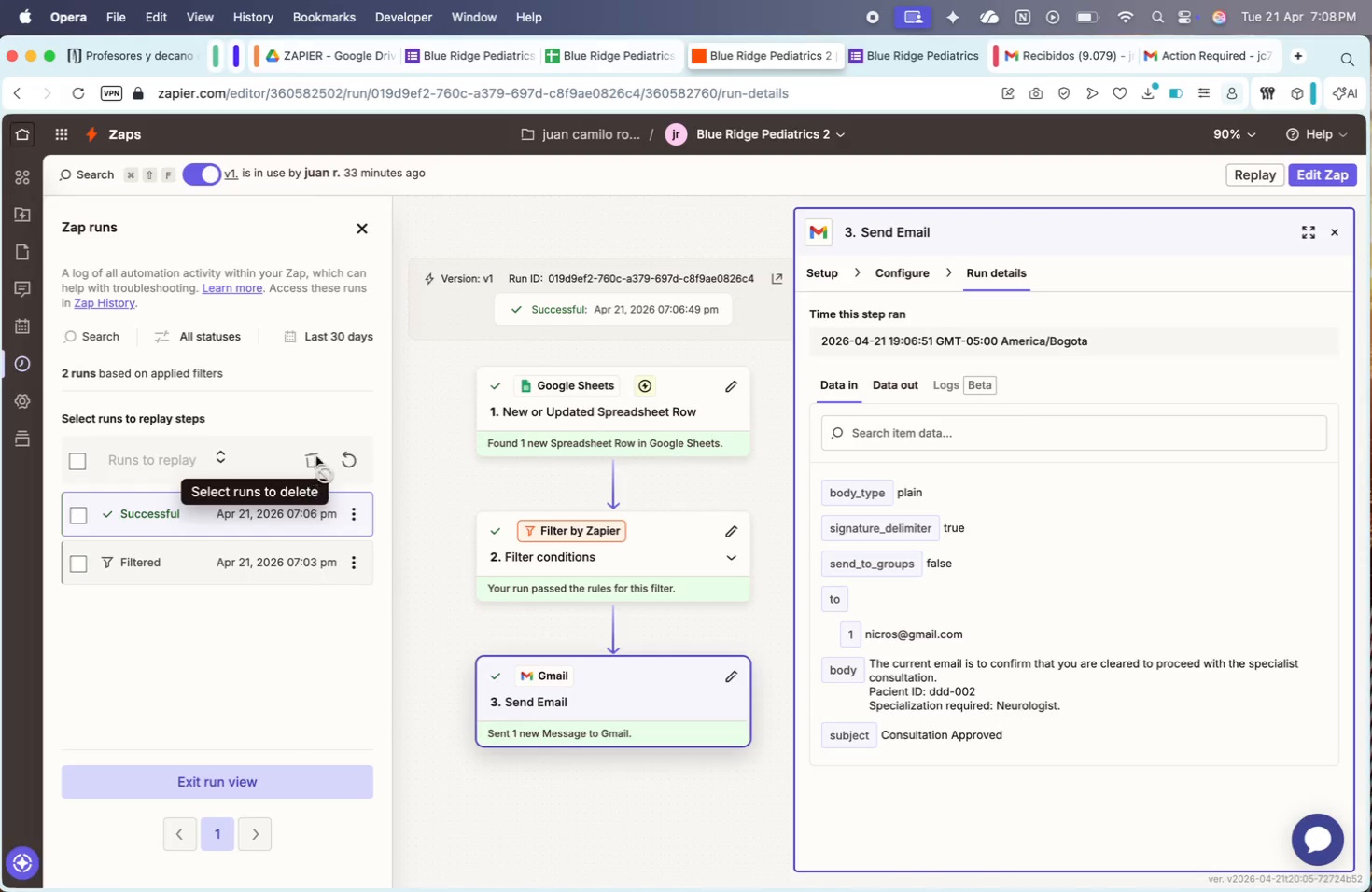 
left_click([344, 459])
 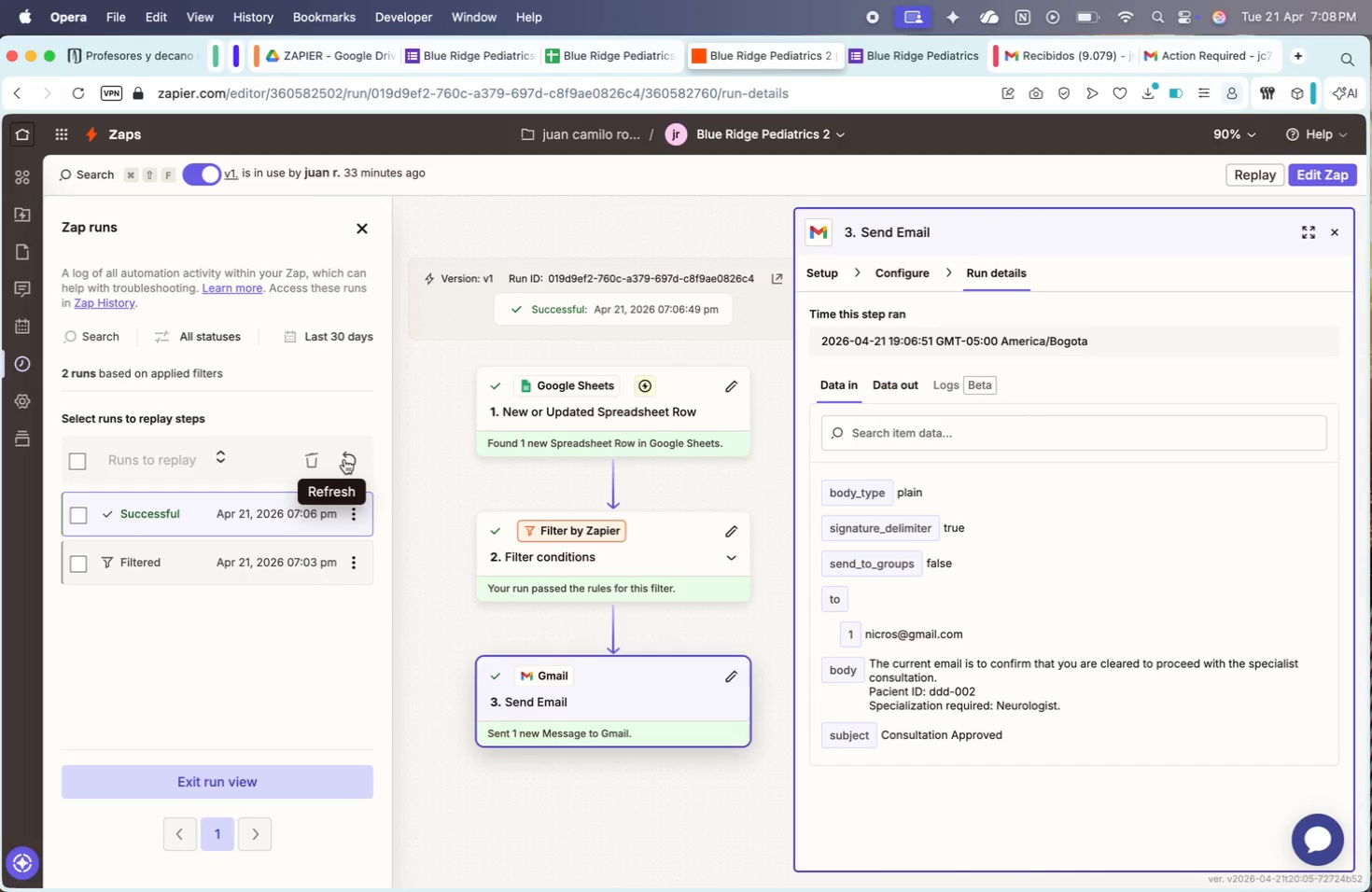 
wait(5.64)
 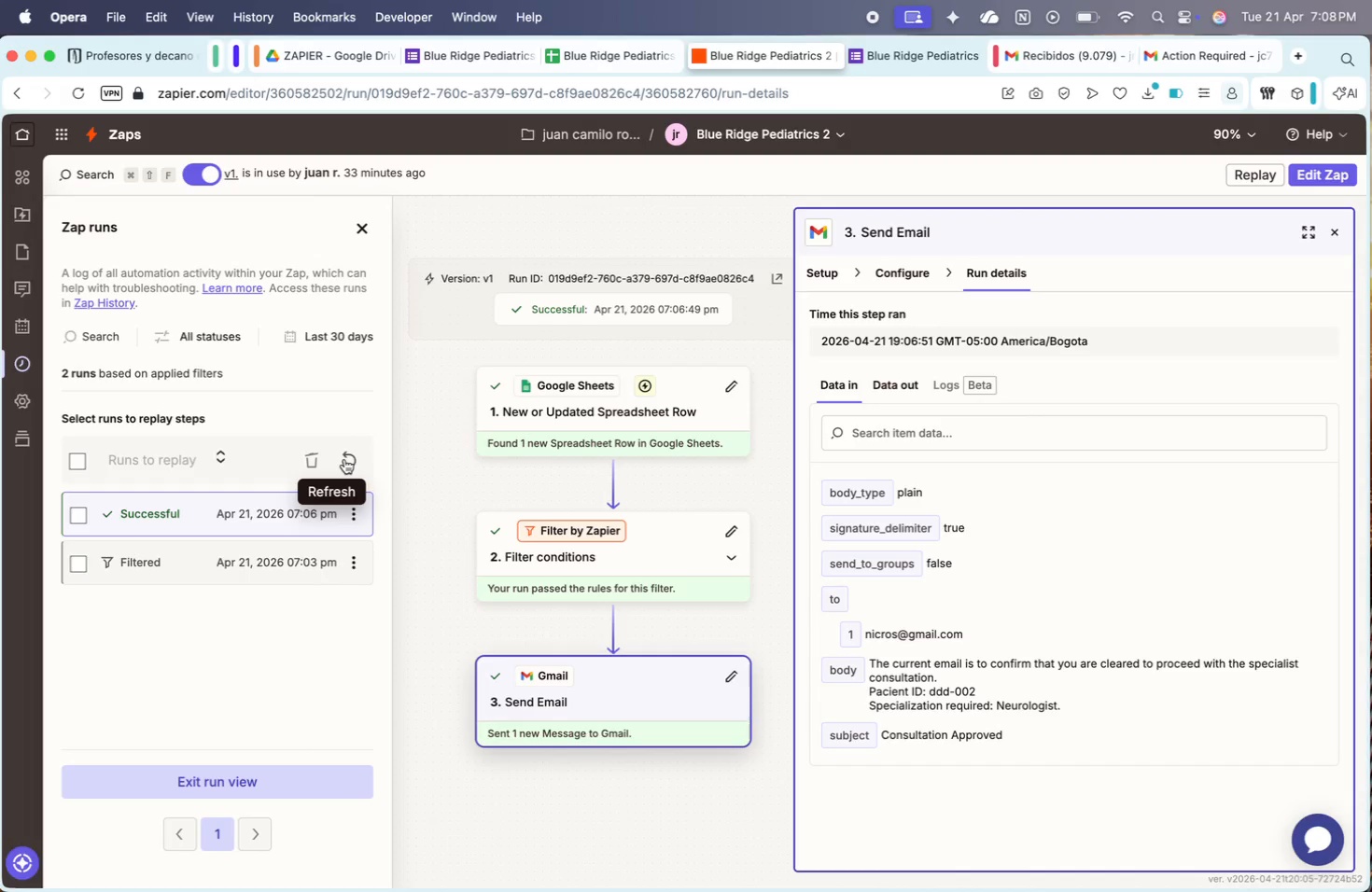 
left_click_drag(start_coordinate=[762, 361], to_coordinate=[688, 380])
 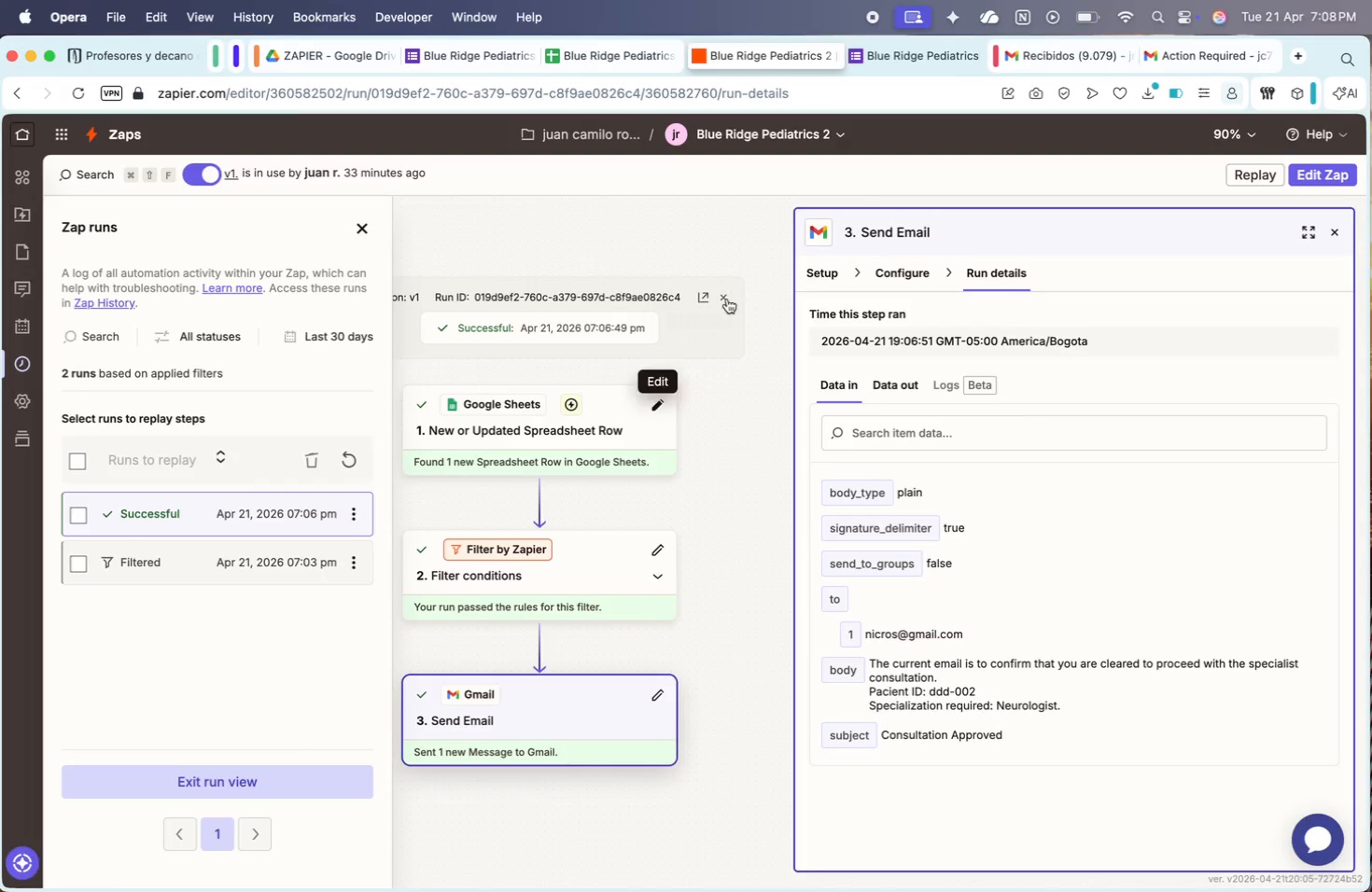 
left_click([722, 298])
 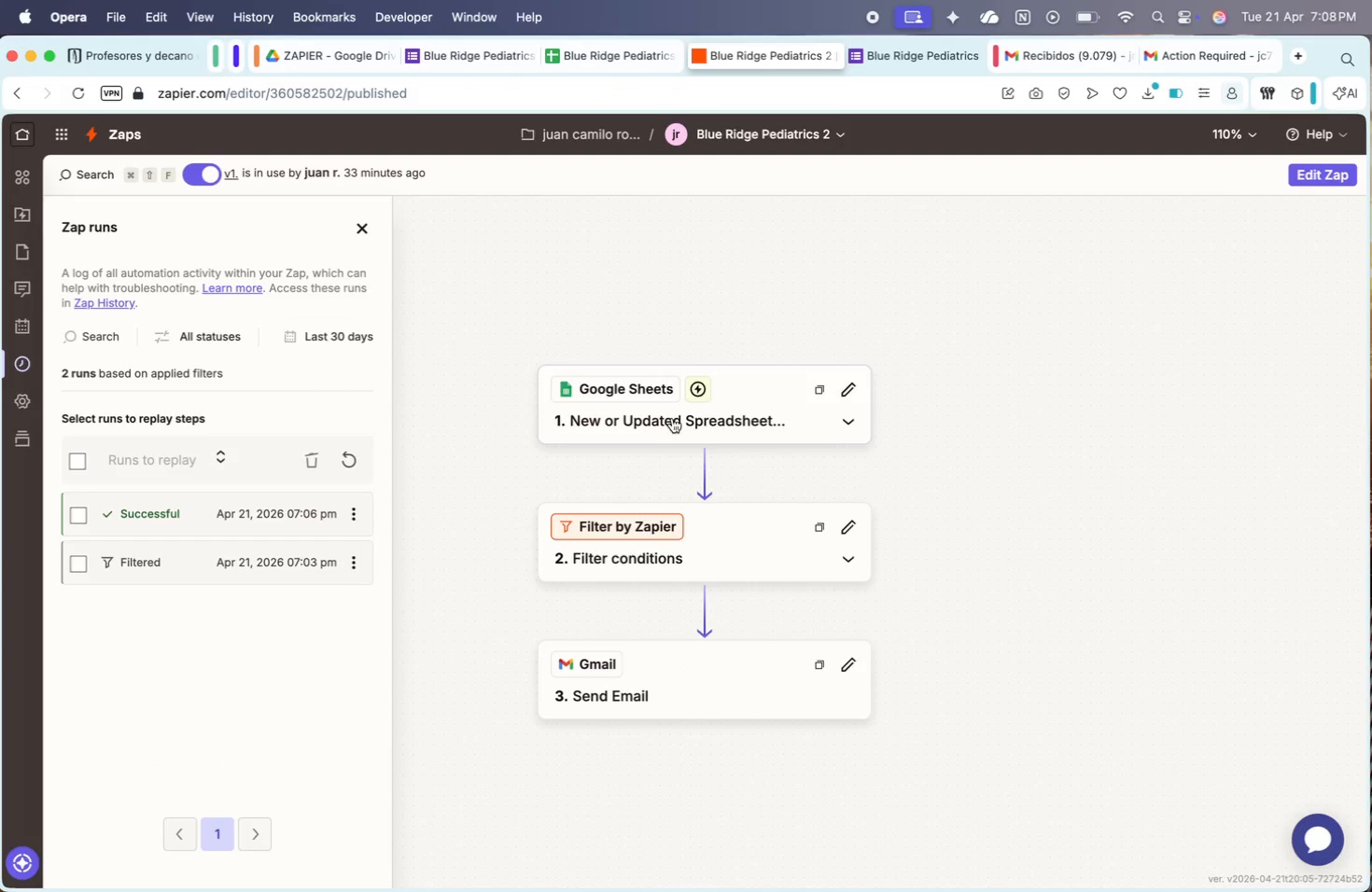 
left_click_drag(start_coordinate=[833, 308], to_coordinate=[1029, 314])
 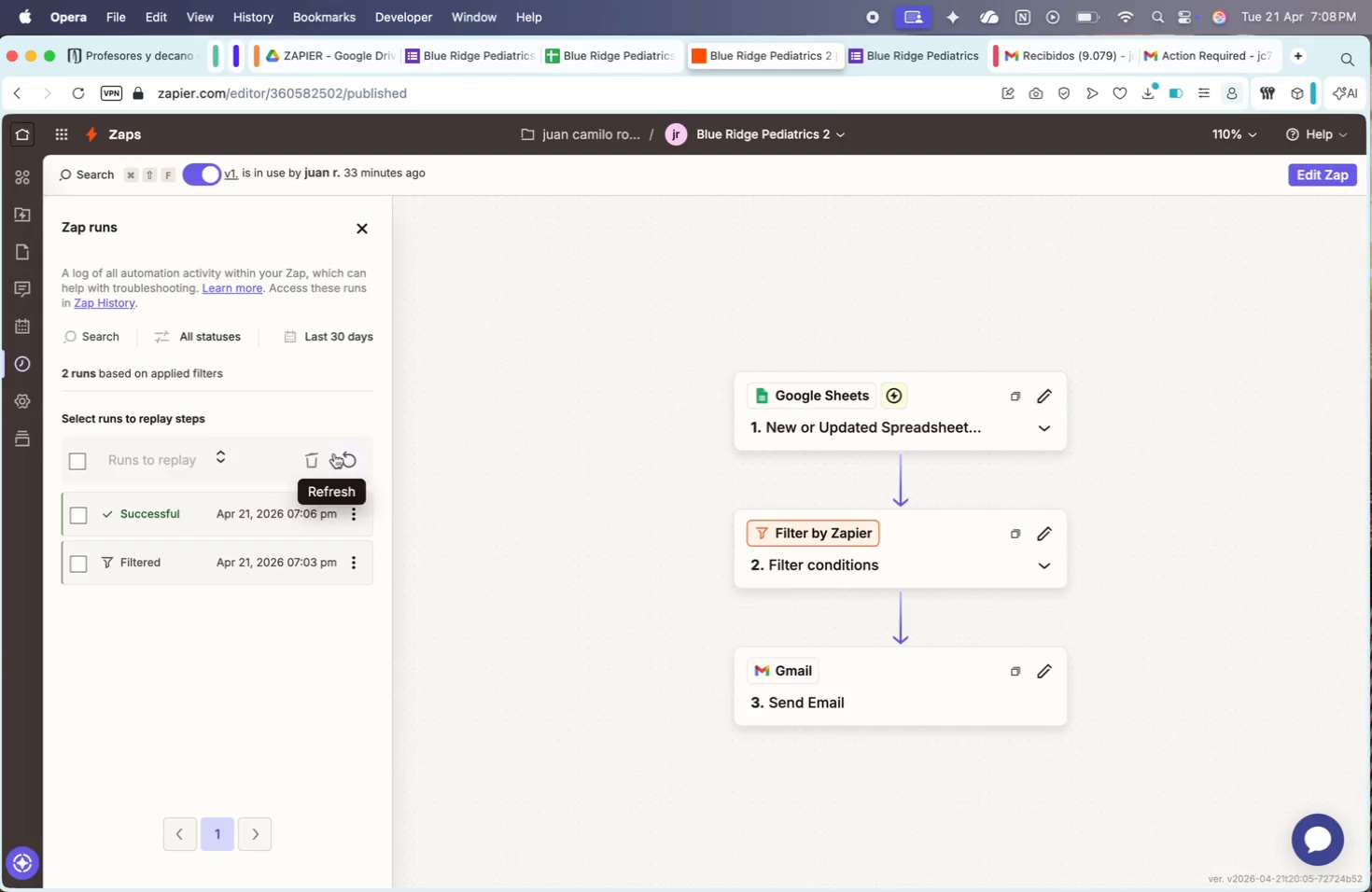 
left_click([345, 451])
 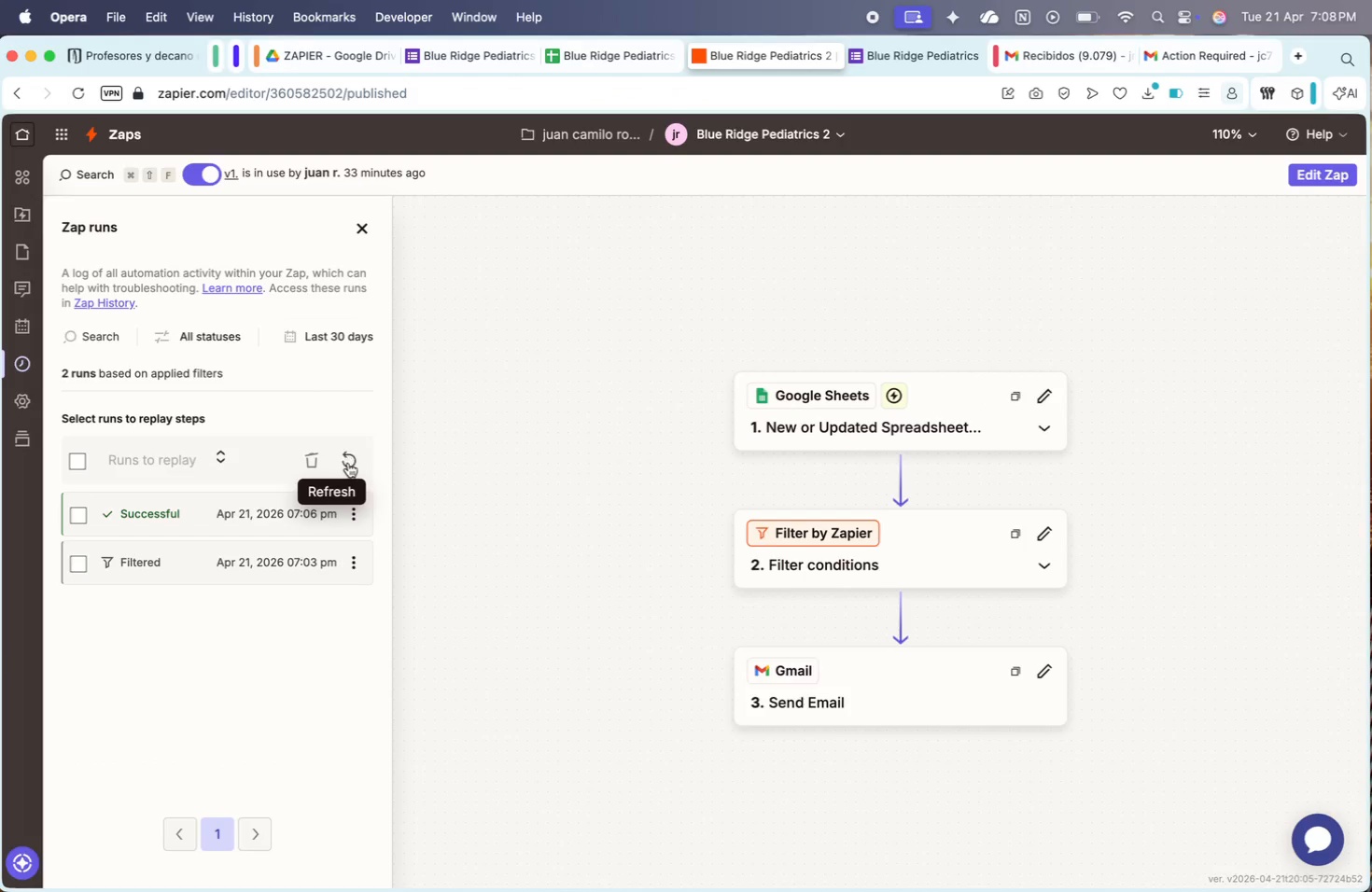 
wait(6.4)
 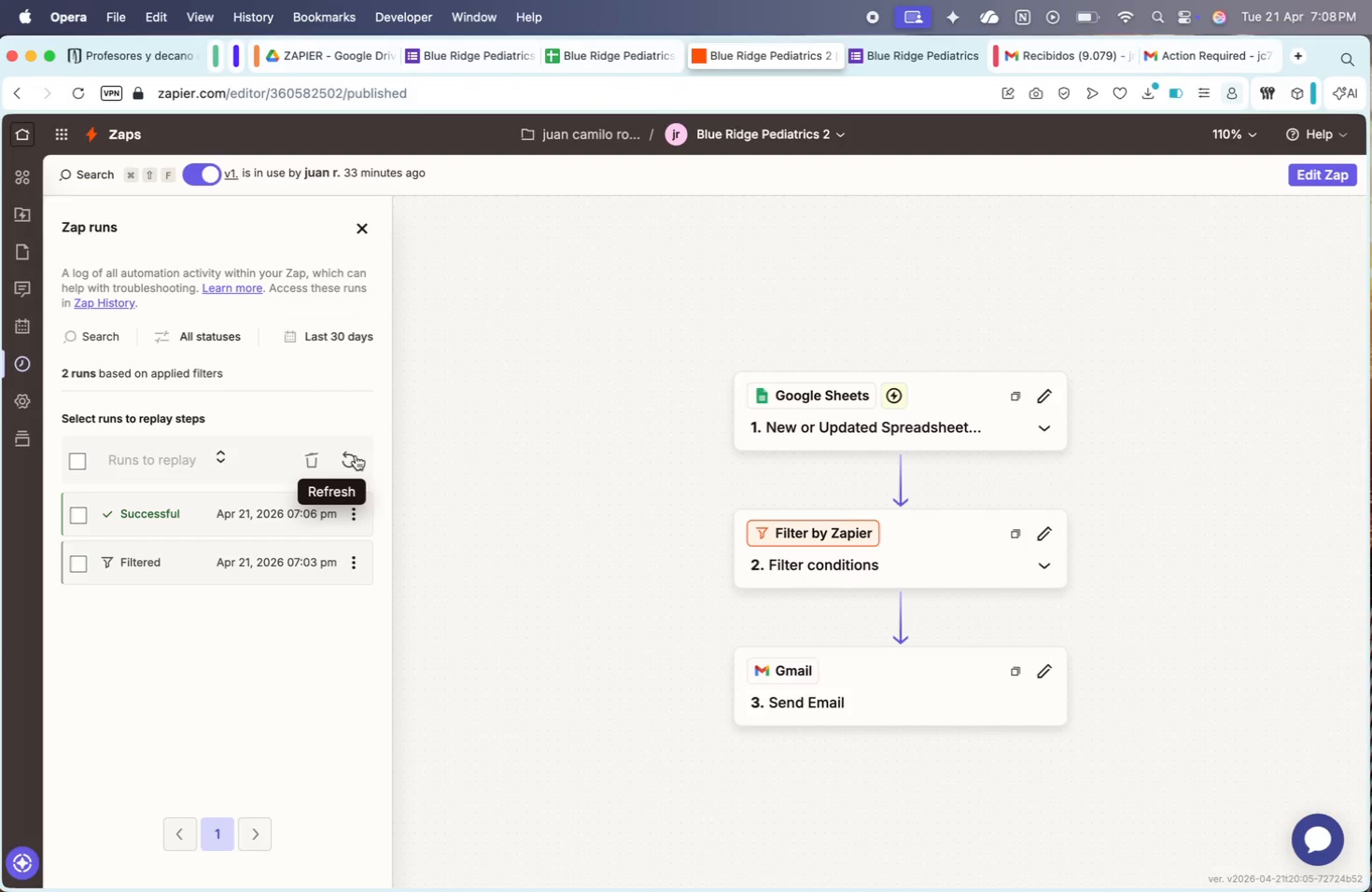 
left_click([348, 463])
 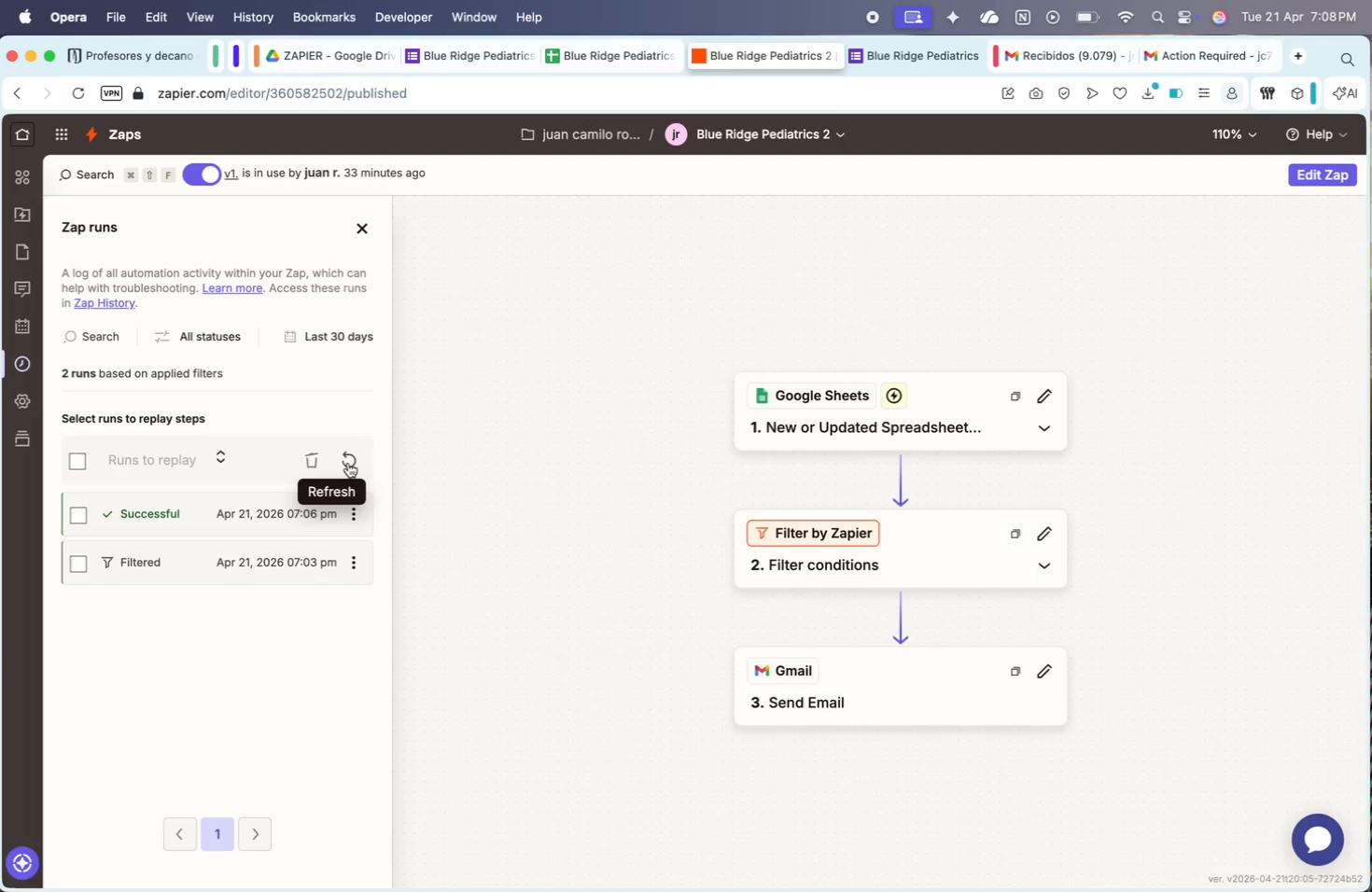 
left_click_drag(start_coordinate=[348, 463], to_coordinate=[357, 492])
 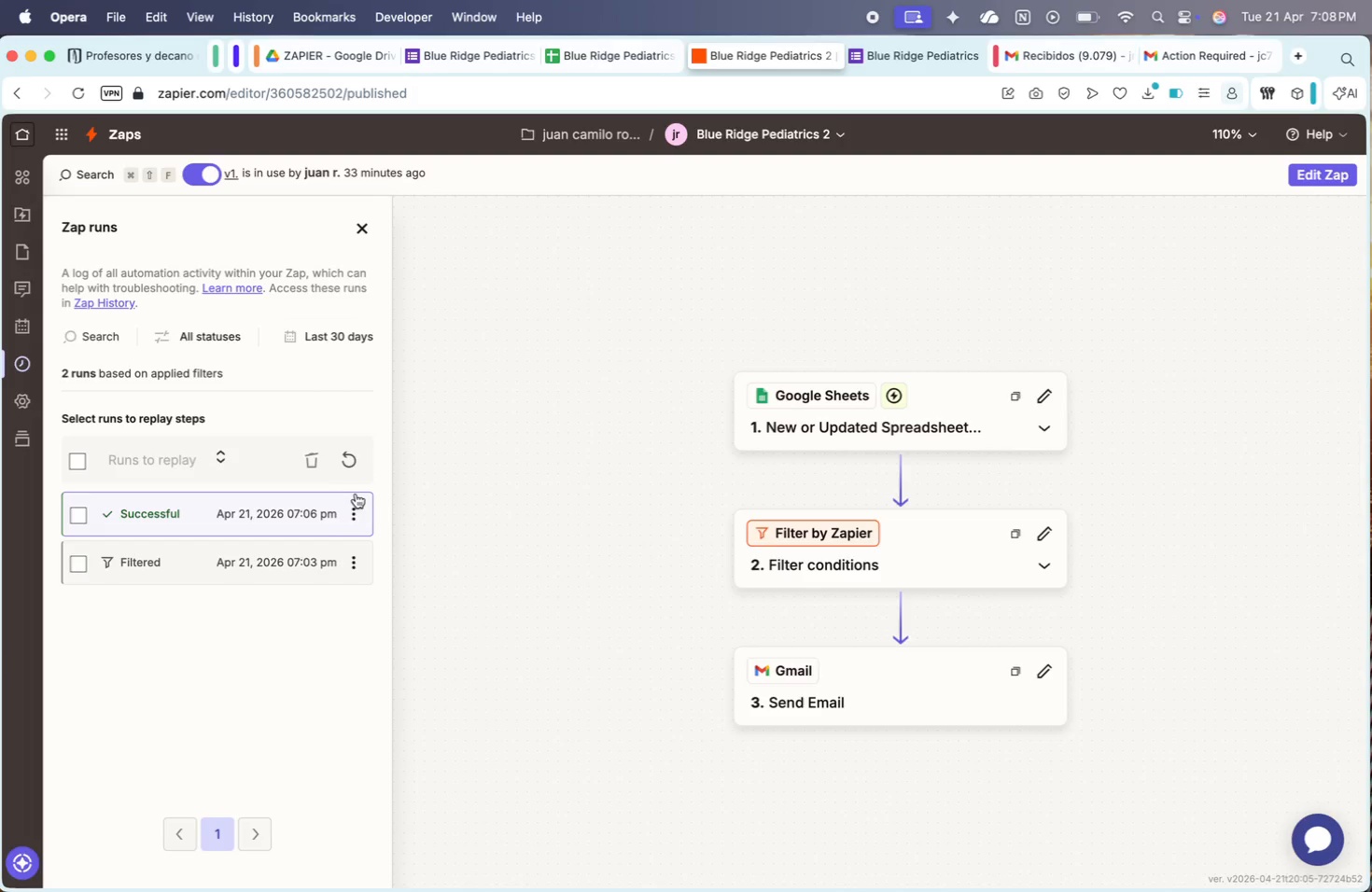 
mouse_move([333, 477])
 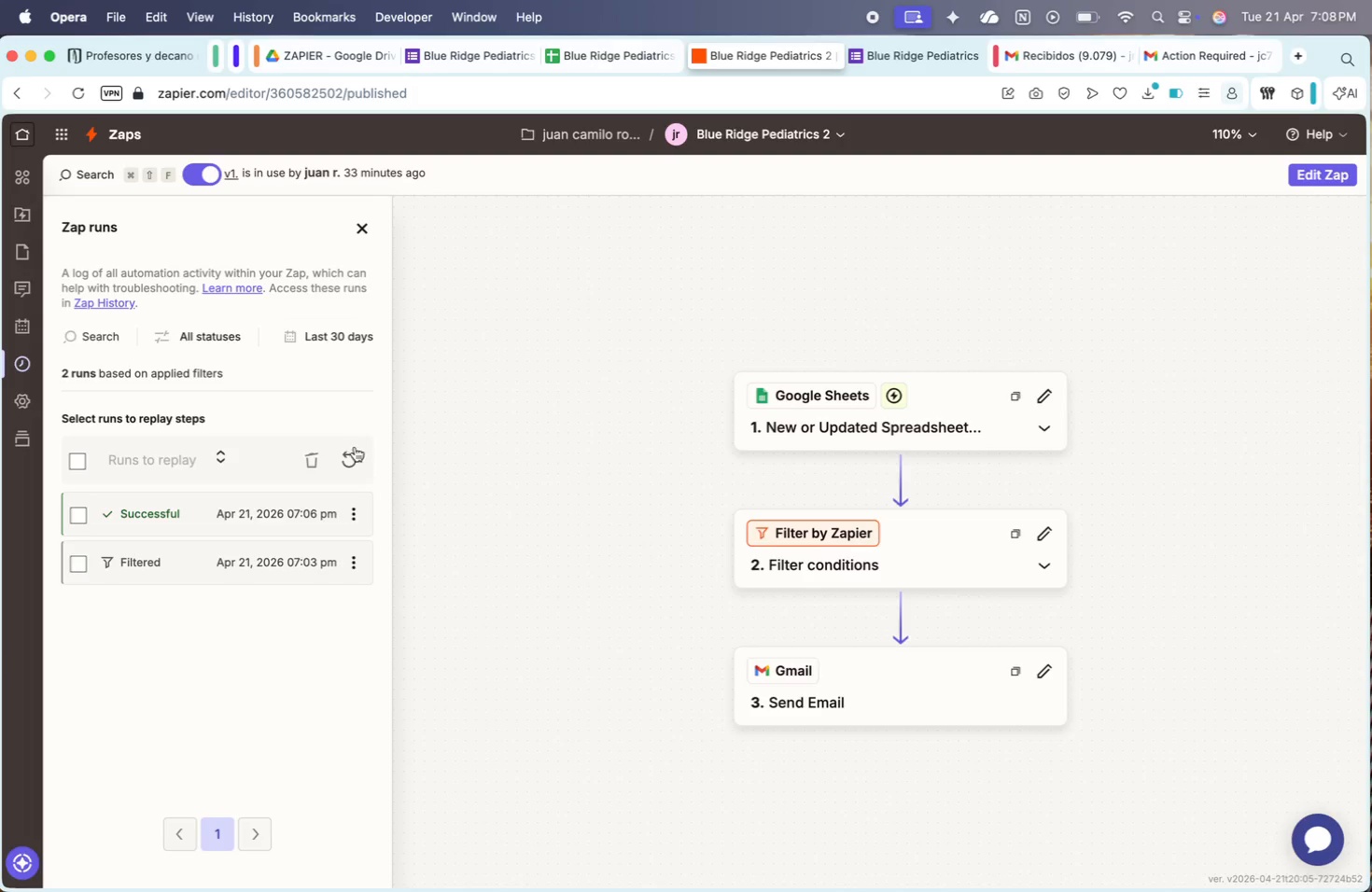 
left_click([354, 456])
 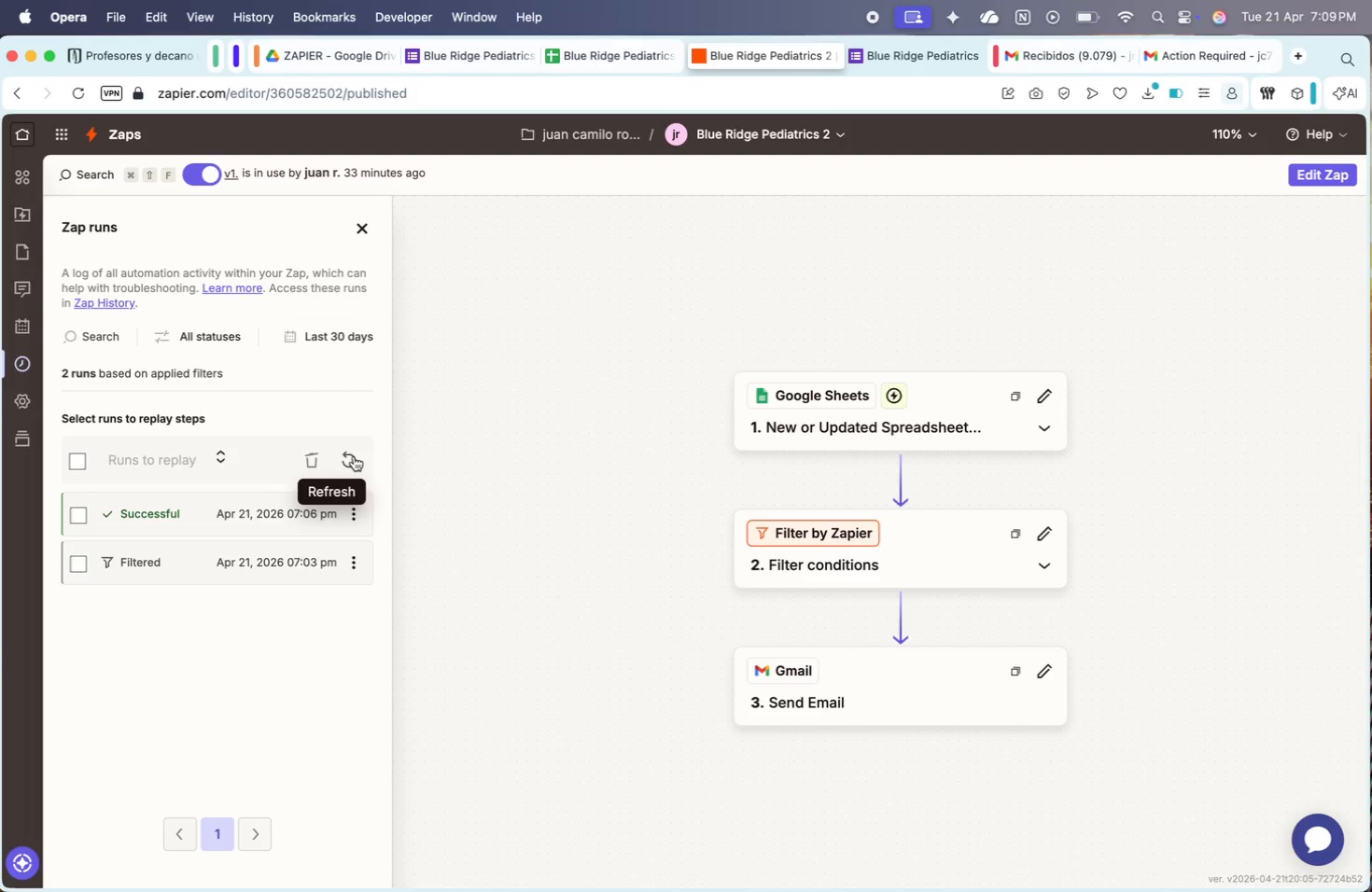 
left_click([354, 456])
 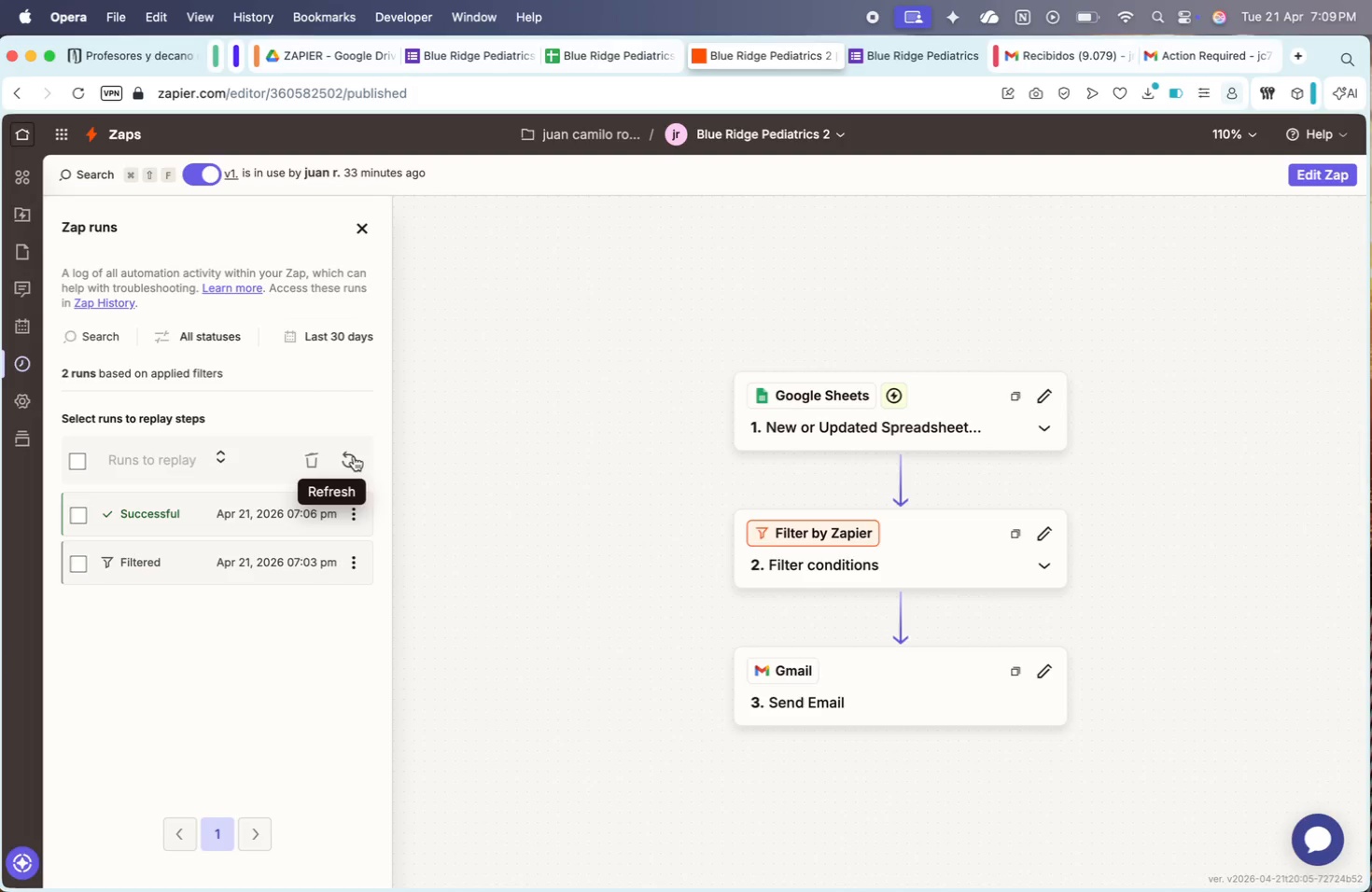 
wait(13.07)
 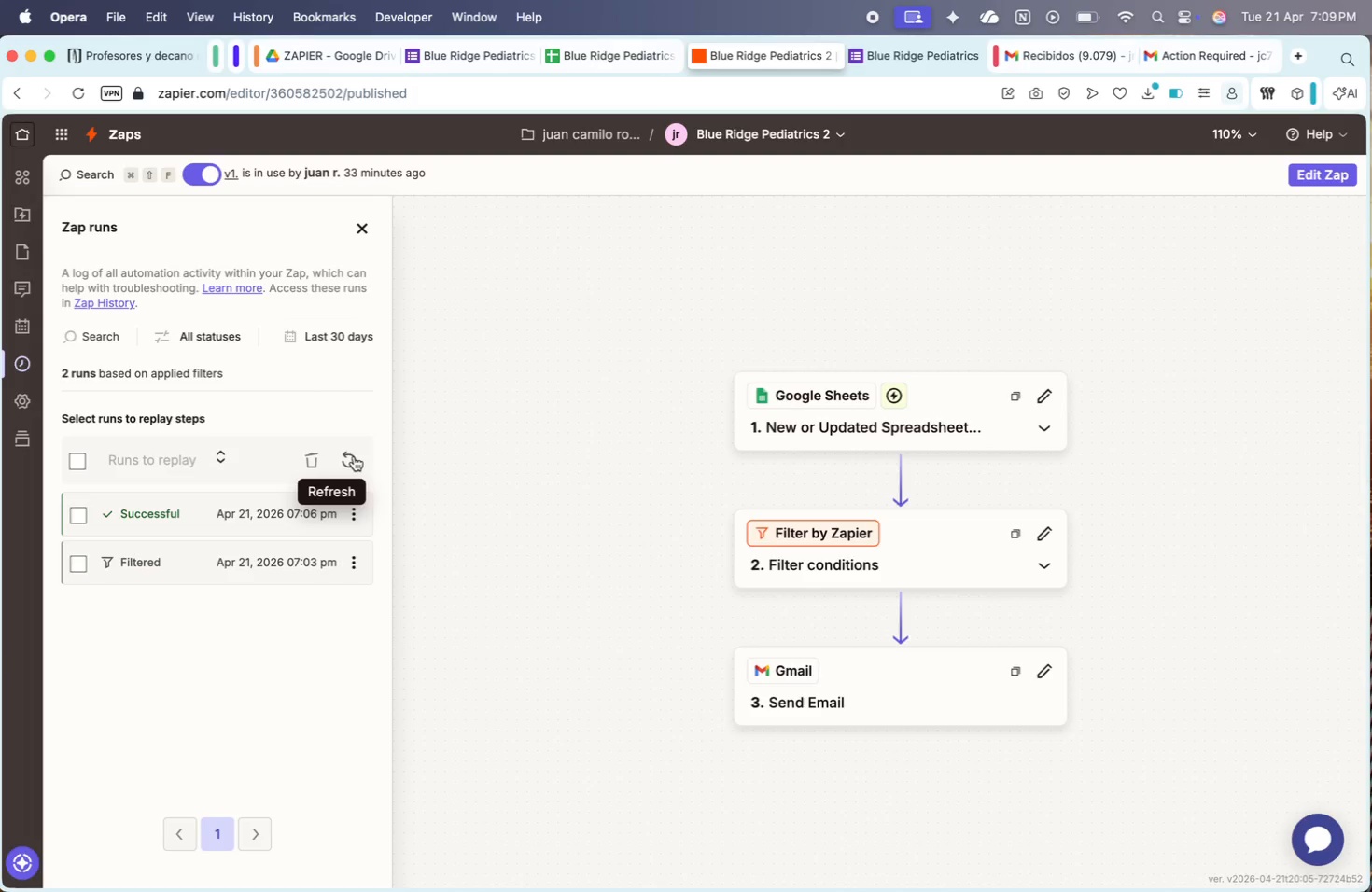 
left_click([349, 457])
 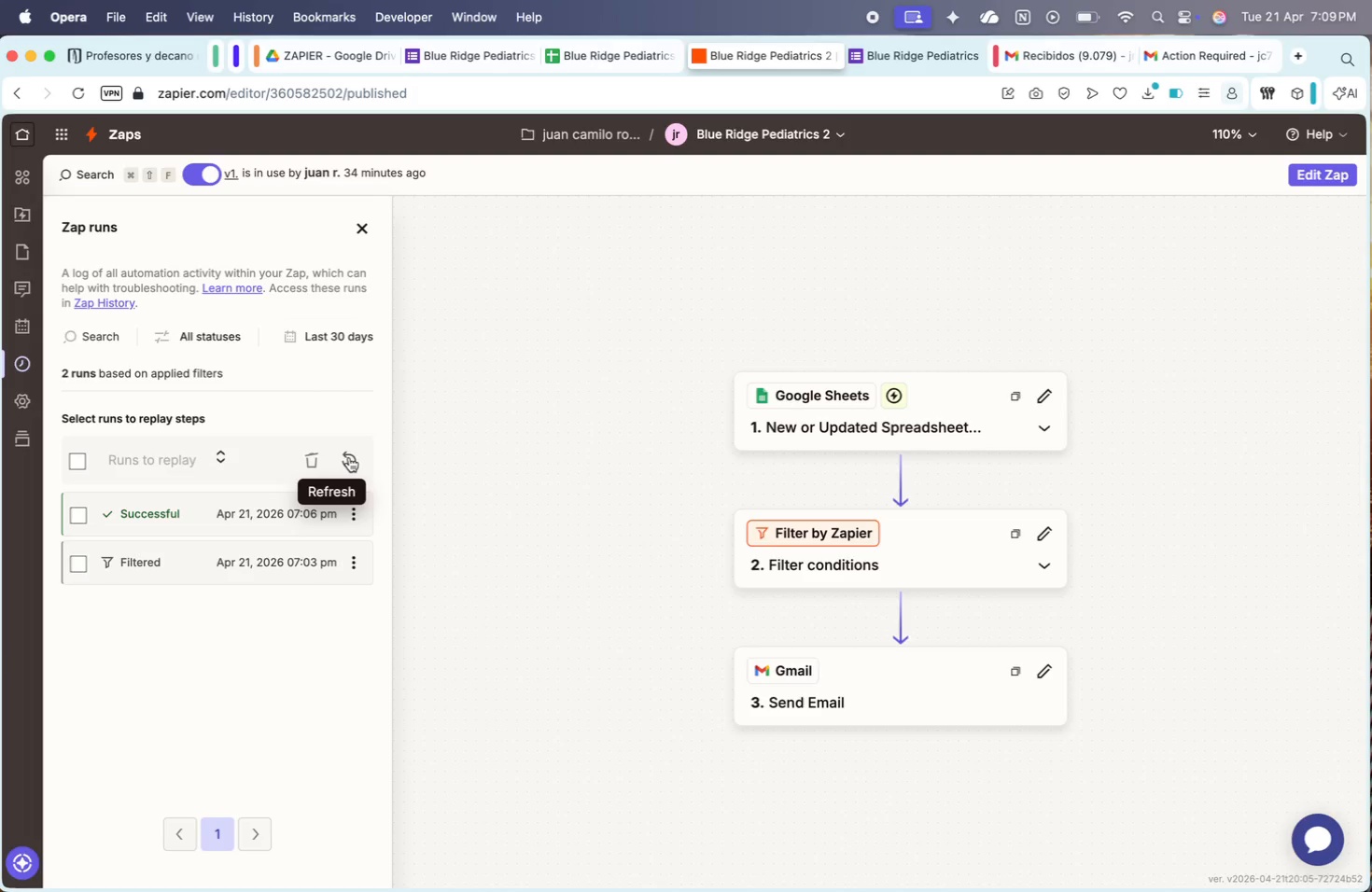 
left_click([349, 457])
 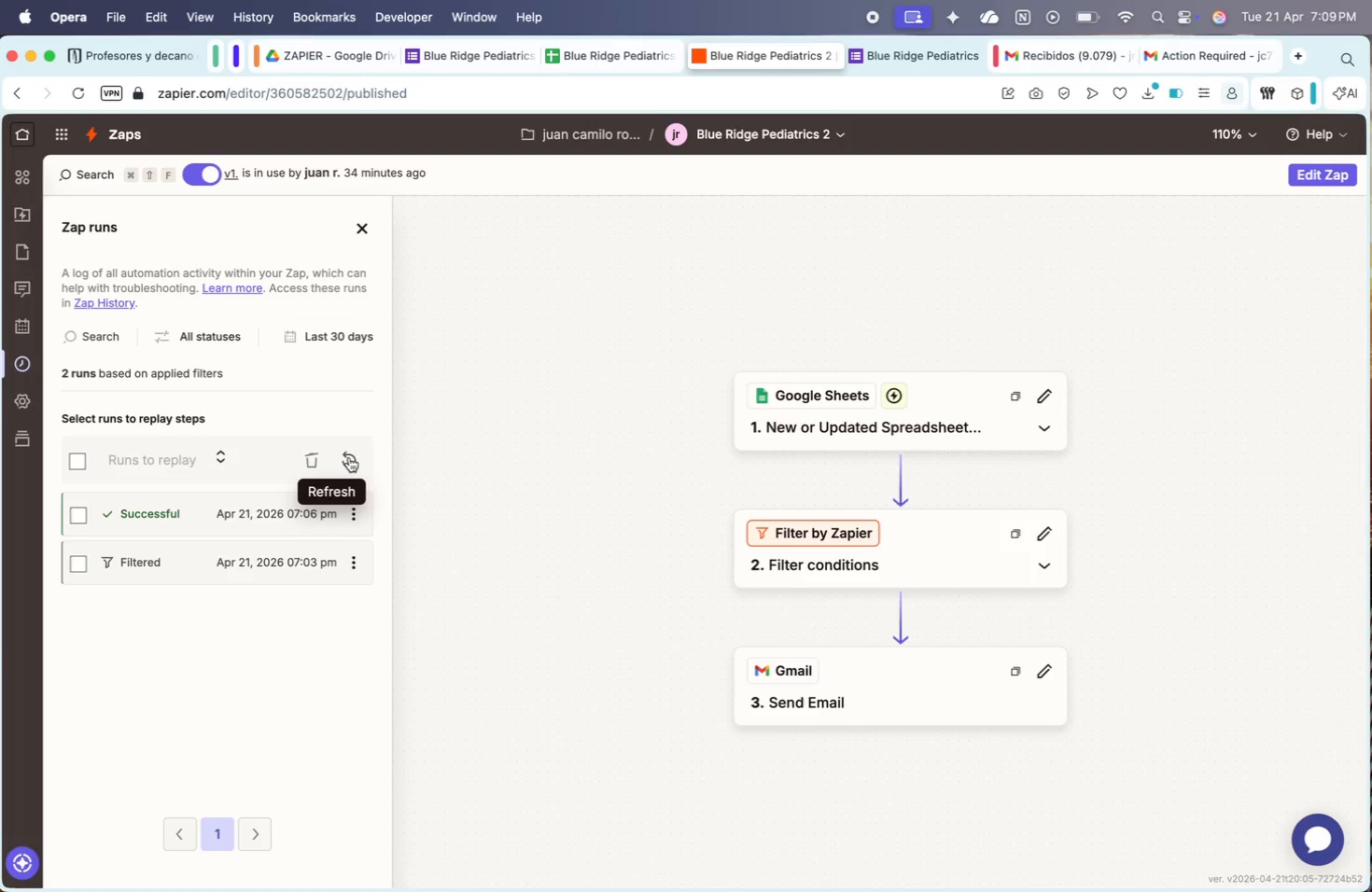 
wait(6.67)
 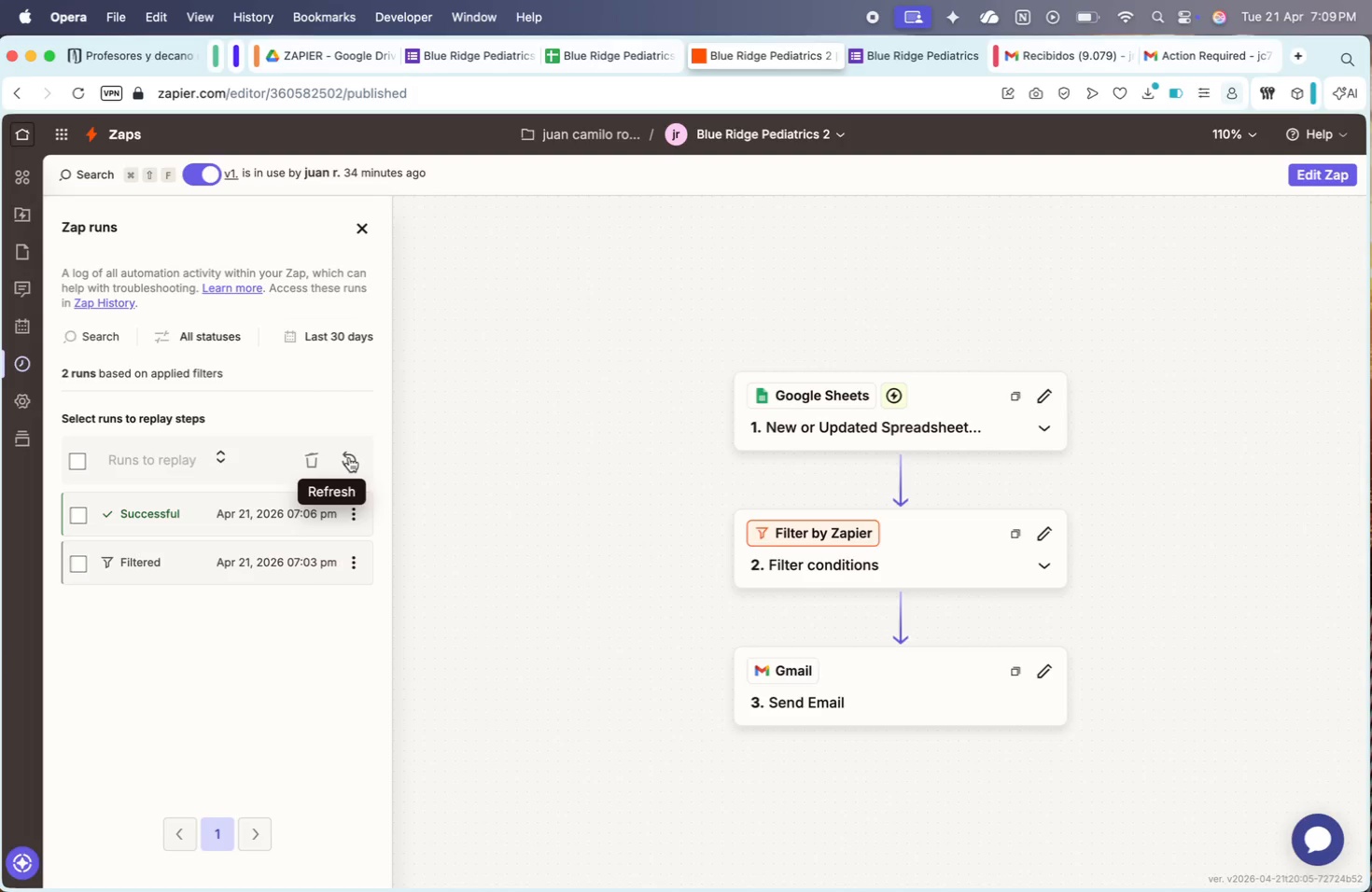 
left_click([349, 457])
 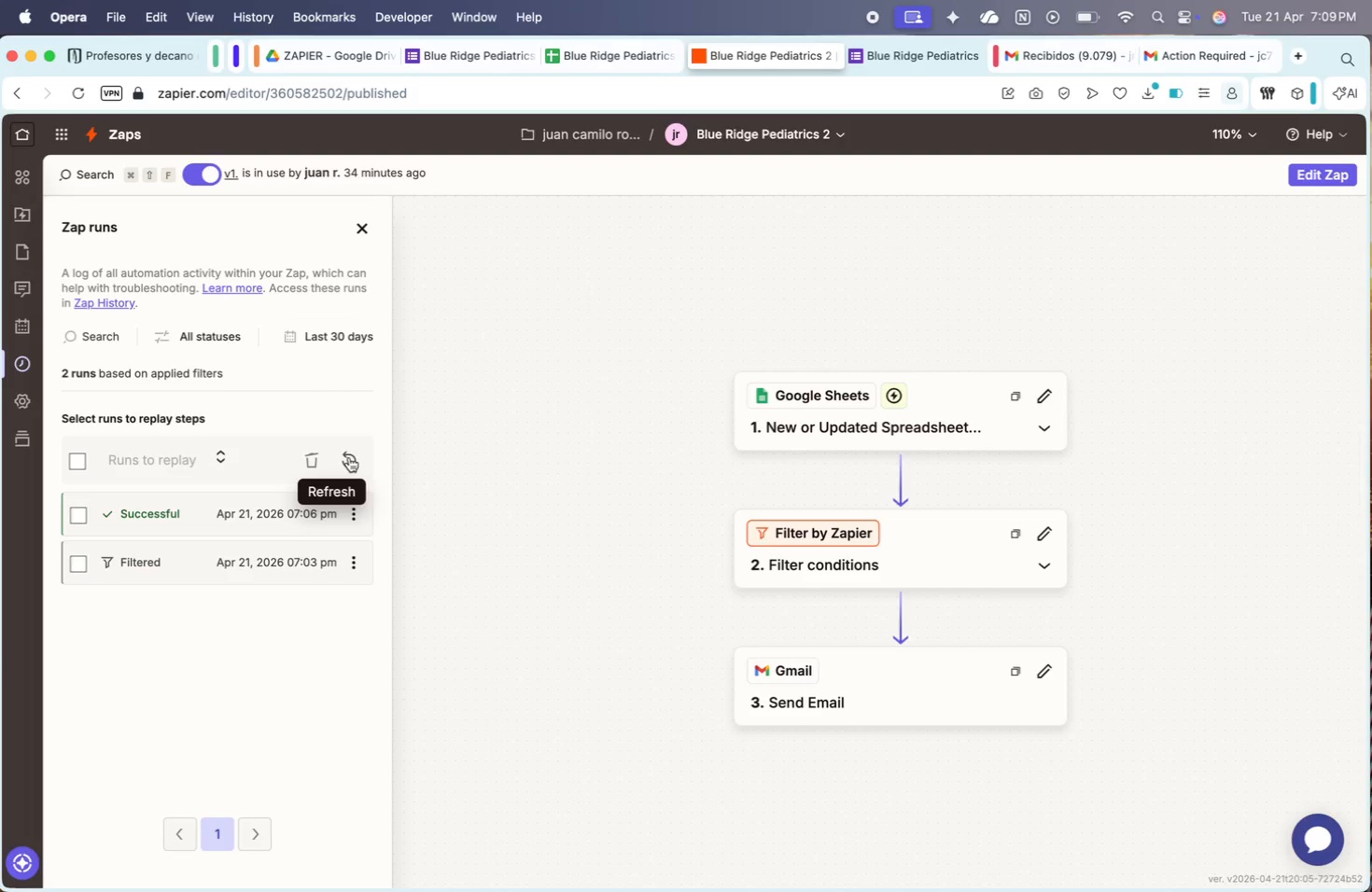 
left_click([349, 457])
 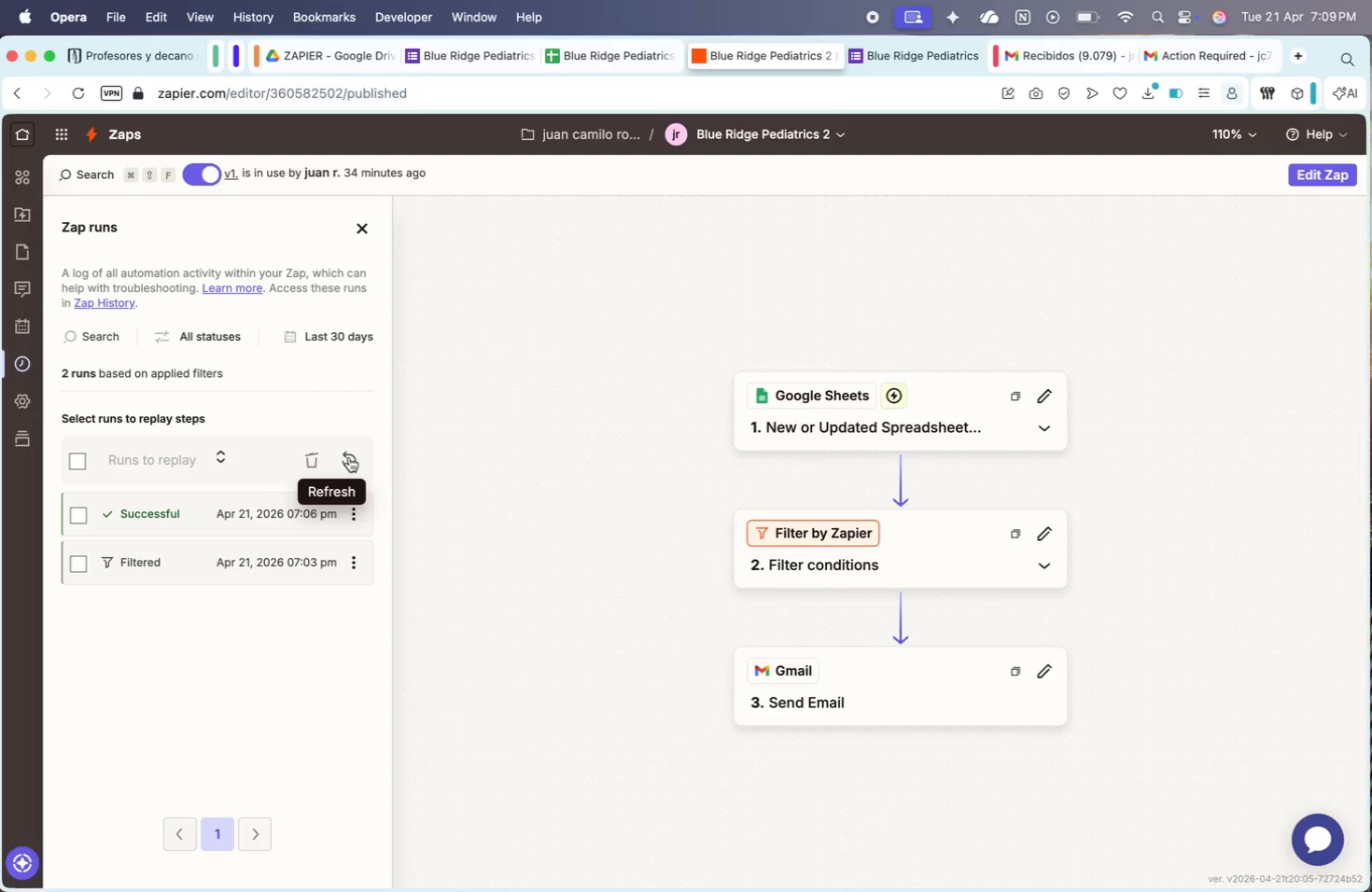 
left_click([349, 457])
 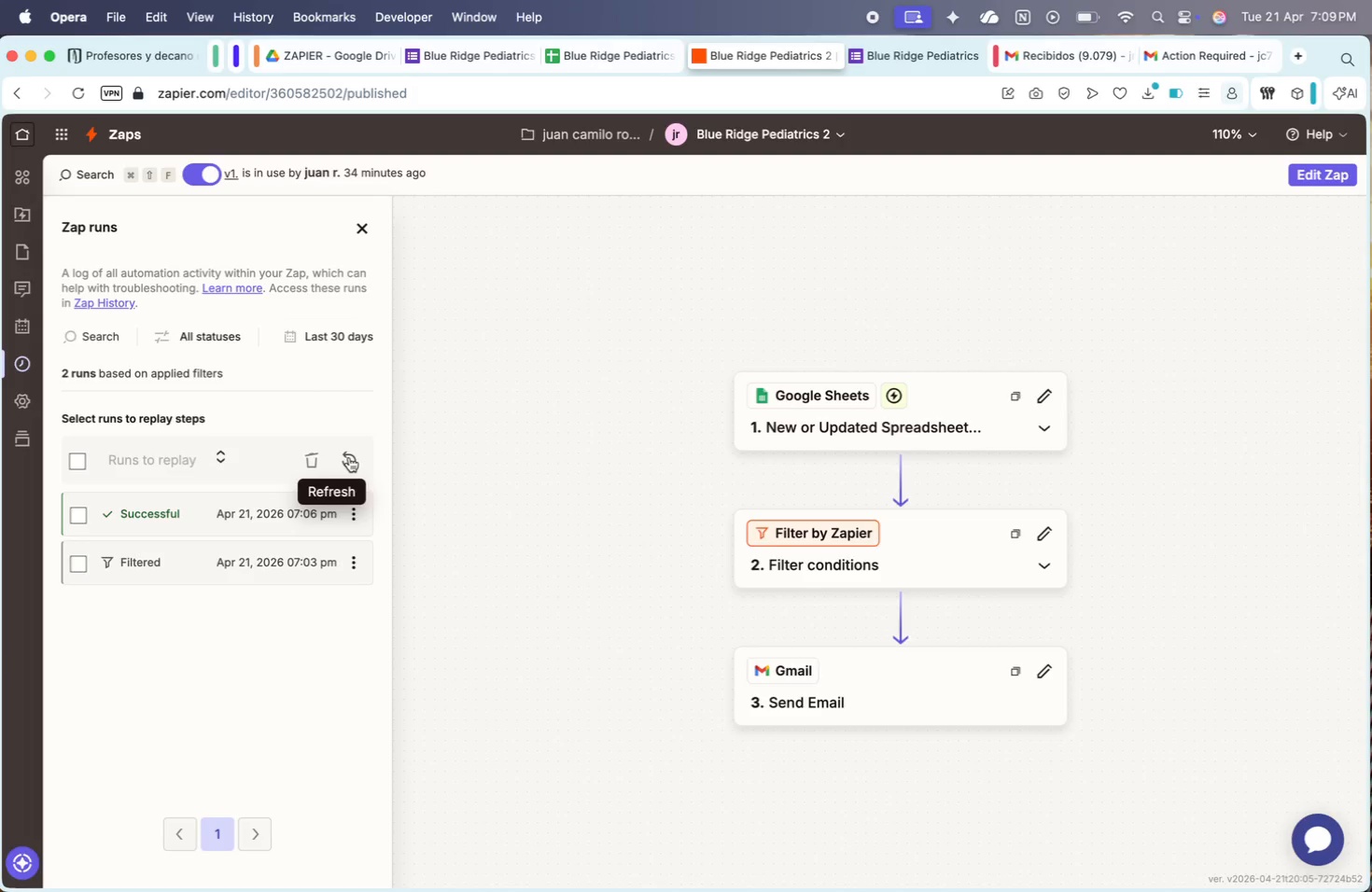 
left_click([349, 457])
 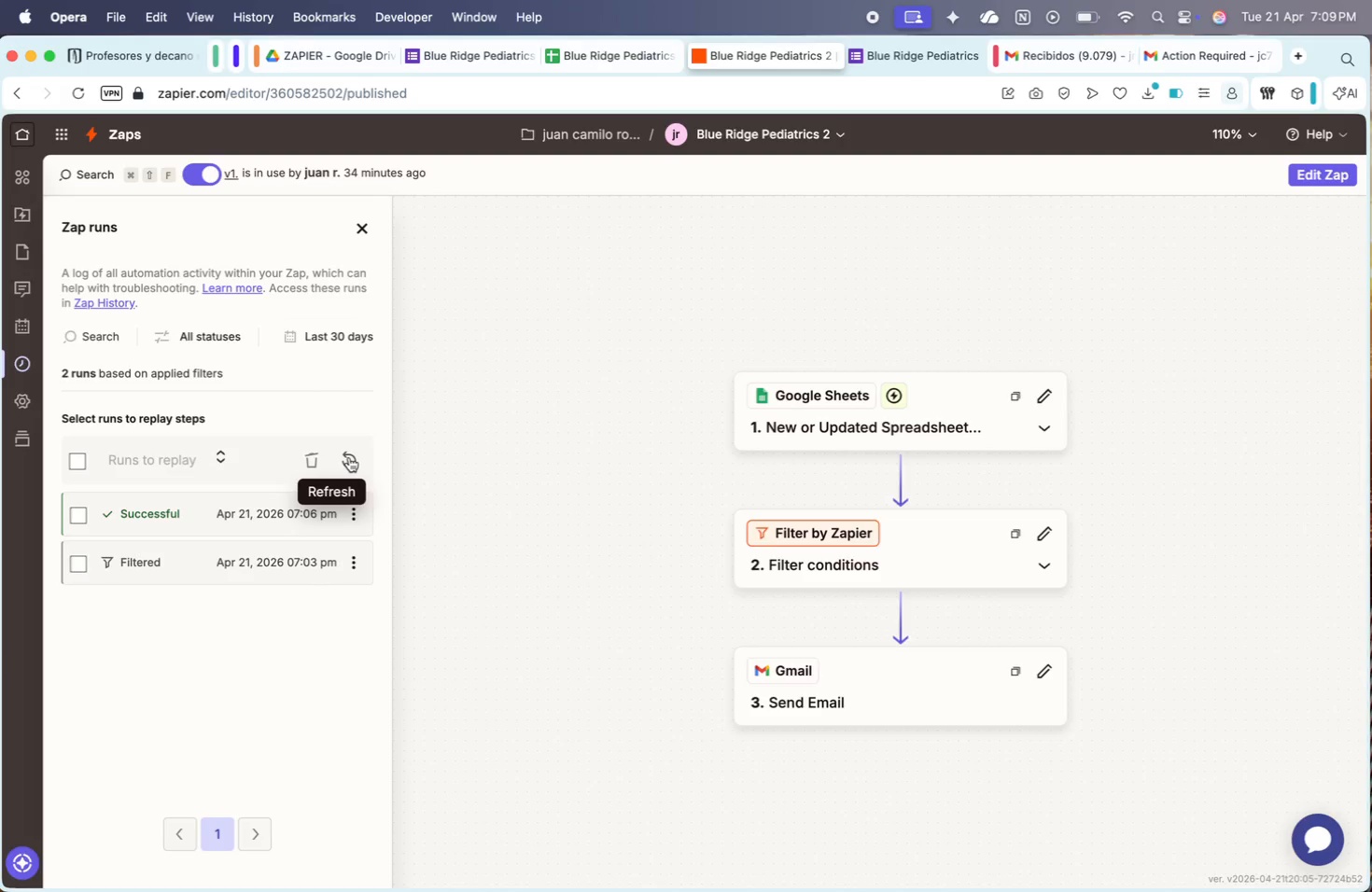 
left_click([349, 457])
 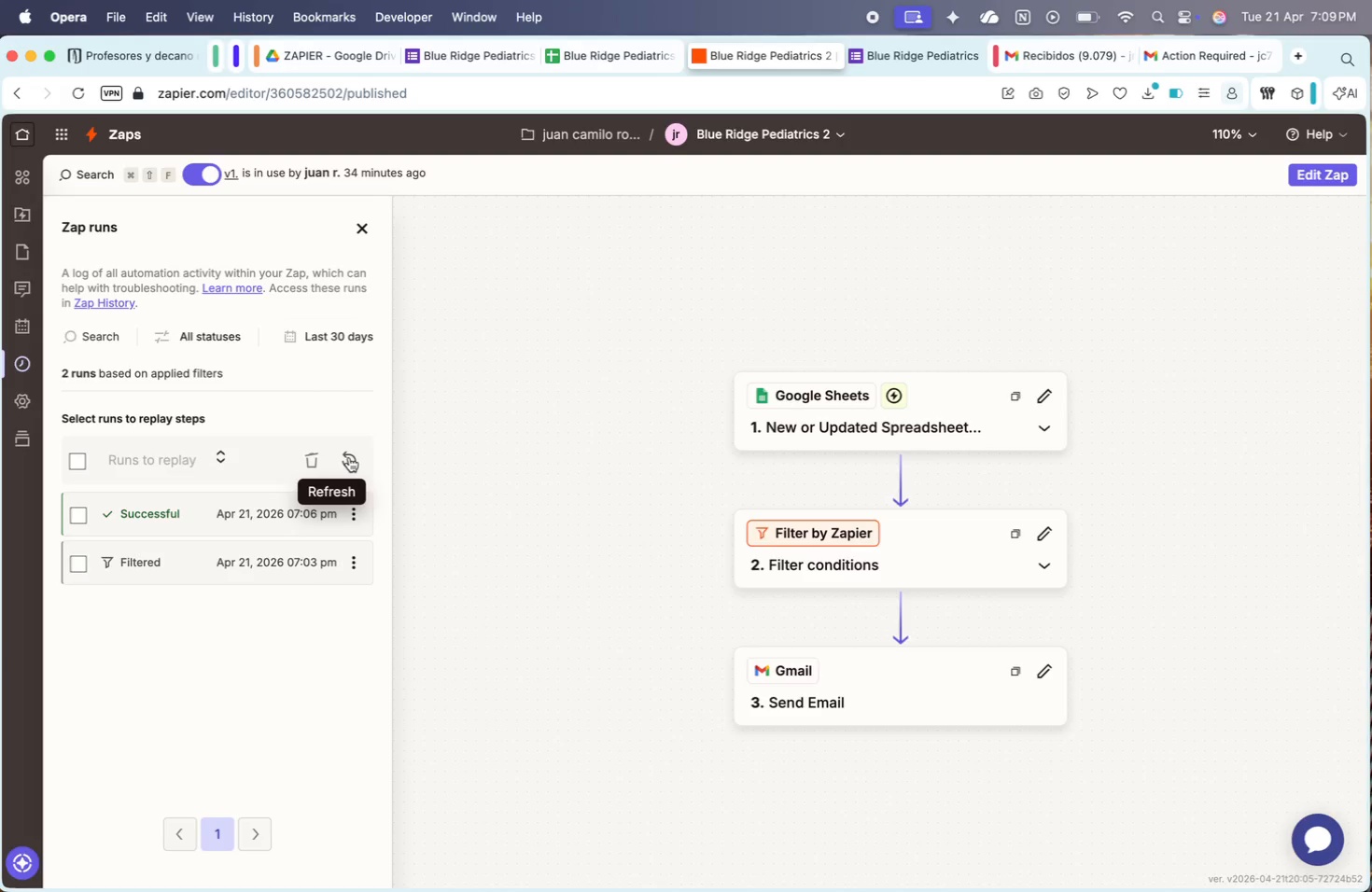 
left_click([349, 457])
 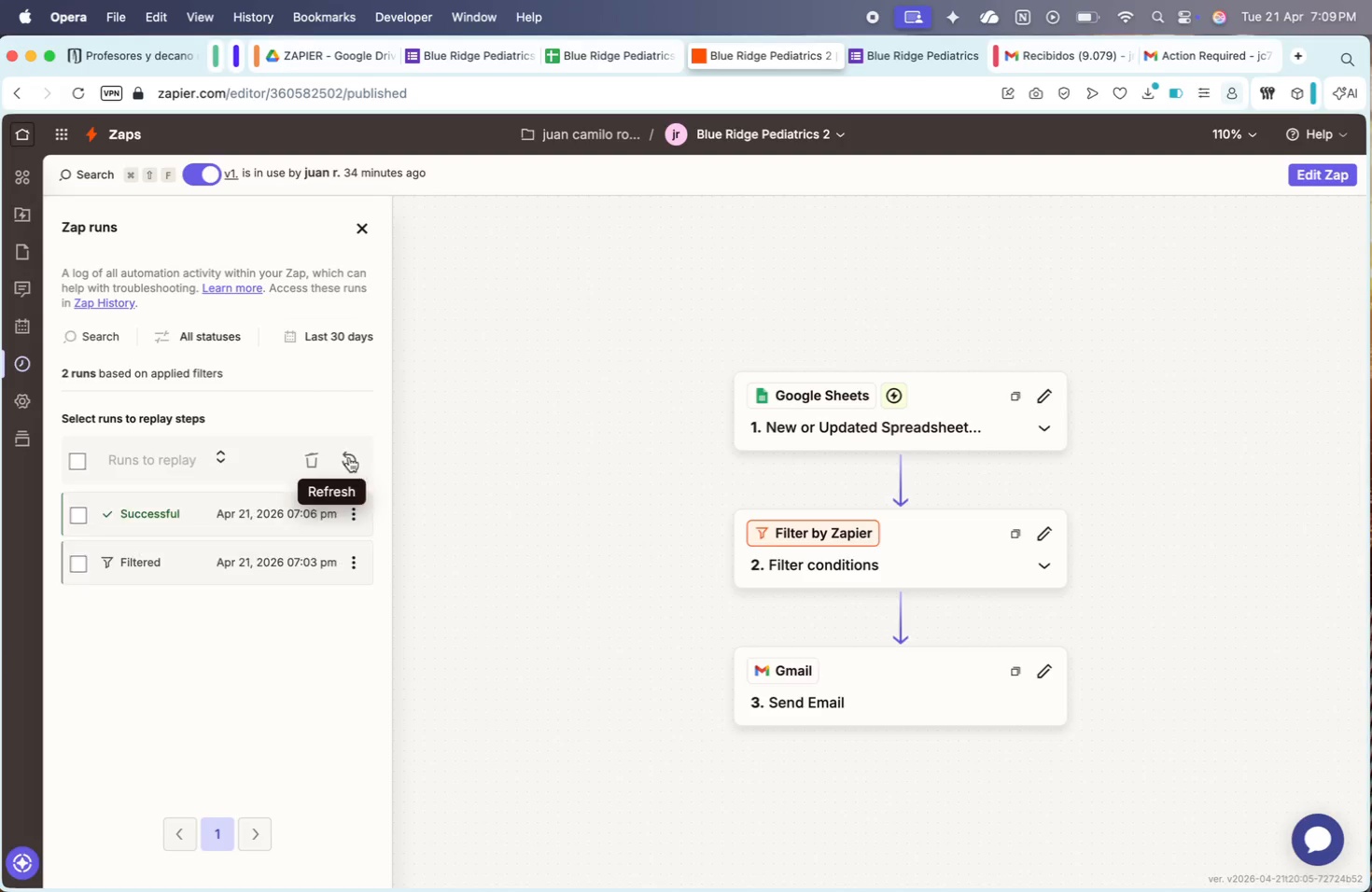 
left_click([349, 457])
 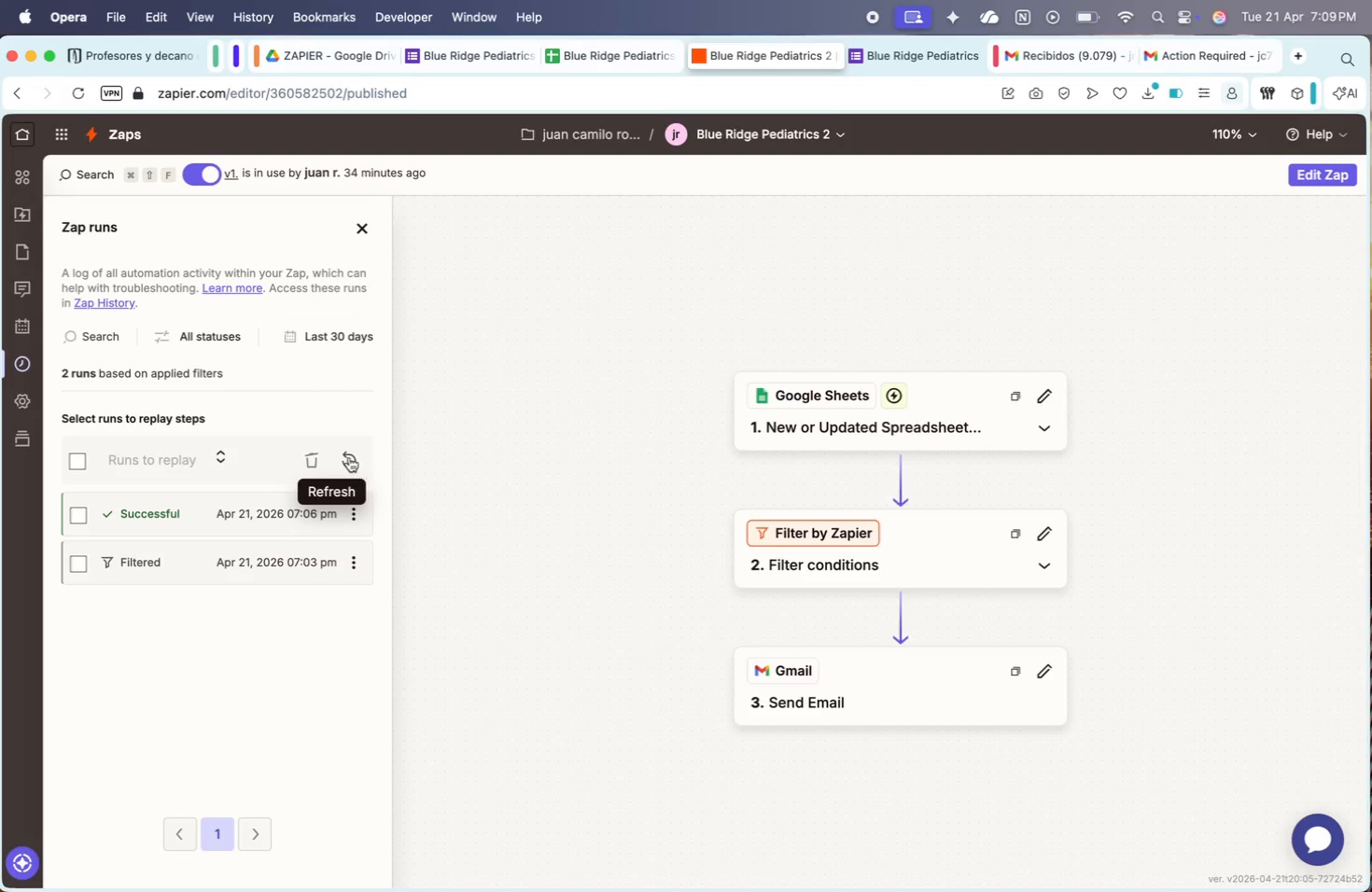 
left_click([349, 457])
 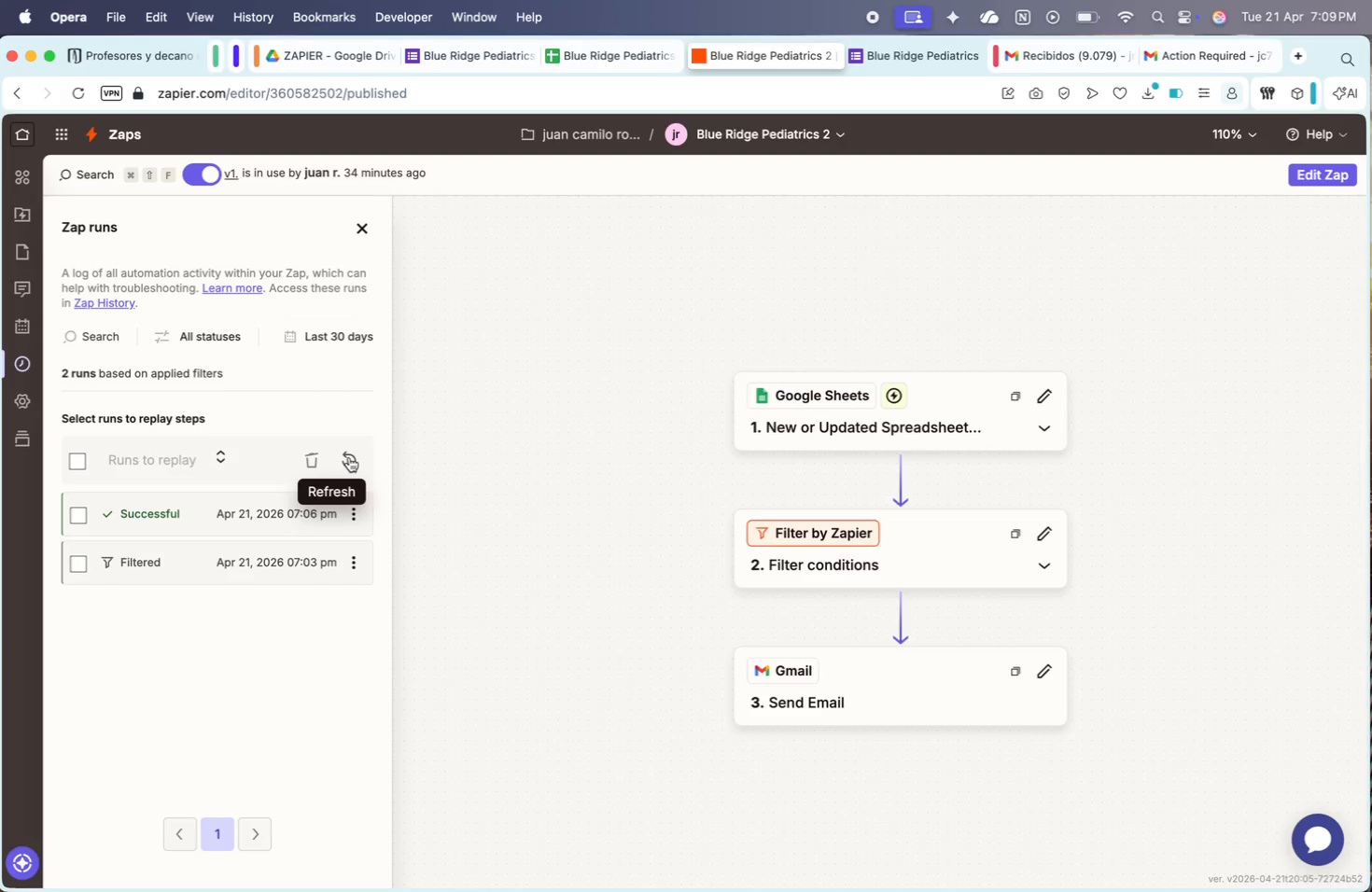 
left_click([349, 457])
 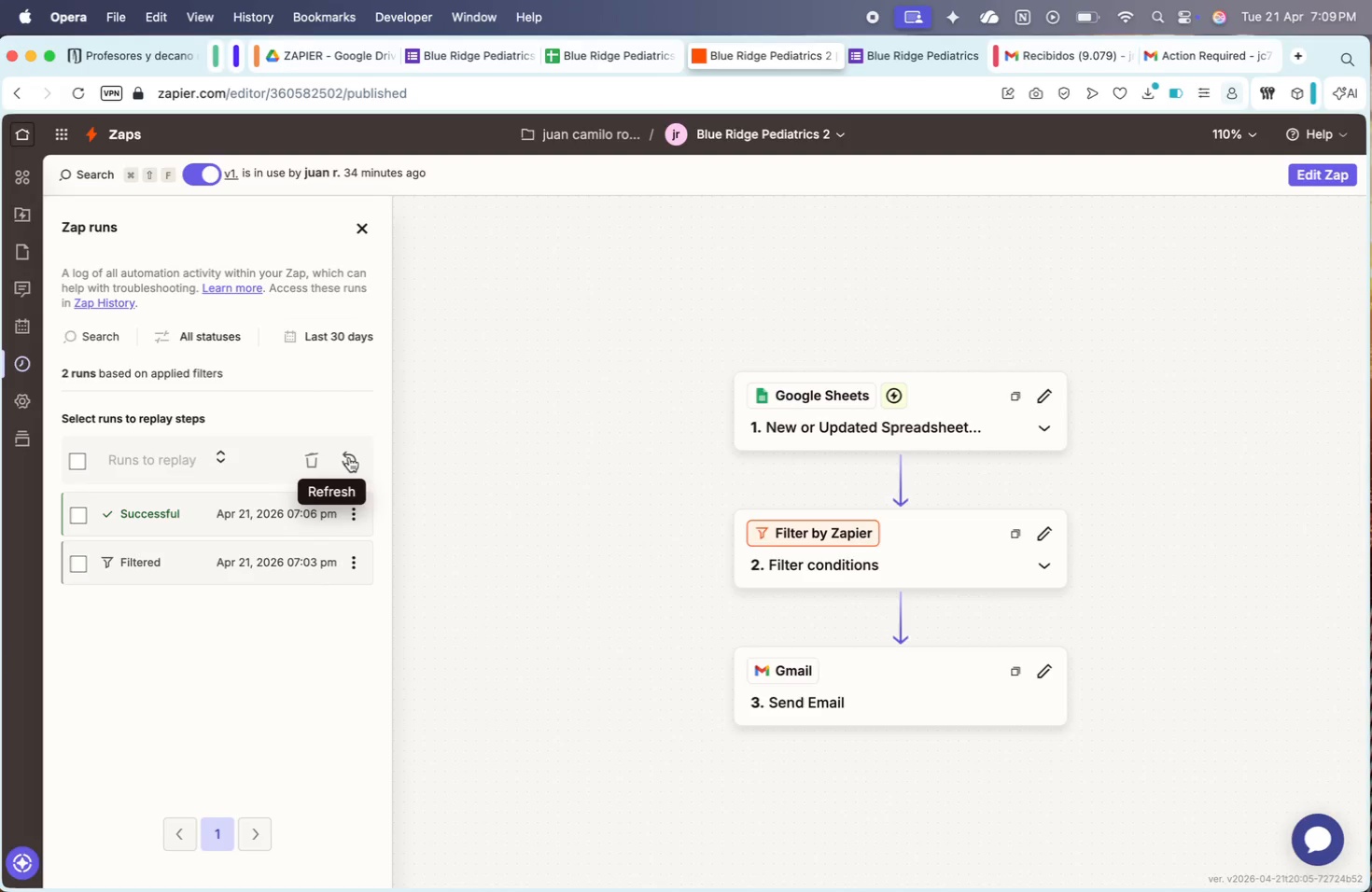 
left_click([349, 457])
 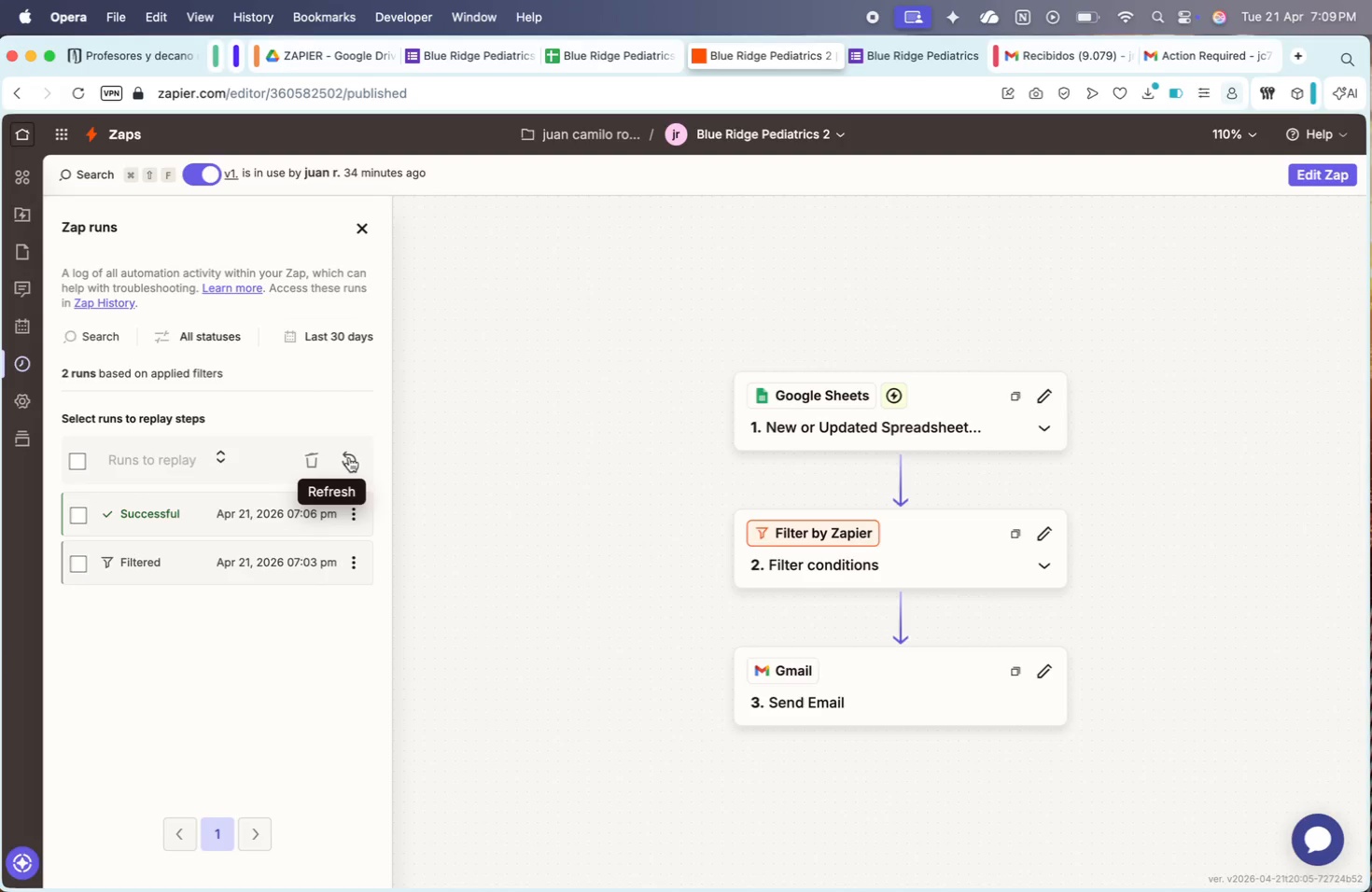 
left_click([349, 457])
 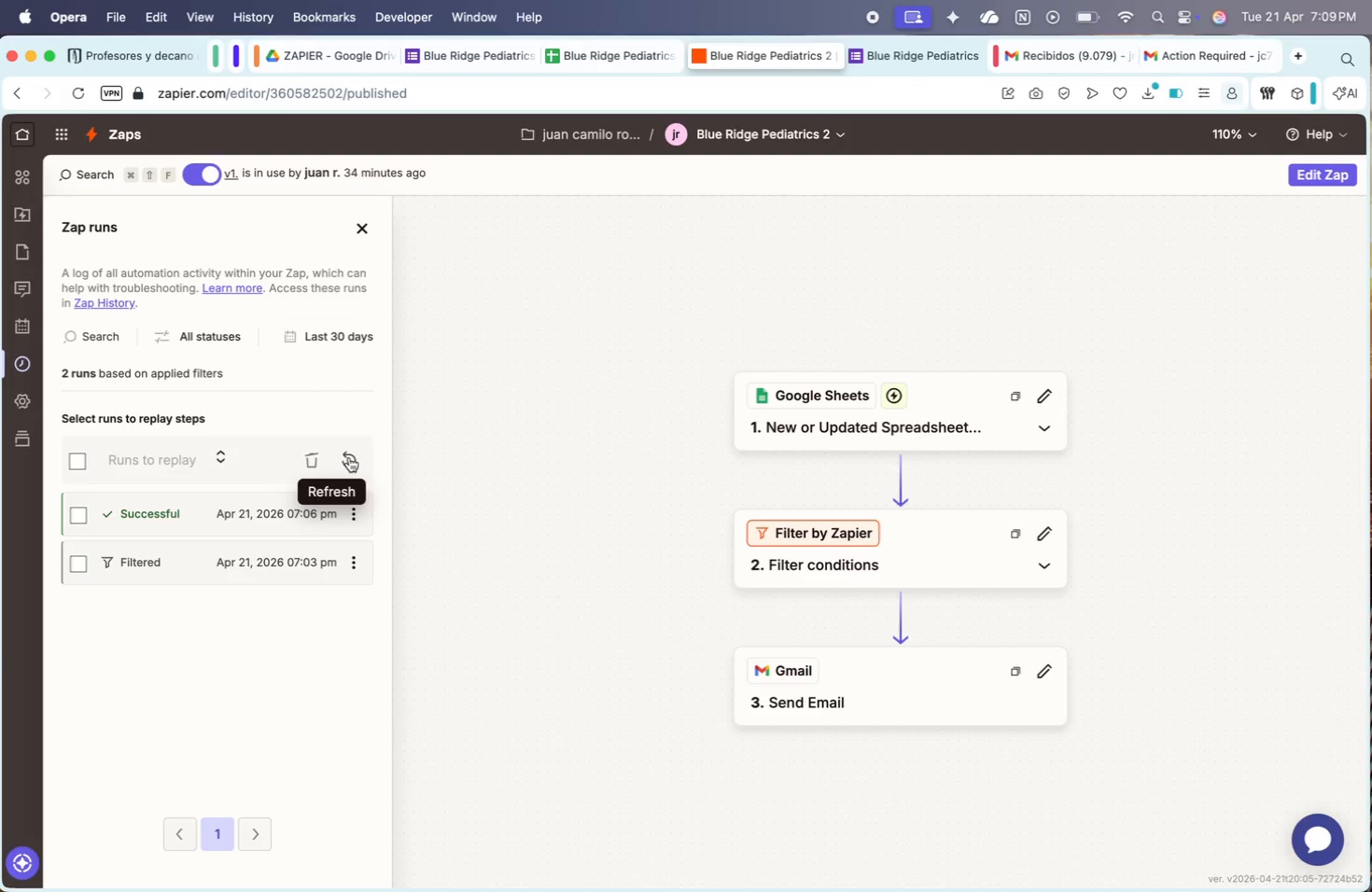 
left_click([349, 457])
 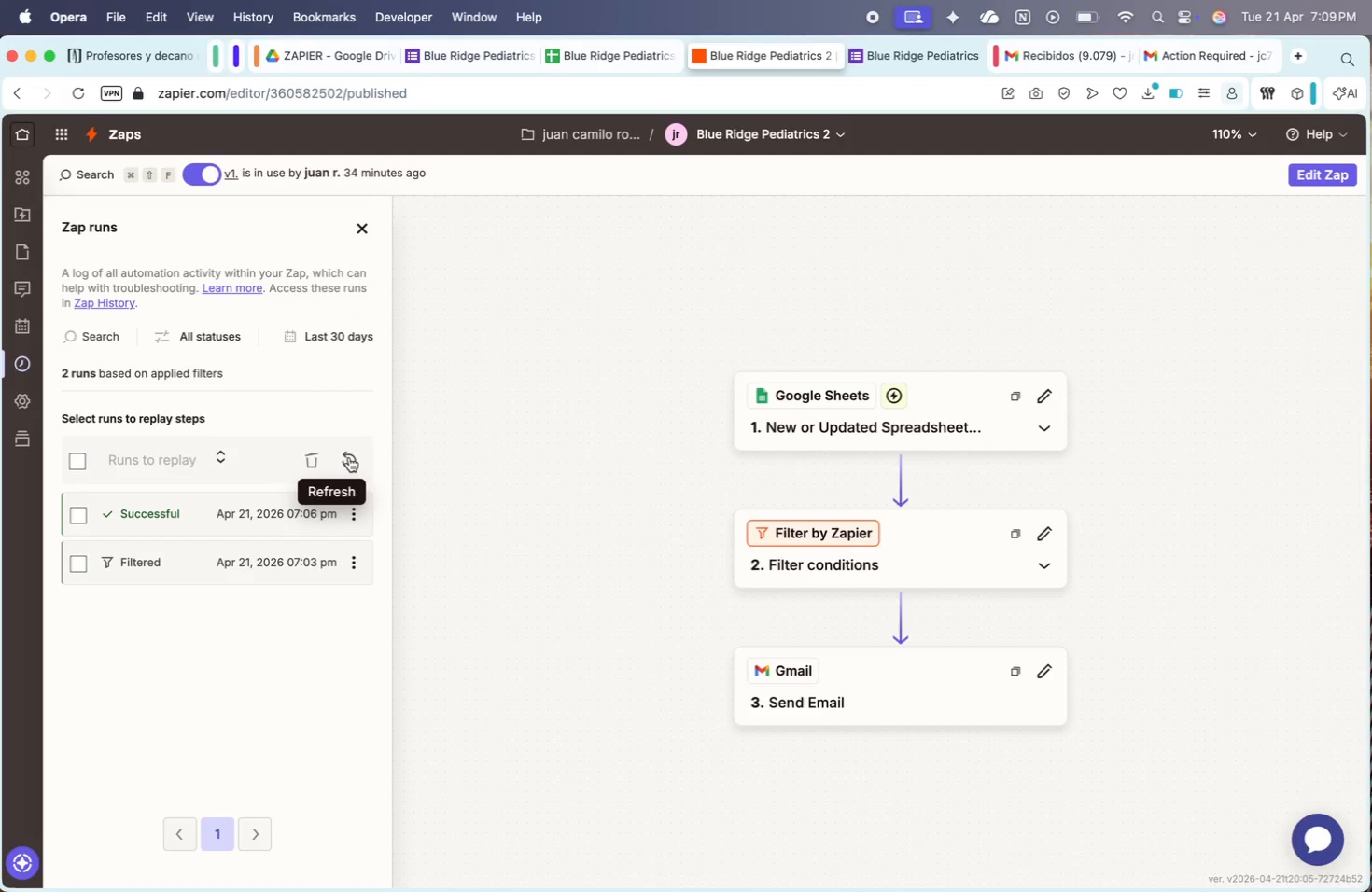 
left_click([349, 457])
 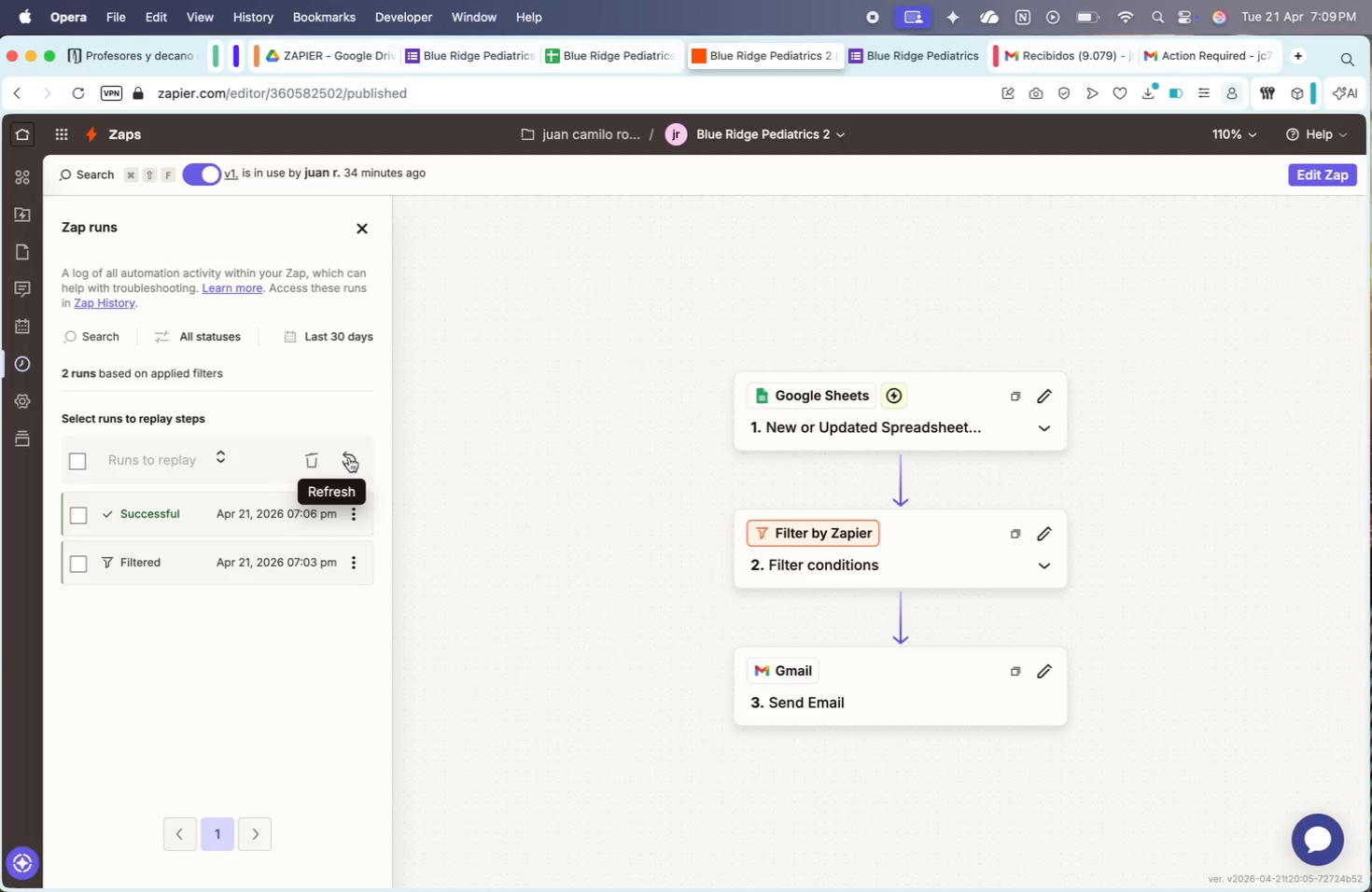 
left_click([349, 457])
 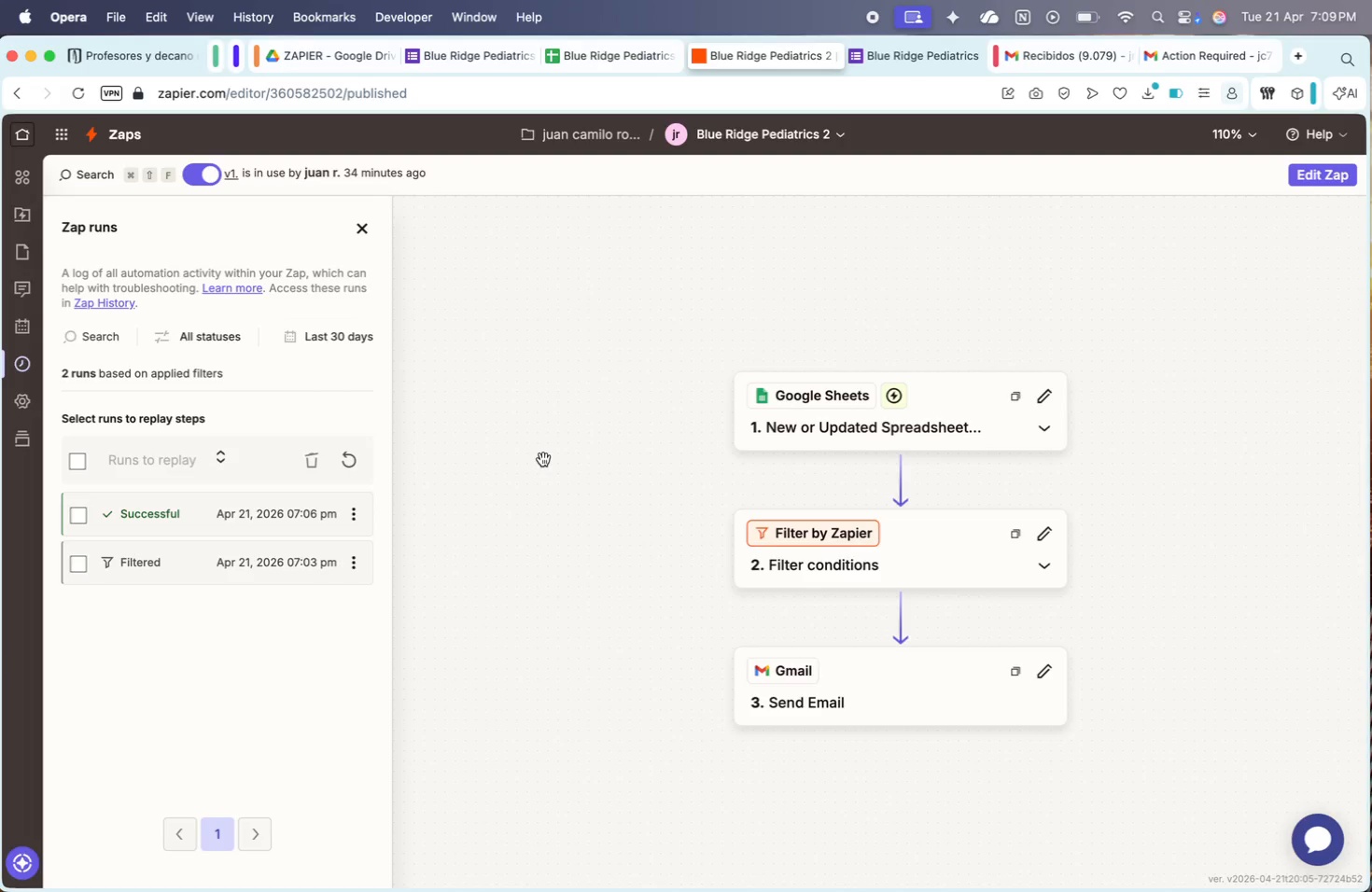 
wait(5.58)
 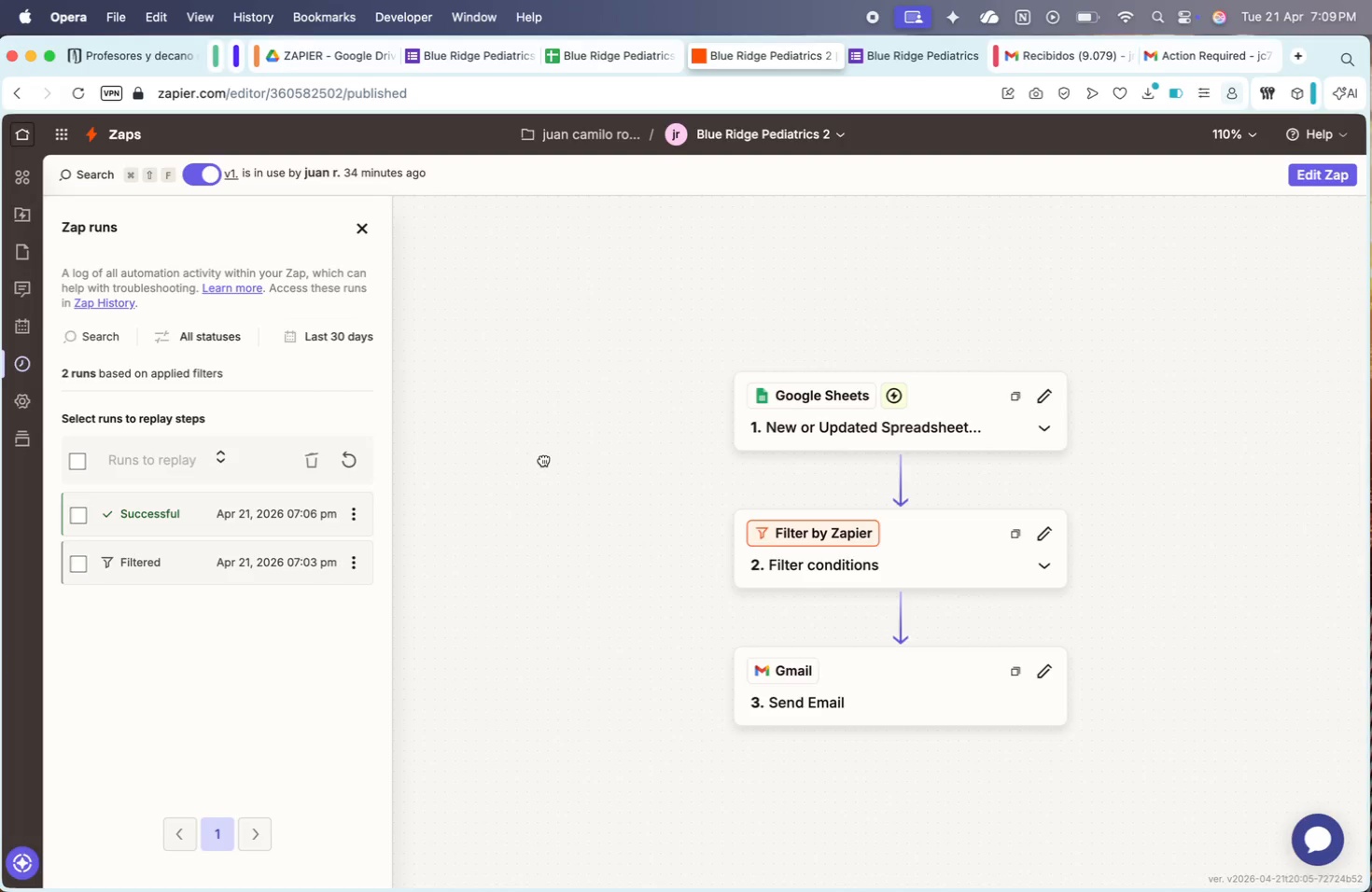 
left_click([348, 453])
 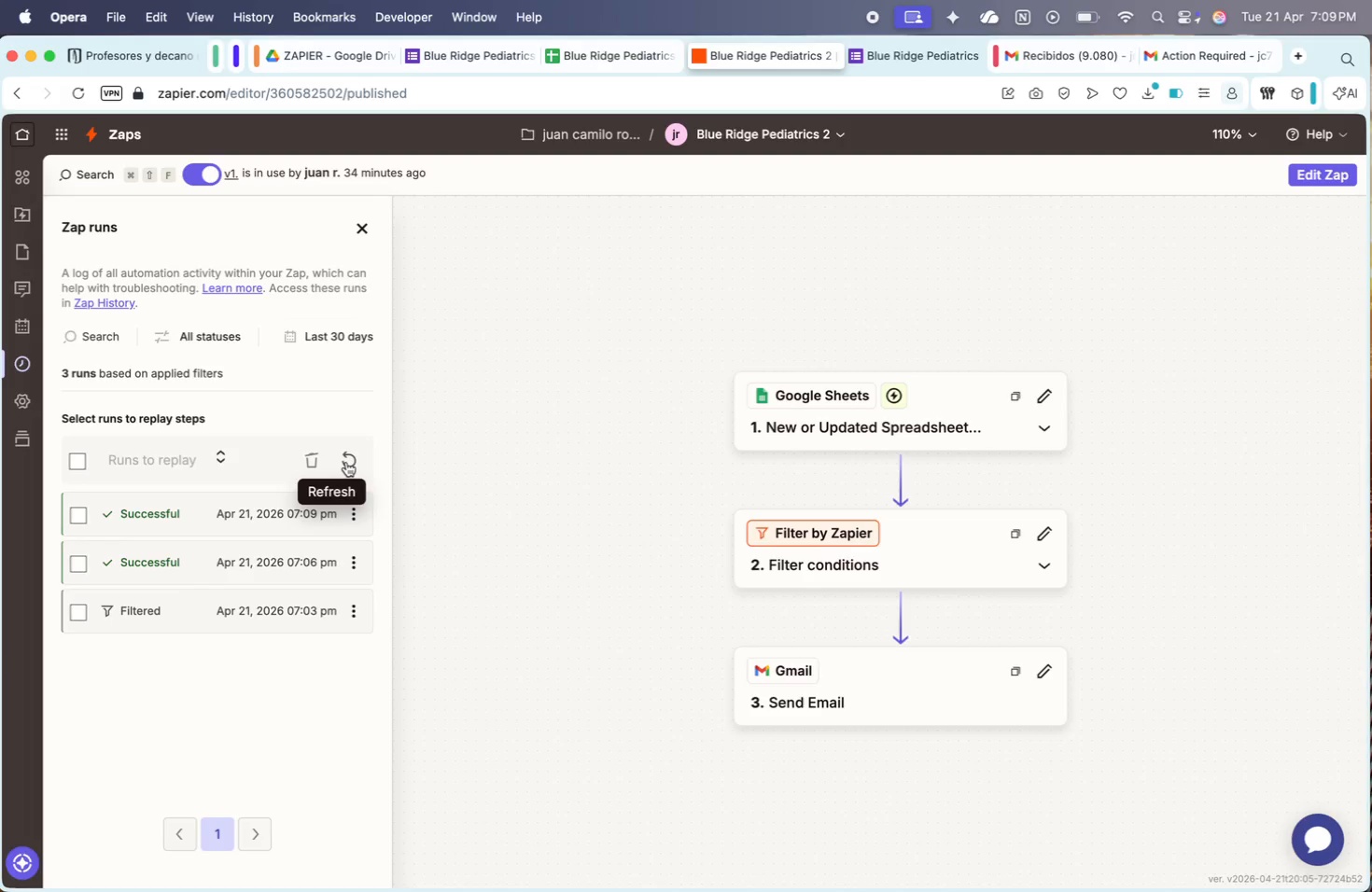 
wait(5.78)
 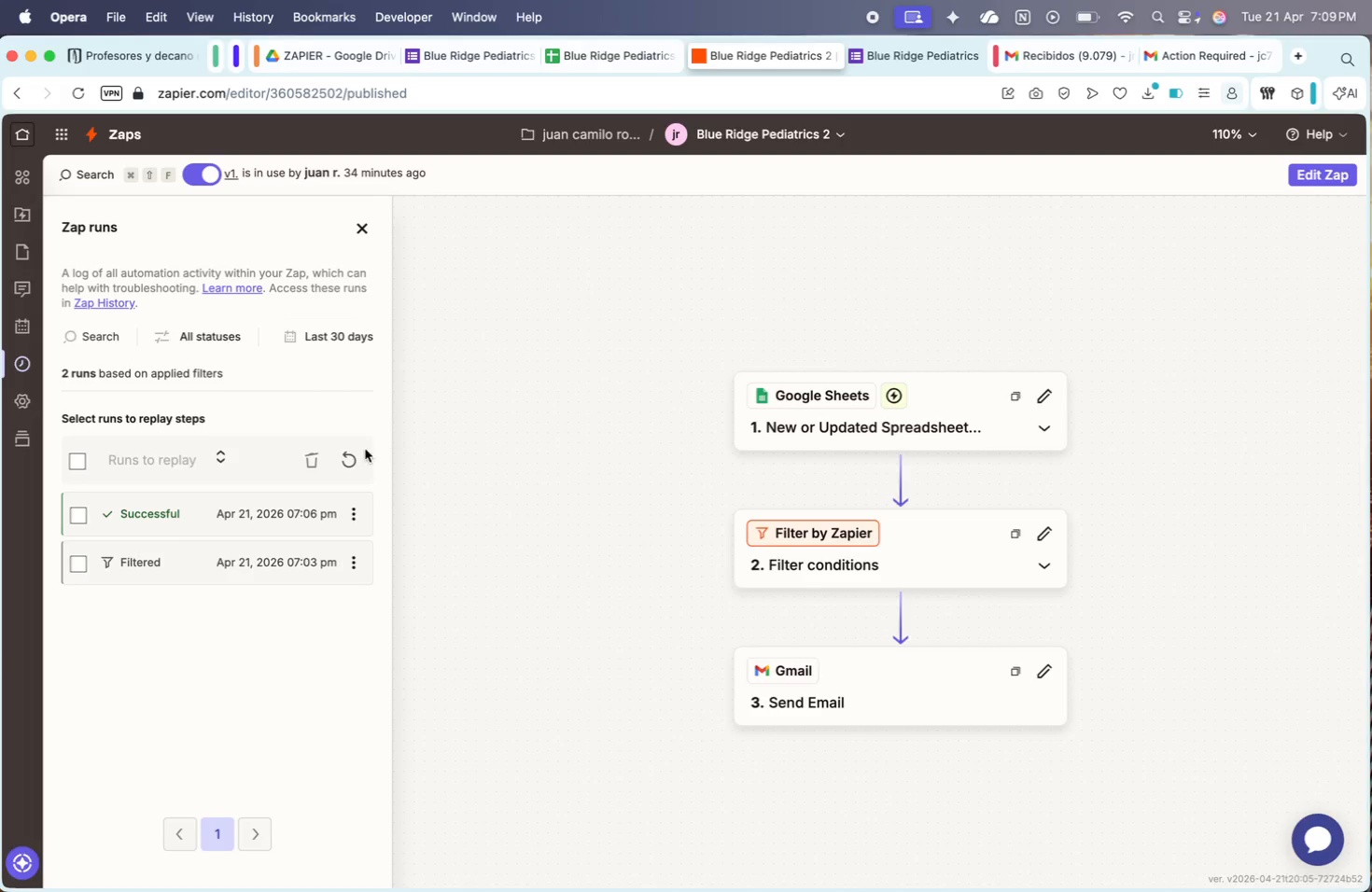 
left_click([346, 462])
 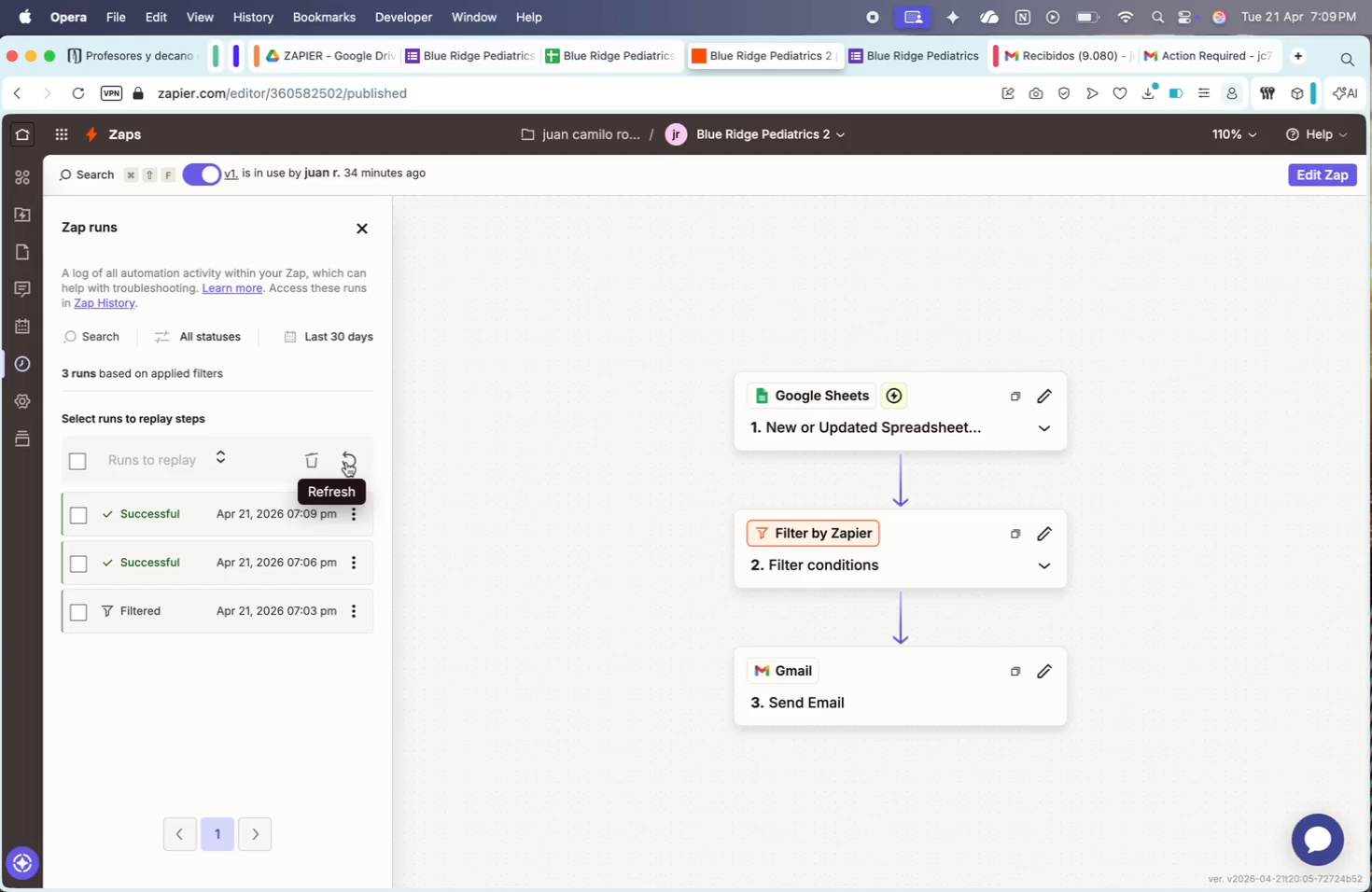 
left_click([346, 462])
 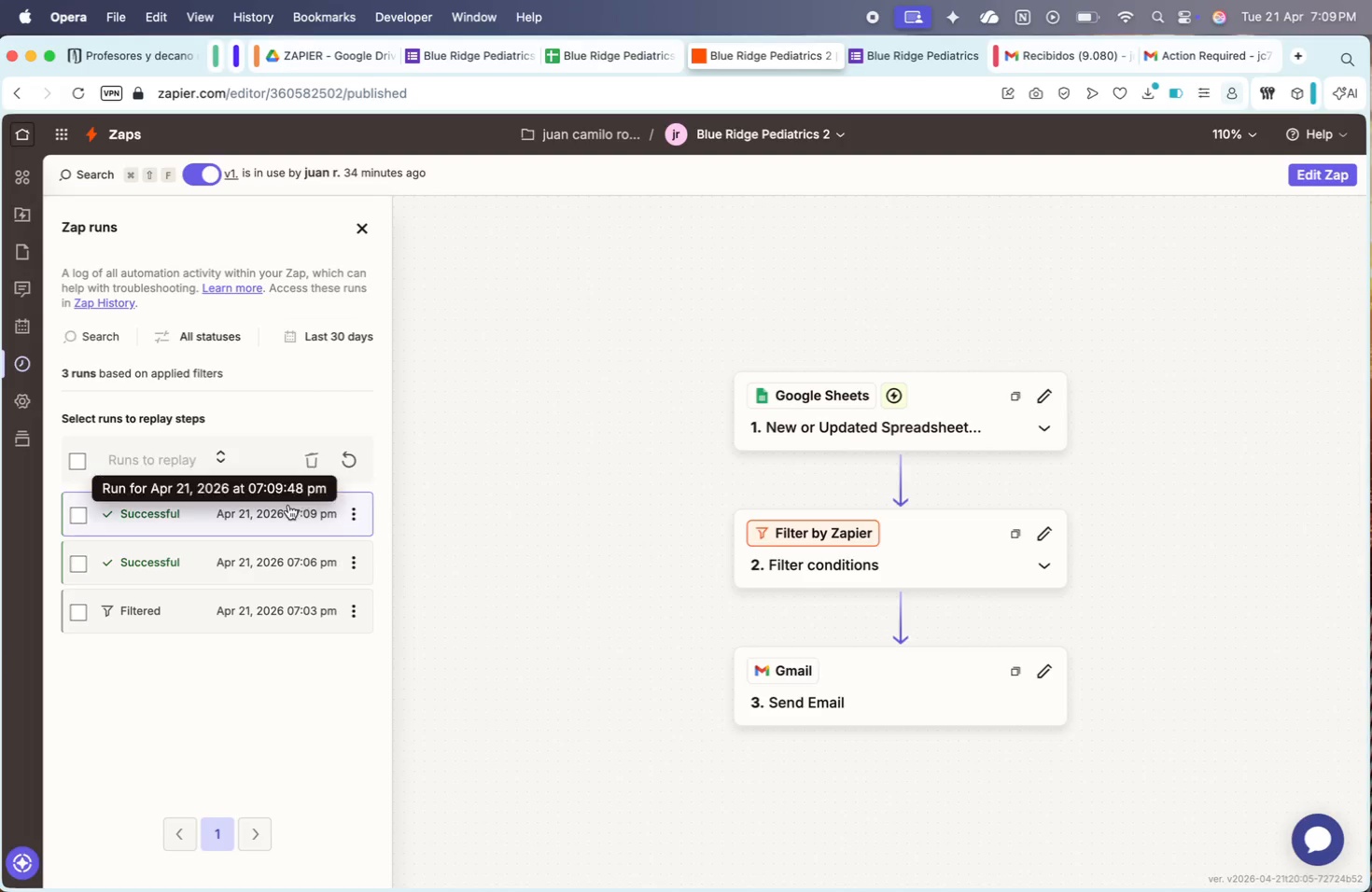 
left_click([288, 506])
 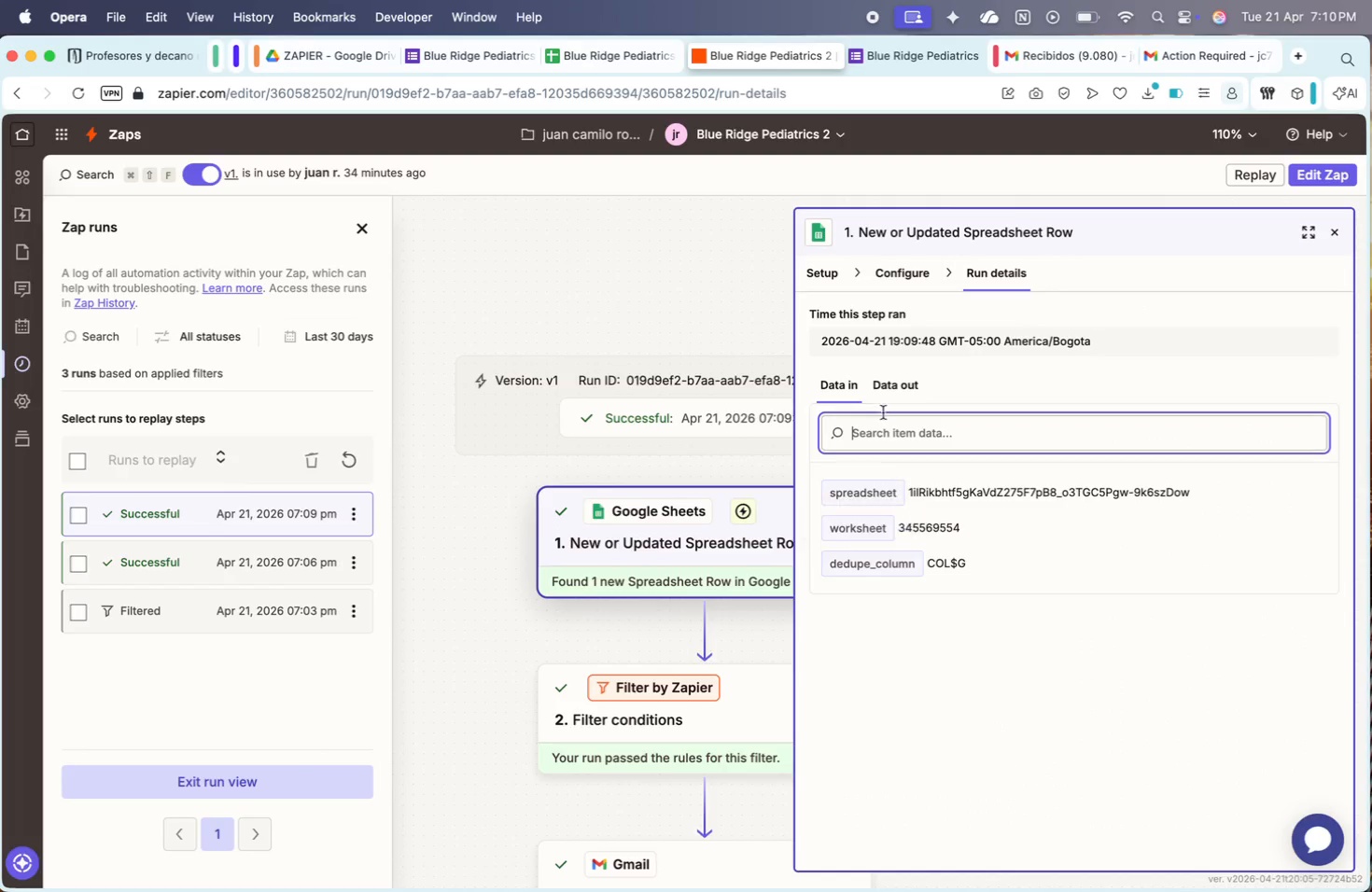 
left_click_drag(start_coordinate=[459, 616], to_coordinate=[421, 464])
 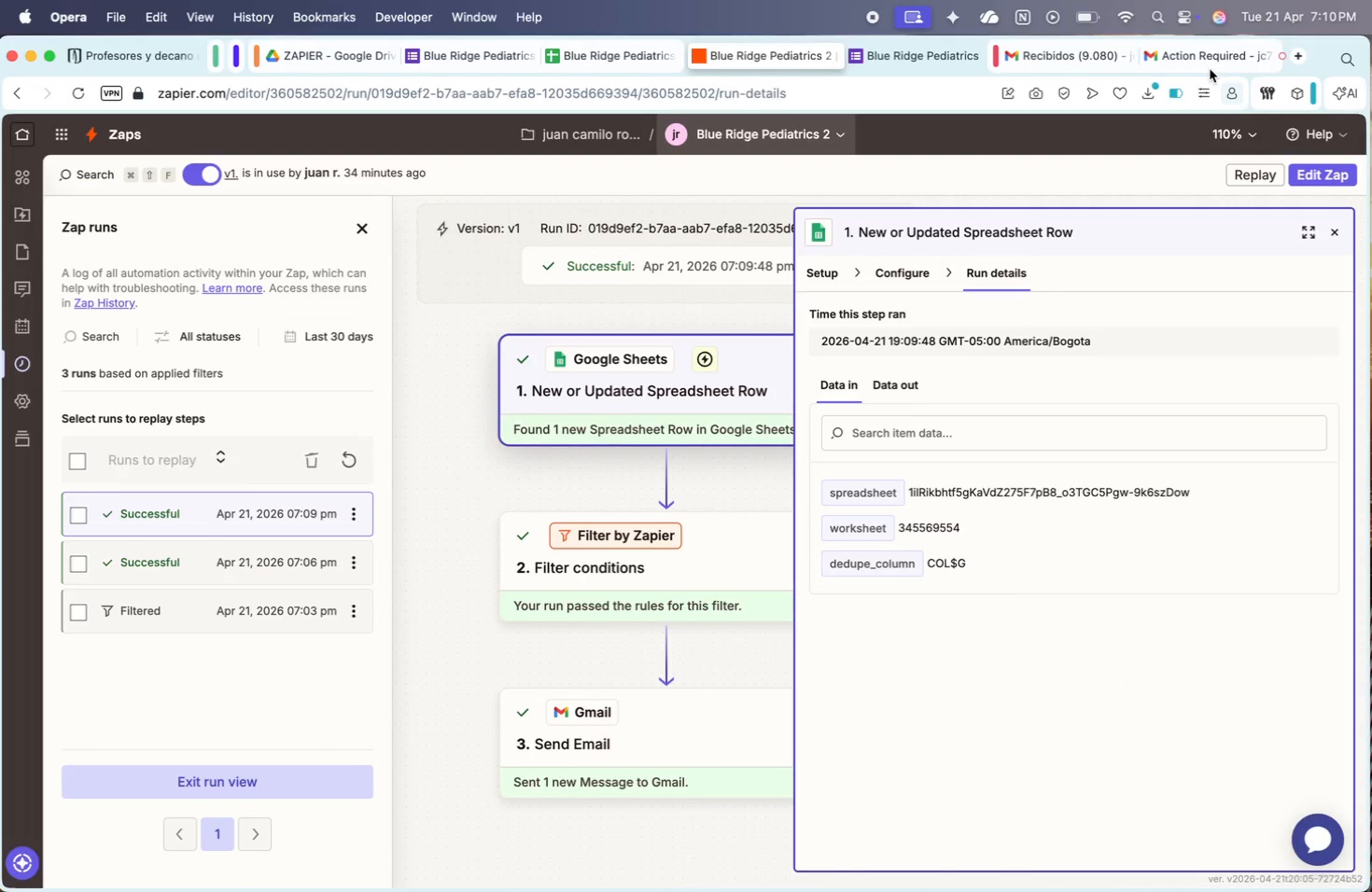 
double_click([1211, 55])
 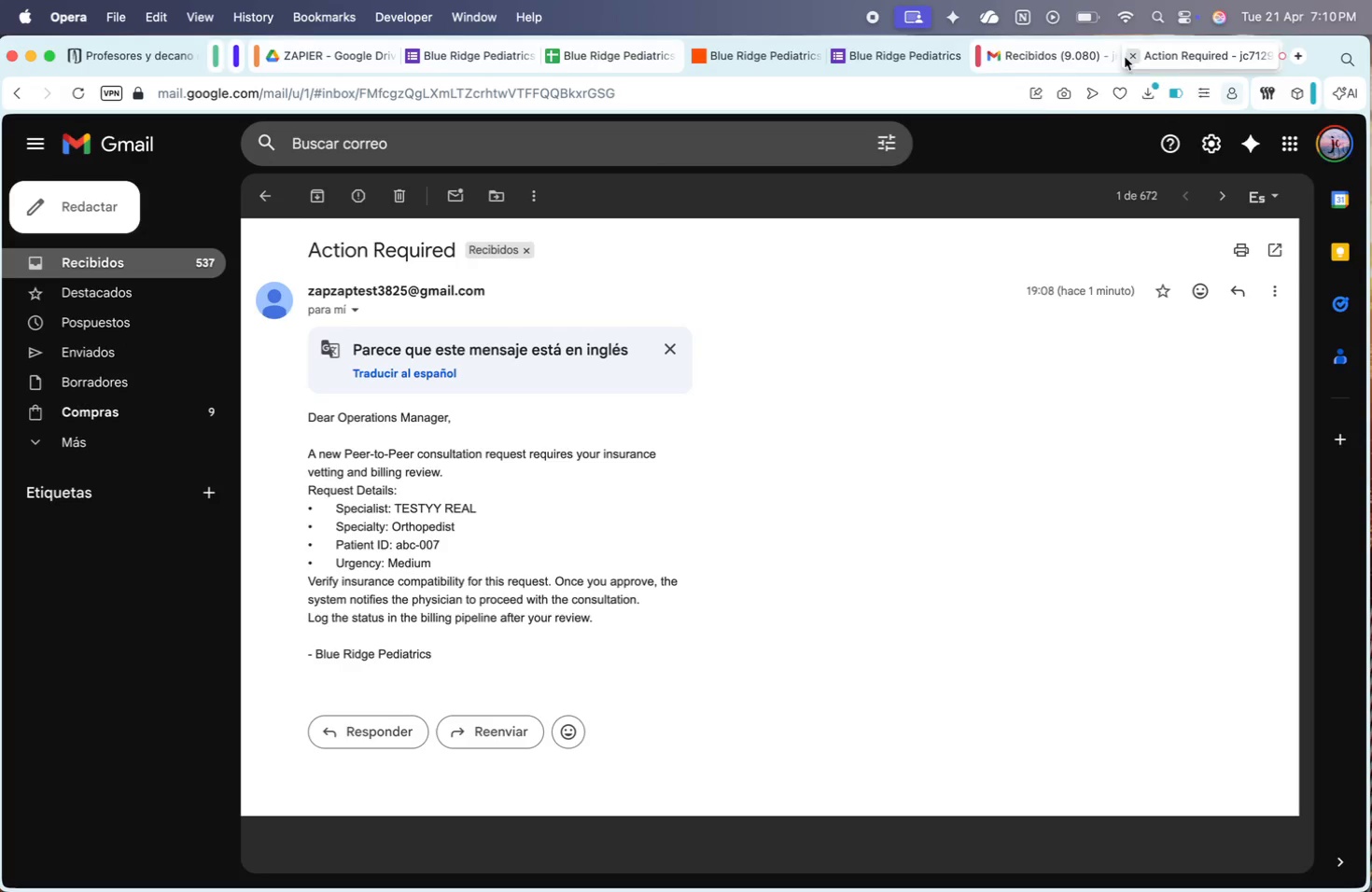 
triple_click([1035, 53])
 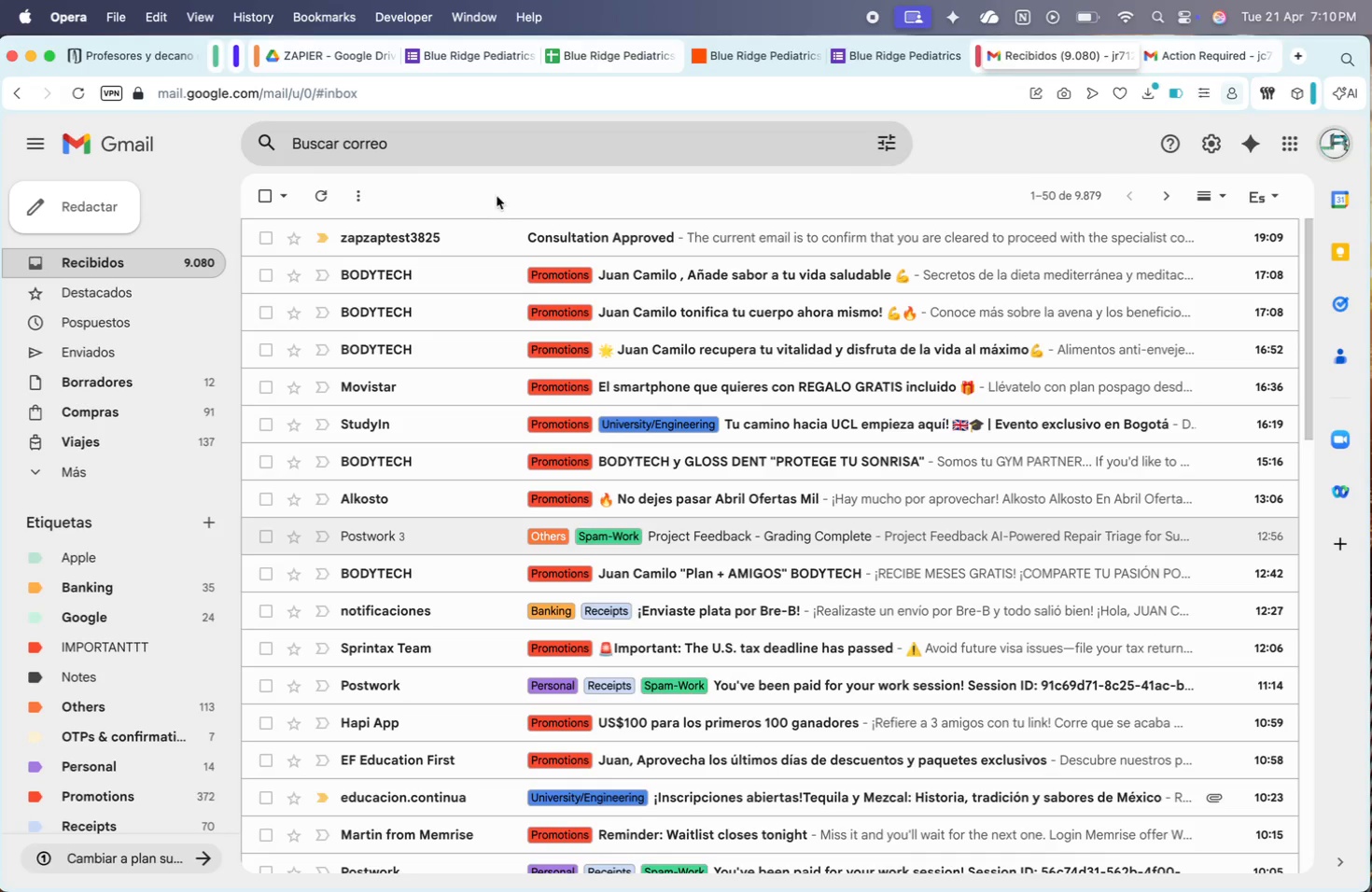 
left_click([497, 248])
 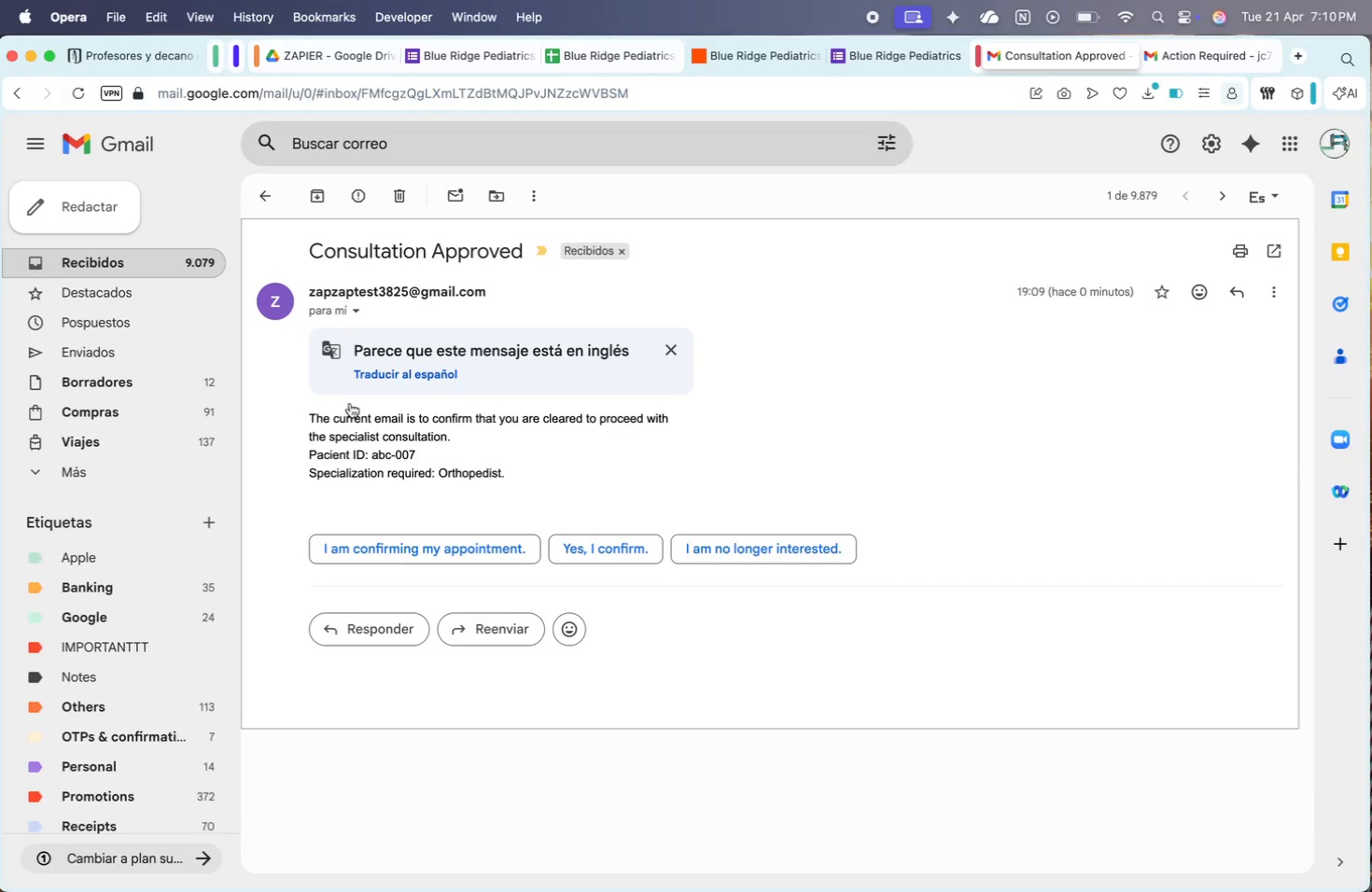 
left_click_drag(start_coordinate=[315, 417], to_coordinate=[657, 413])
 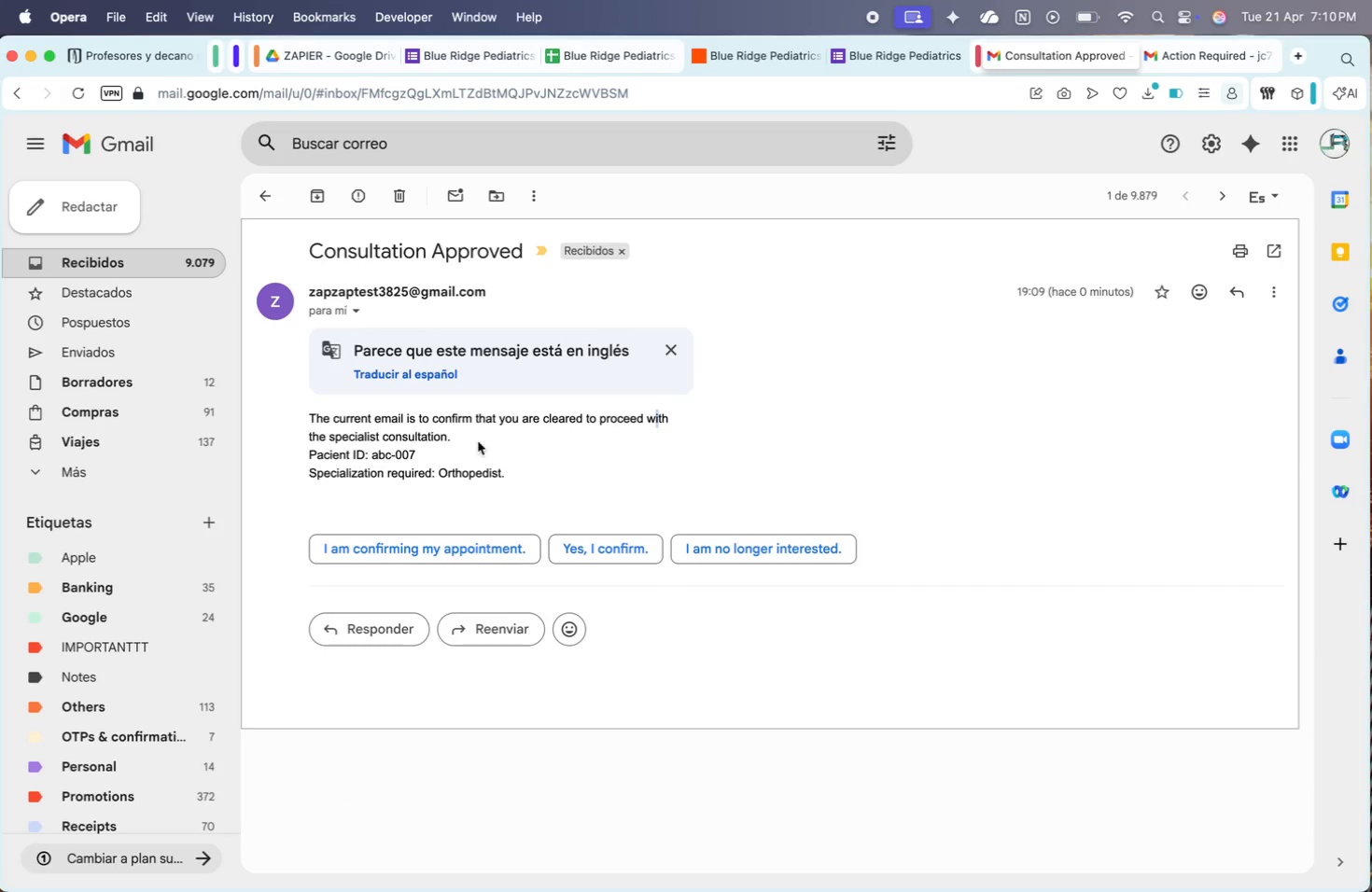 
left_click_drag(start_coordinate=[452, 438], to_coordinate=[411, 436])
 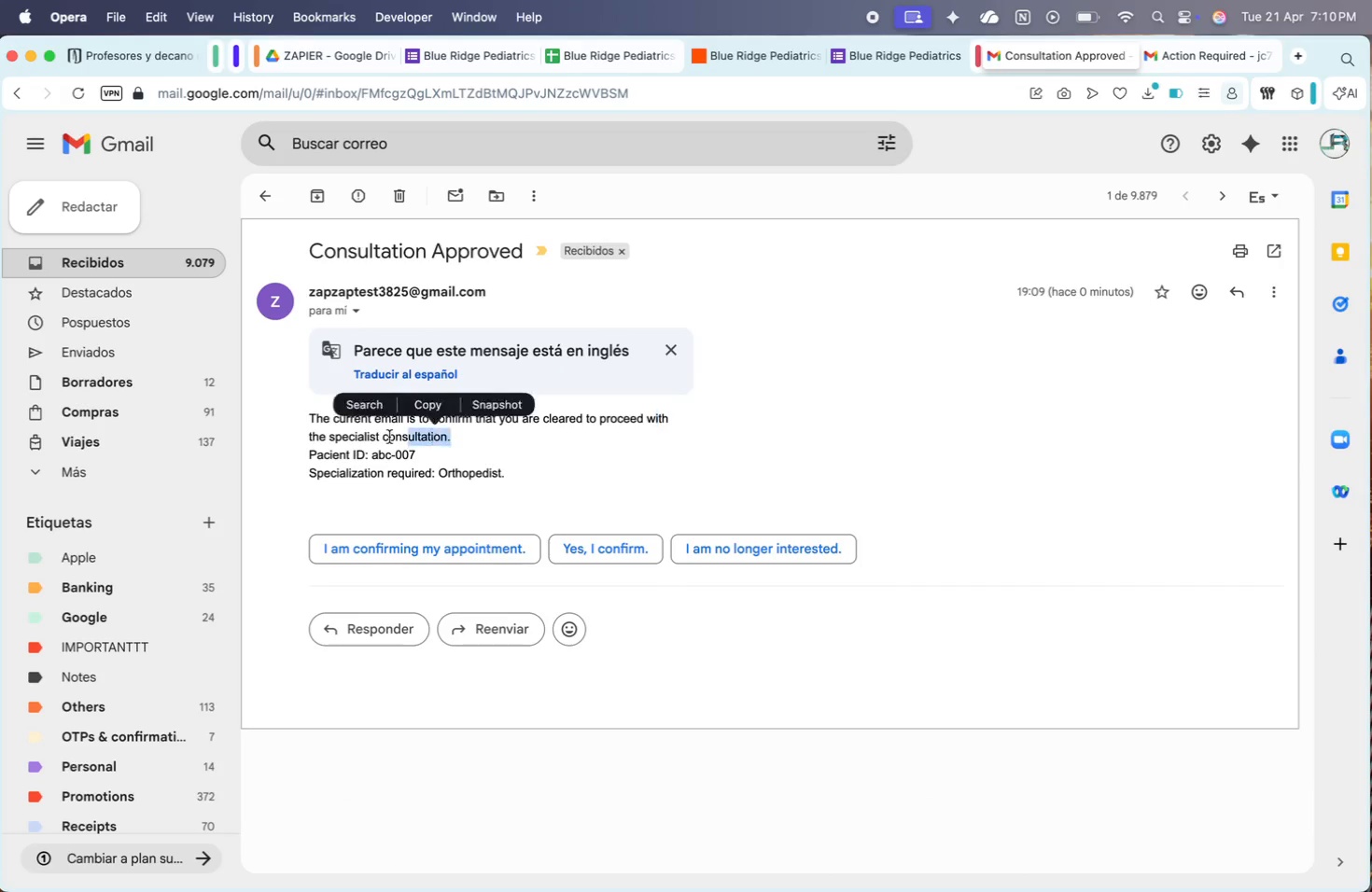 
left_click_drag(start_coordinate=[381, 437], to_coordinate=[332, 441])
 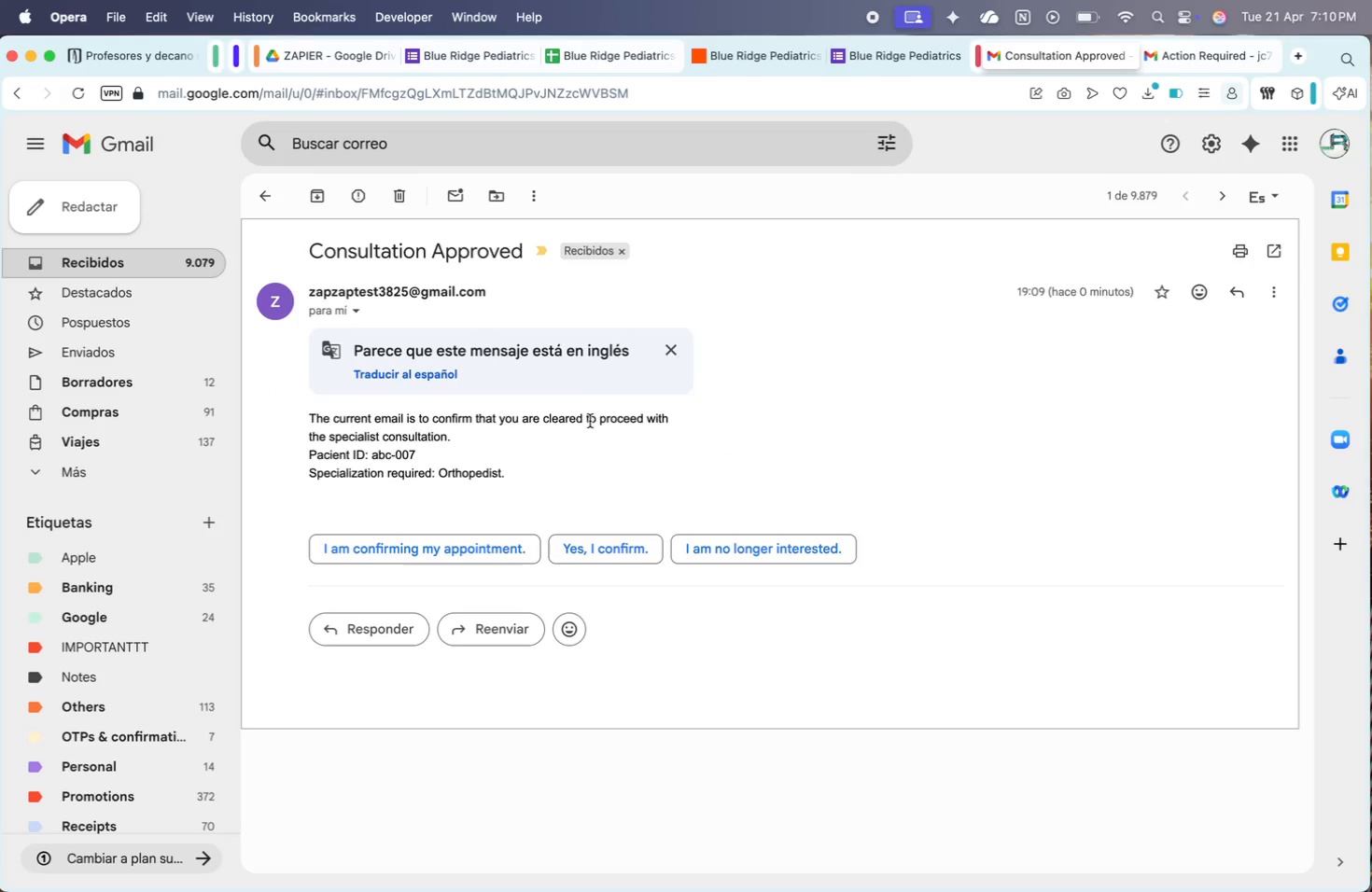 
left_click_drag(start_coordinate=[314, 438], to_coordinate=[465, 435])
 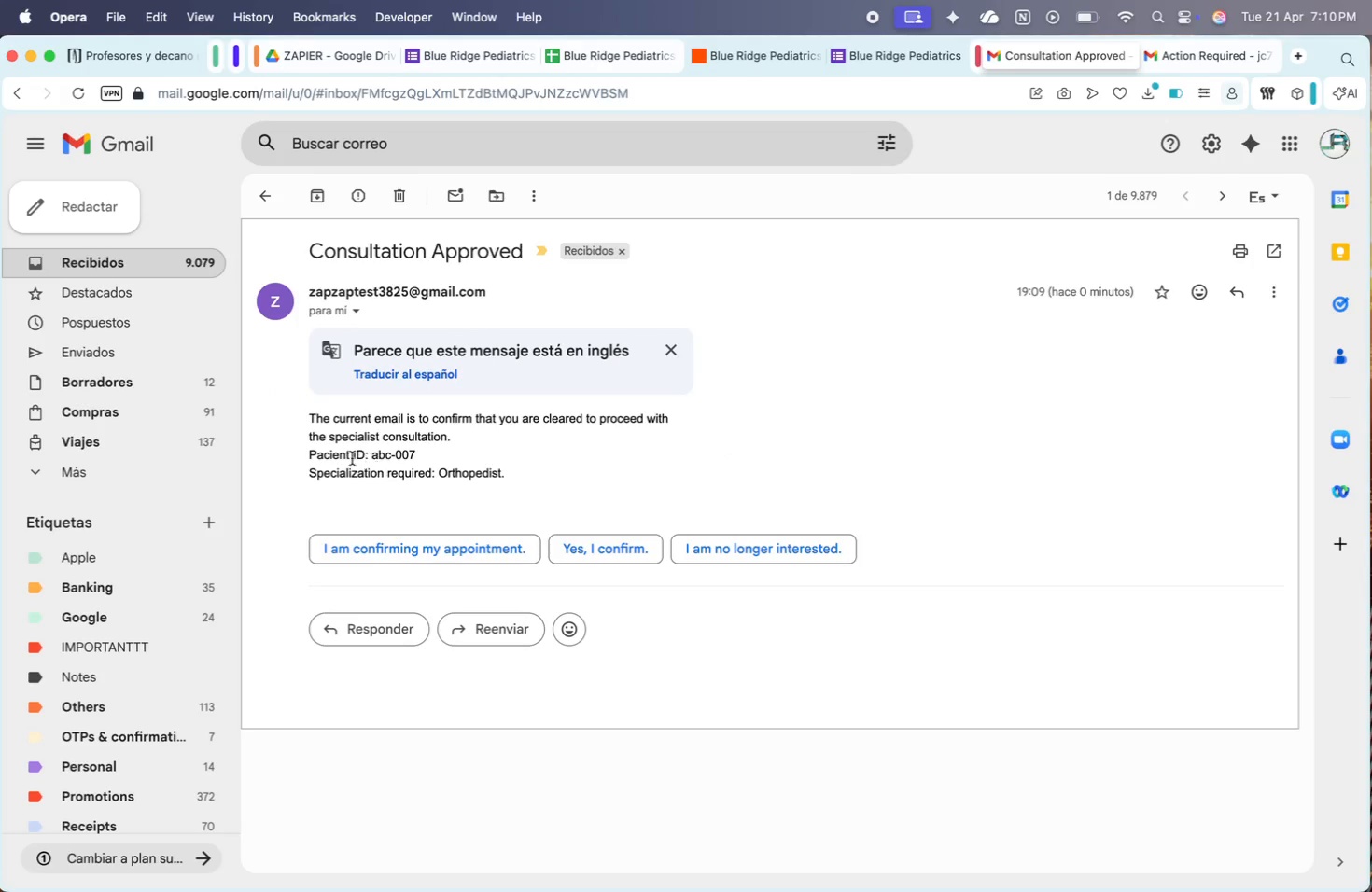 
left_click_drag(start_coordinate=[355, 456], to_coordinate=[490, 473])
 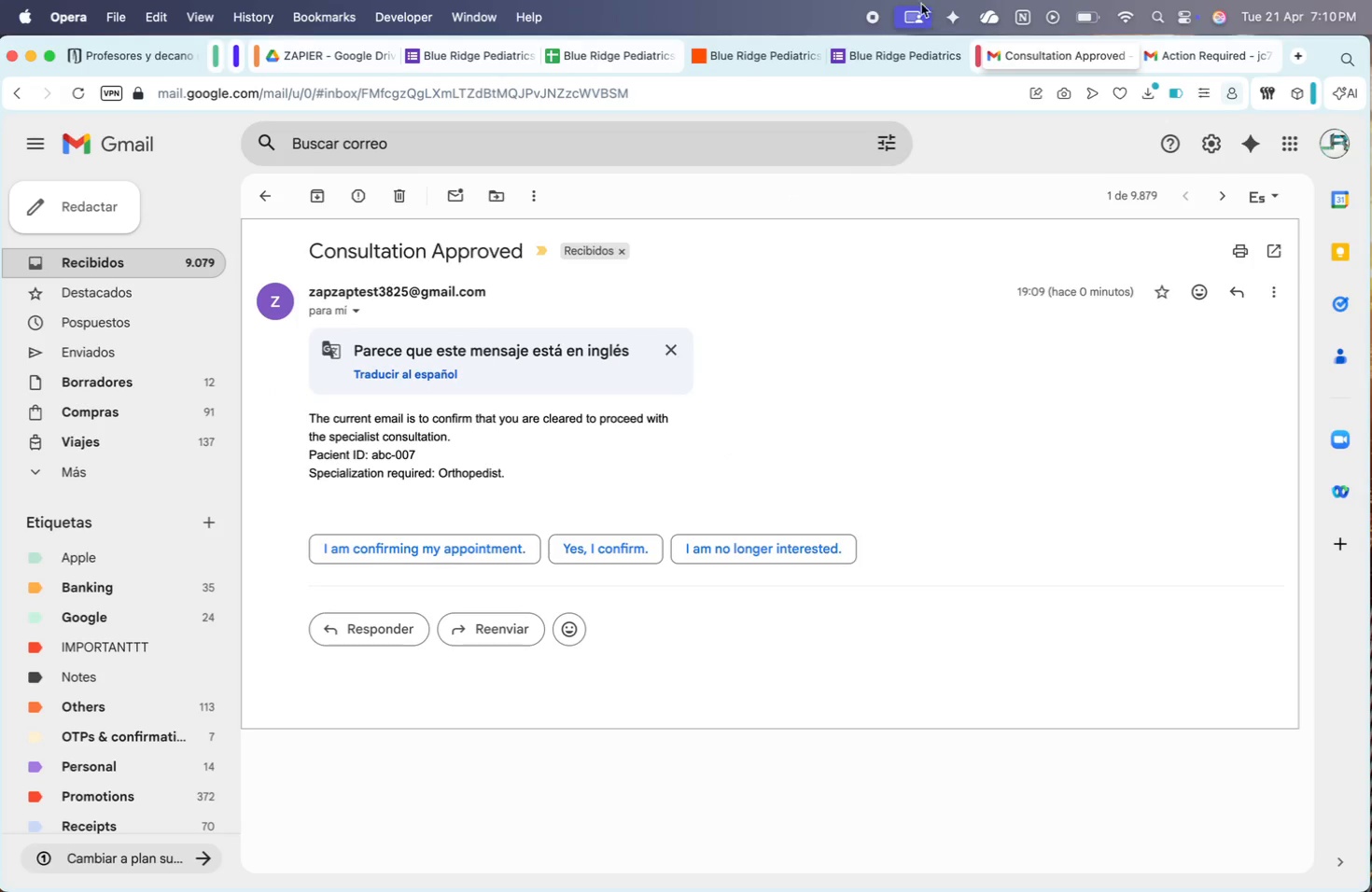 
left_click([866, 18])
 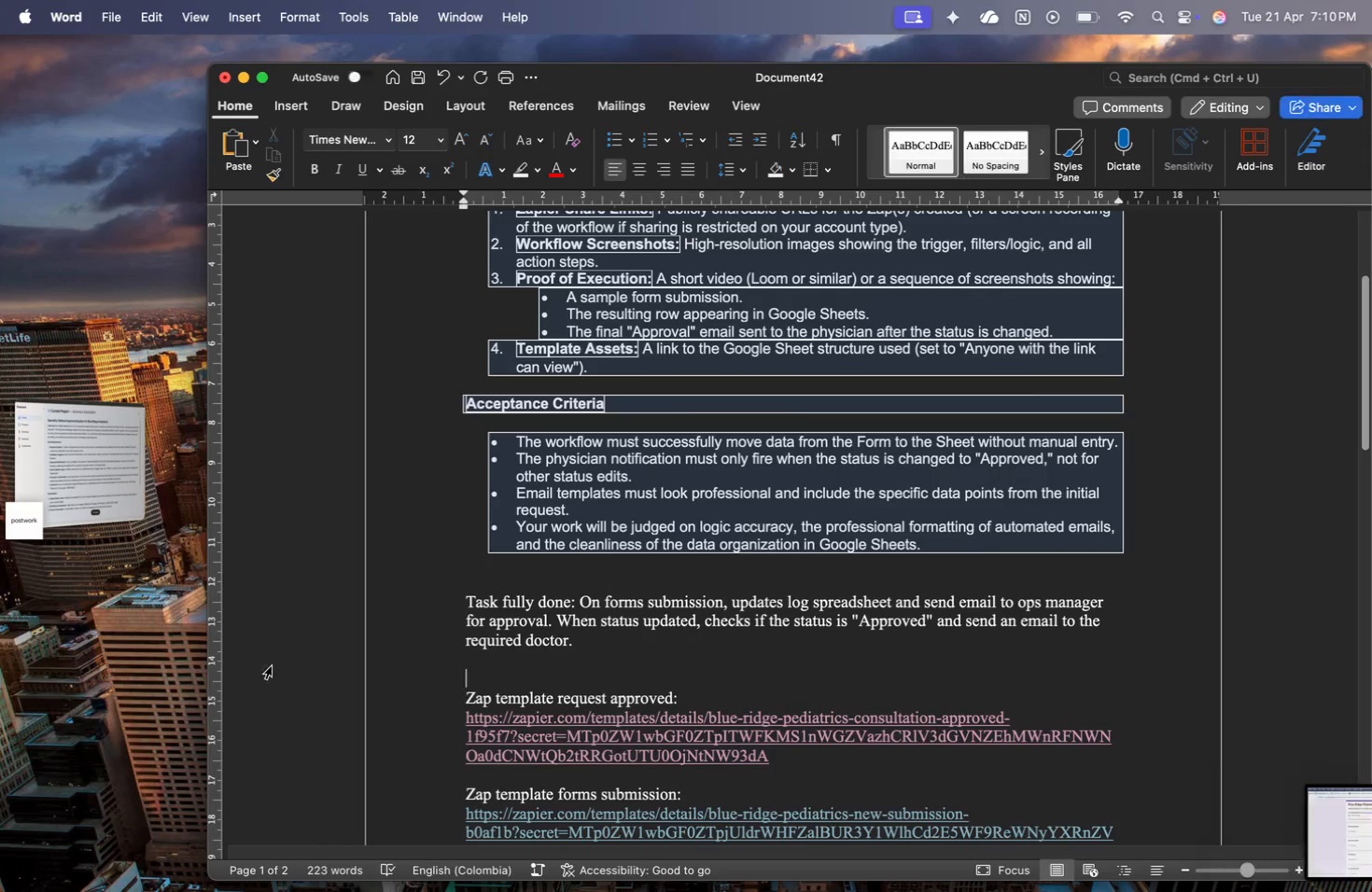 
wait(7.66)
 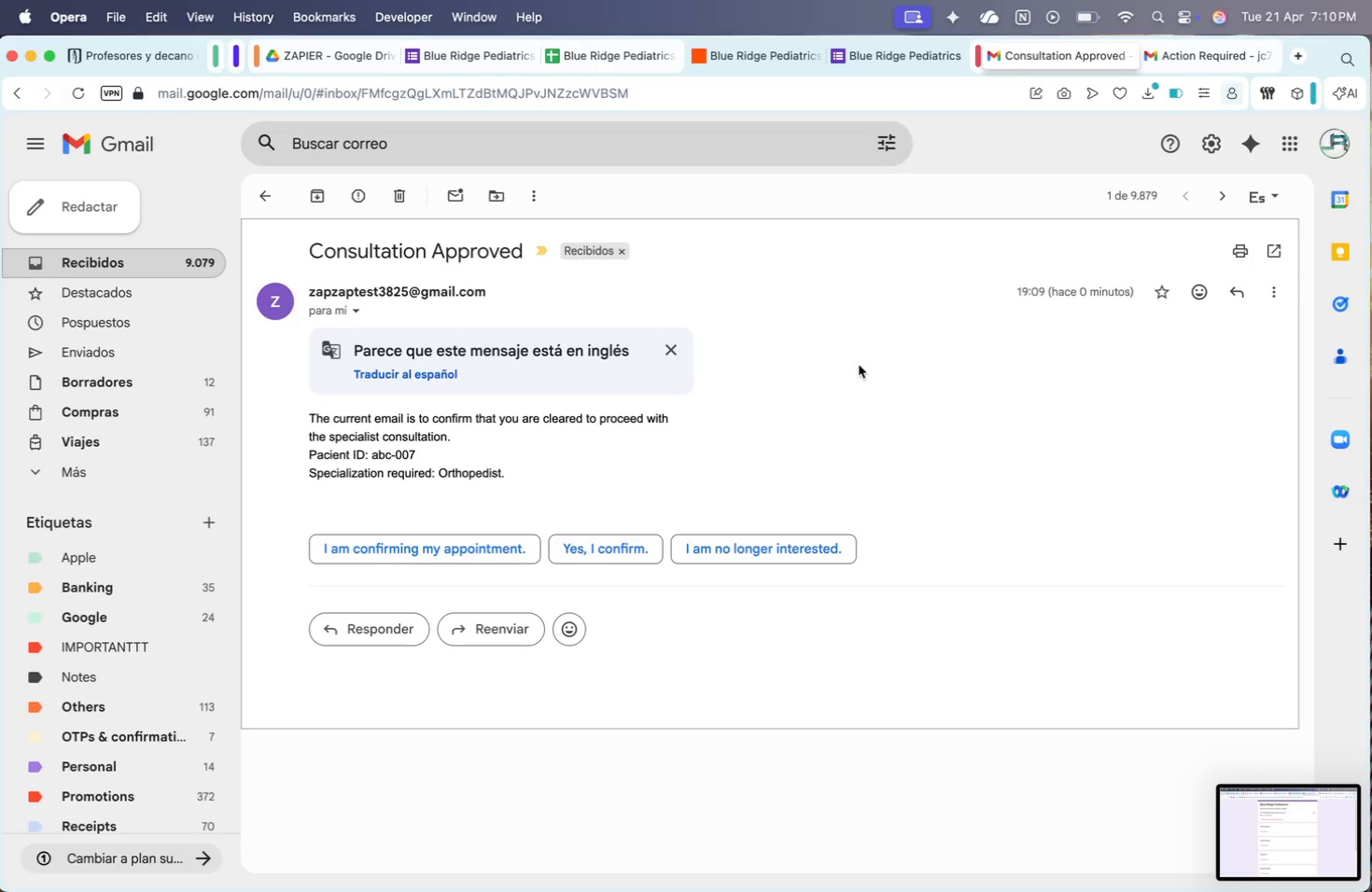 
left_click_drag(start_coordinate=[956, 451], to_coordinate=[1312, 878])
 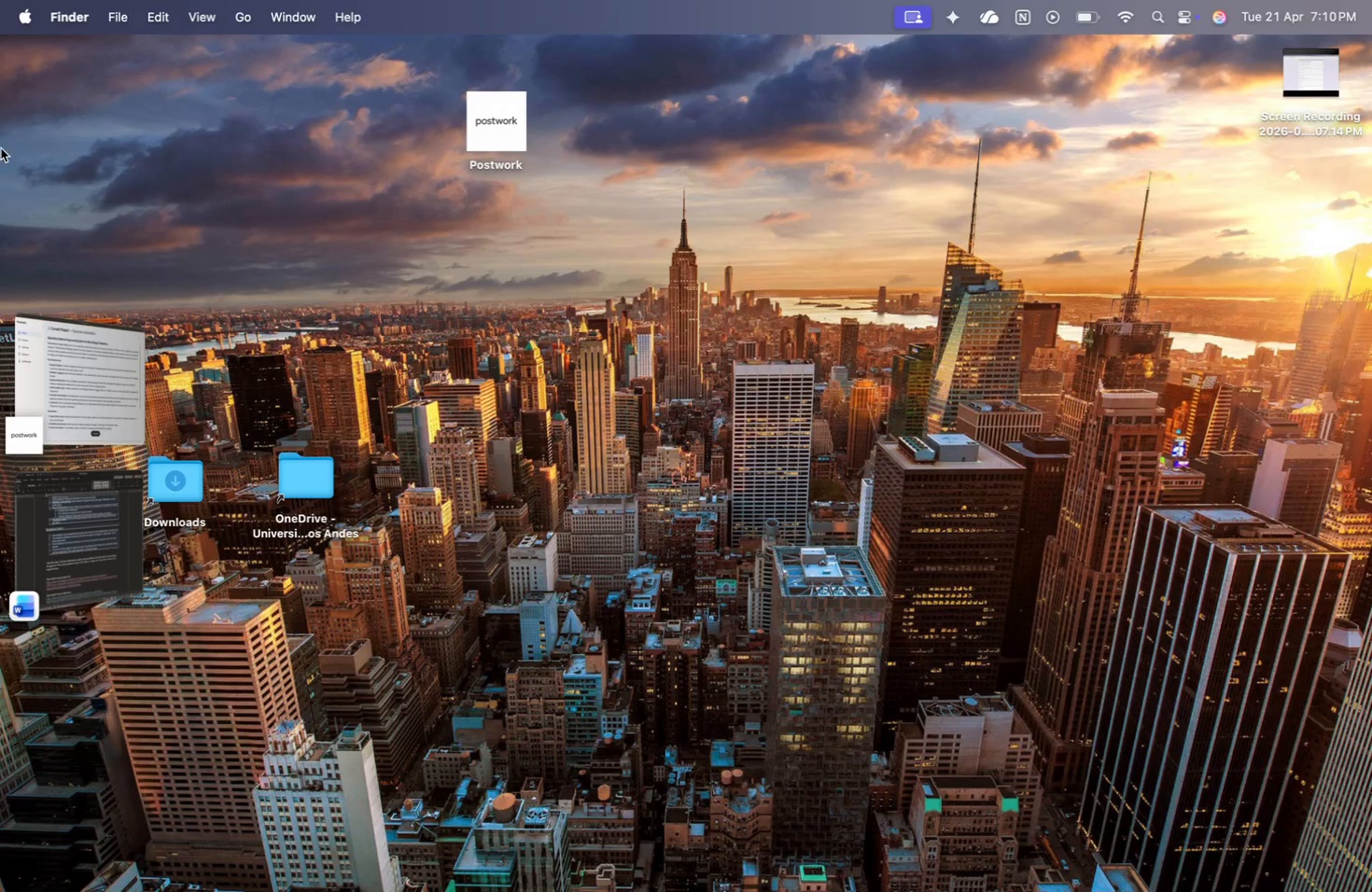 
left_click([91, 369])